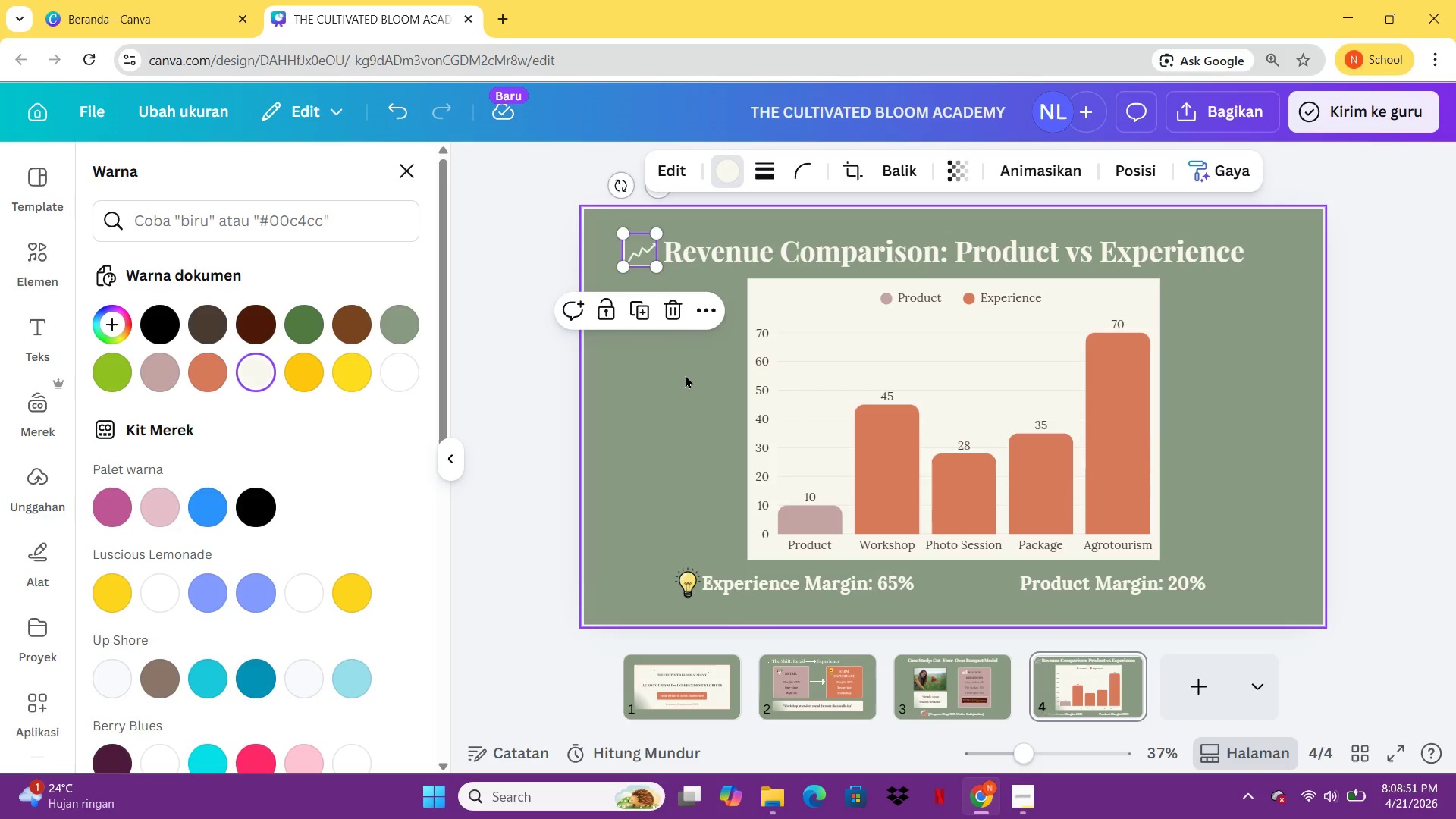 
left_click([687, 383])
 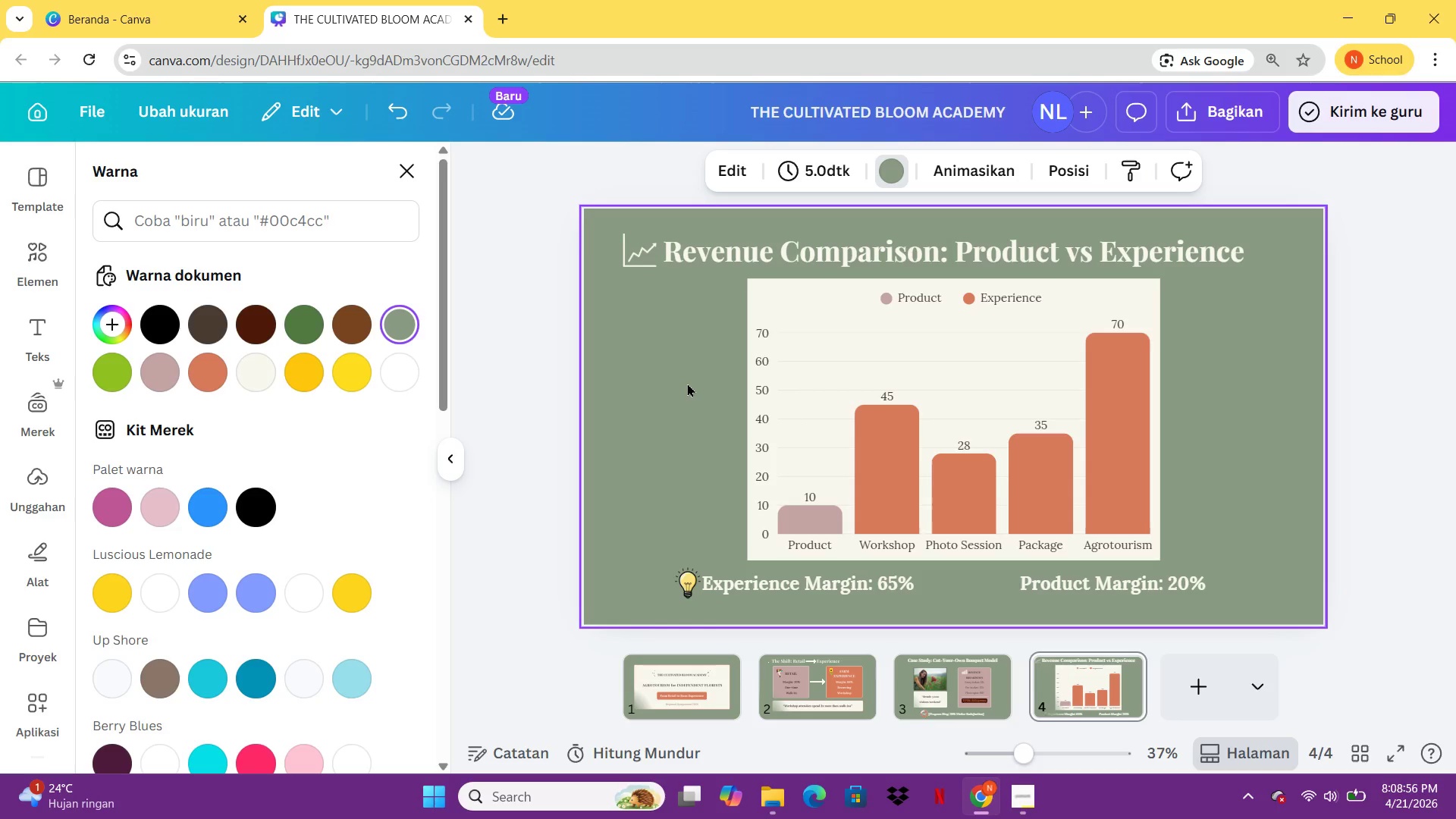 
wait(6.28)
 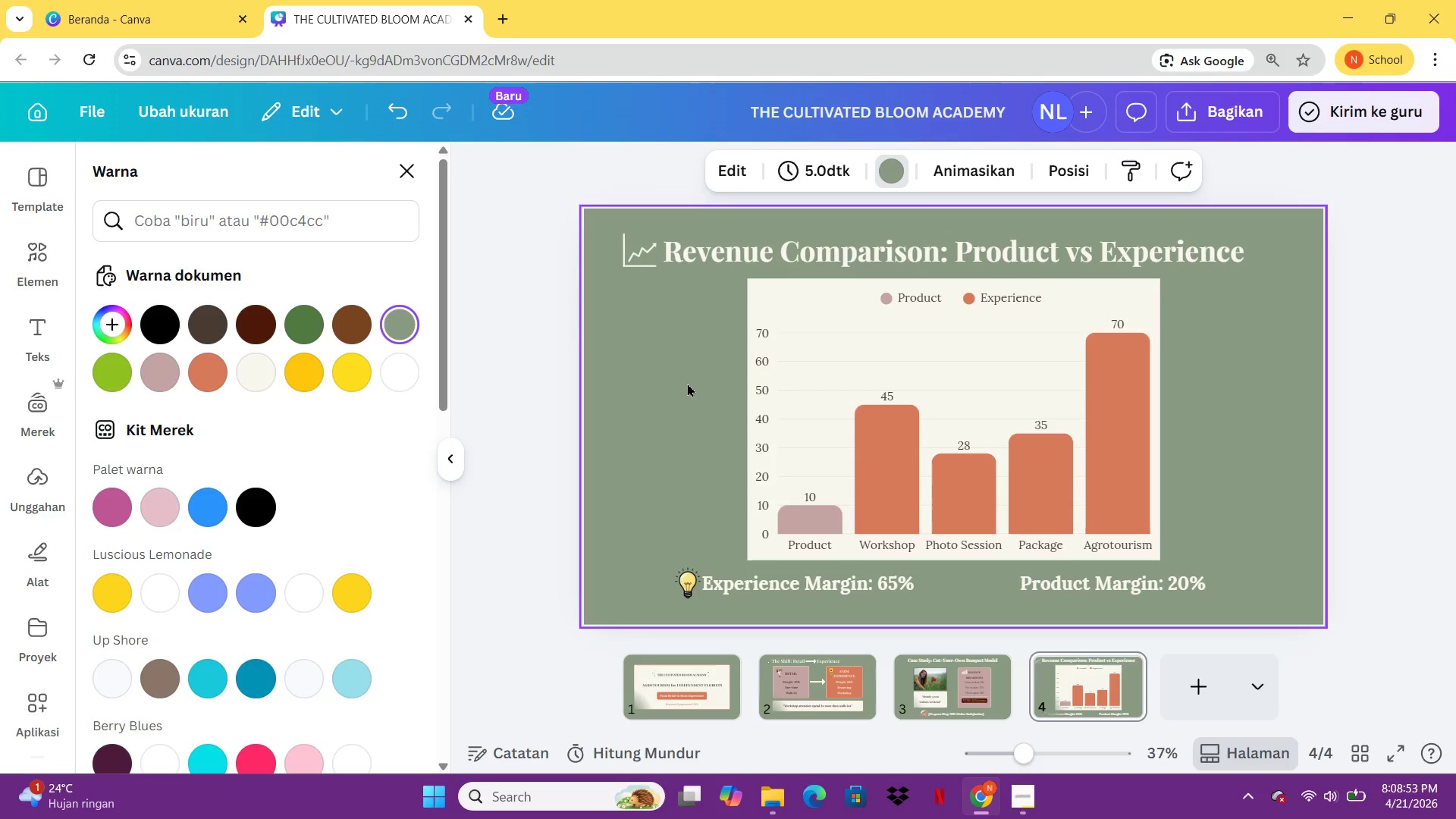 
left_click([1207, 668])
 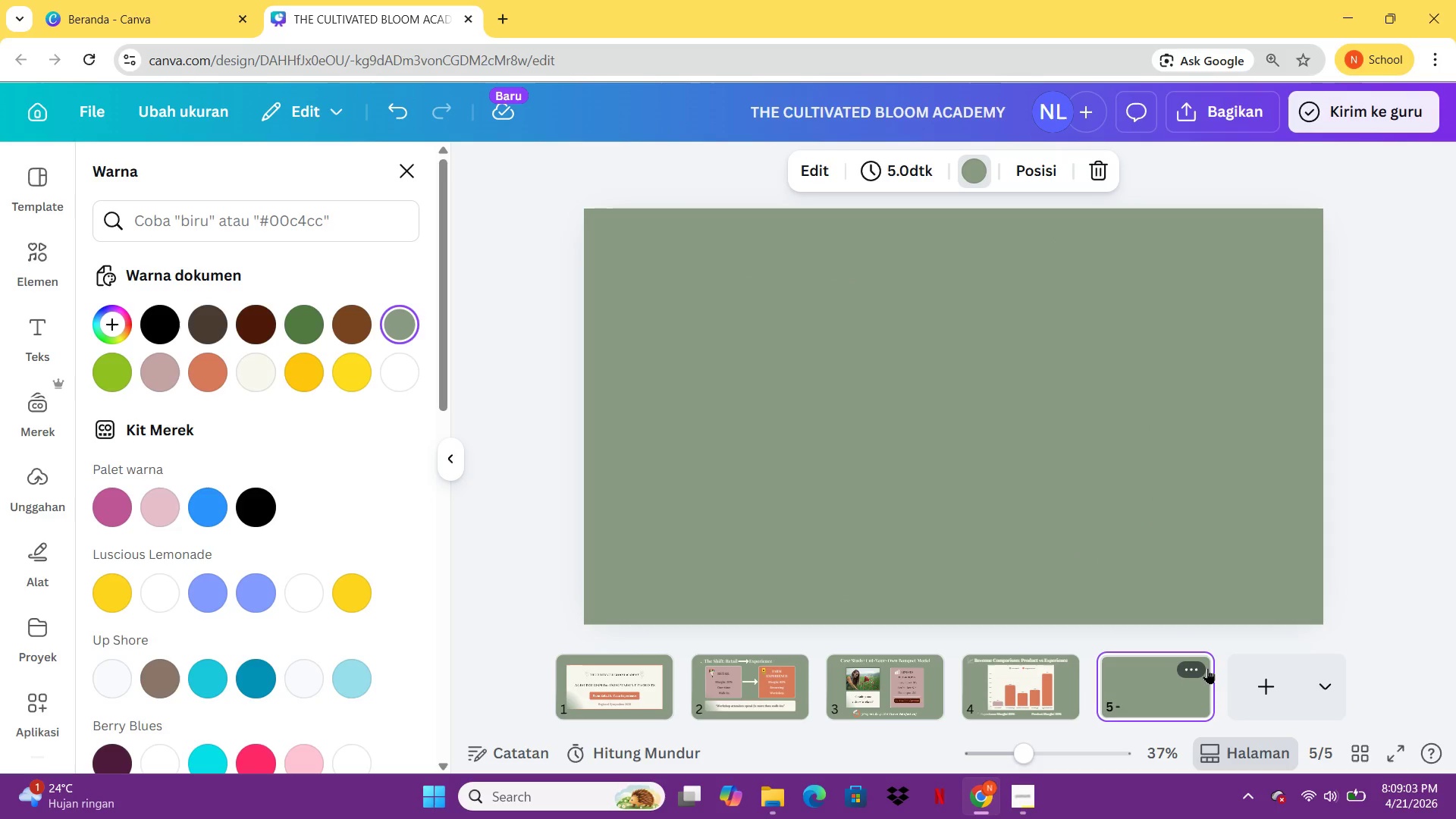 
wait(9.66)
 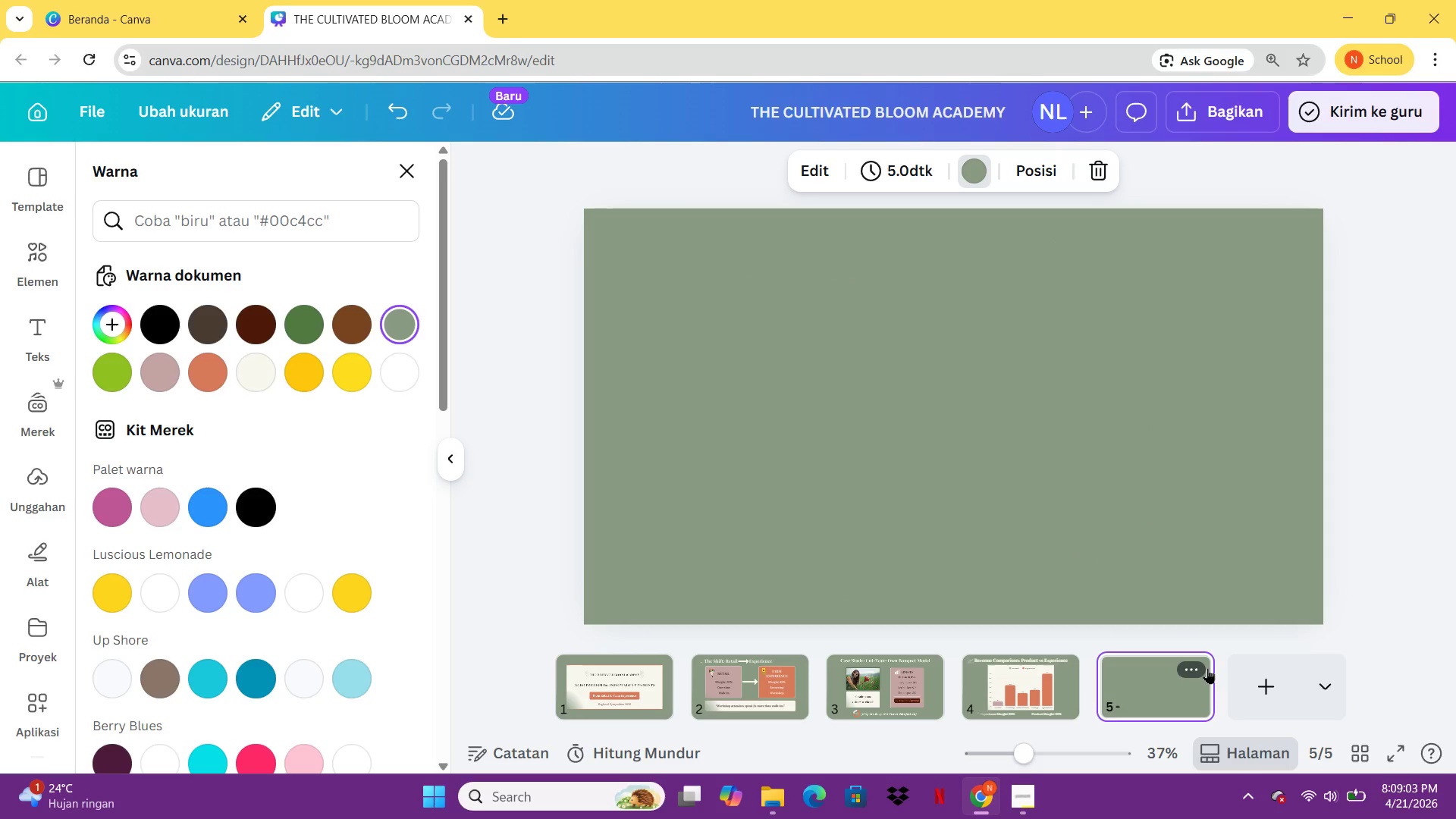 
left_click([1034, 686])
 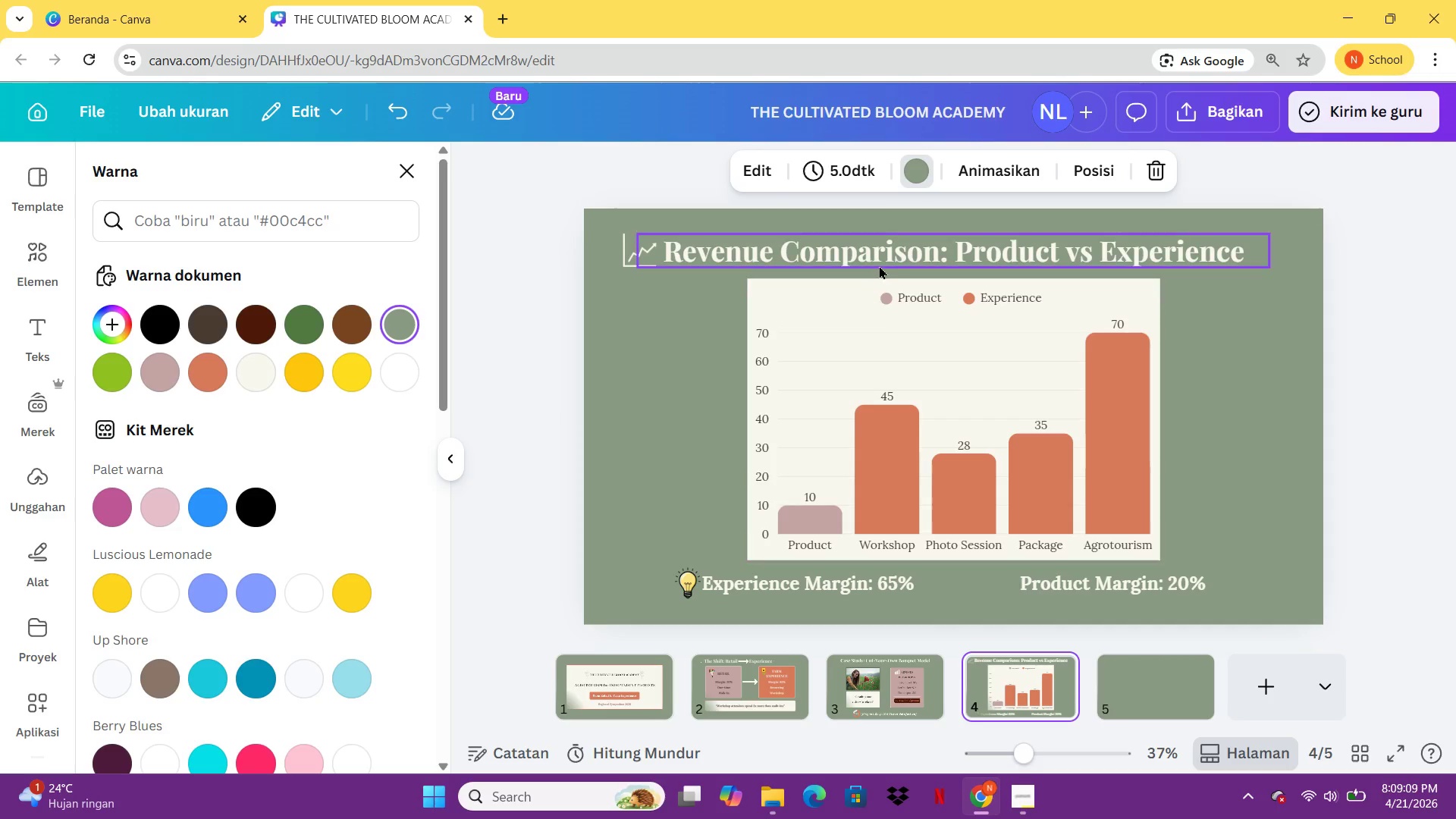 
left_click([879, 260])
 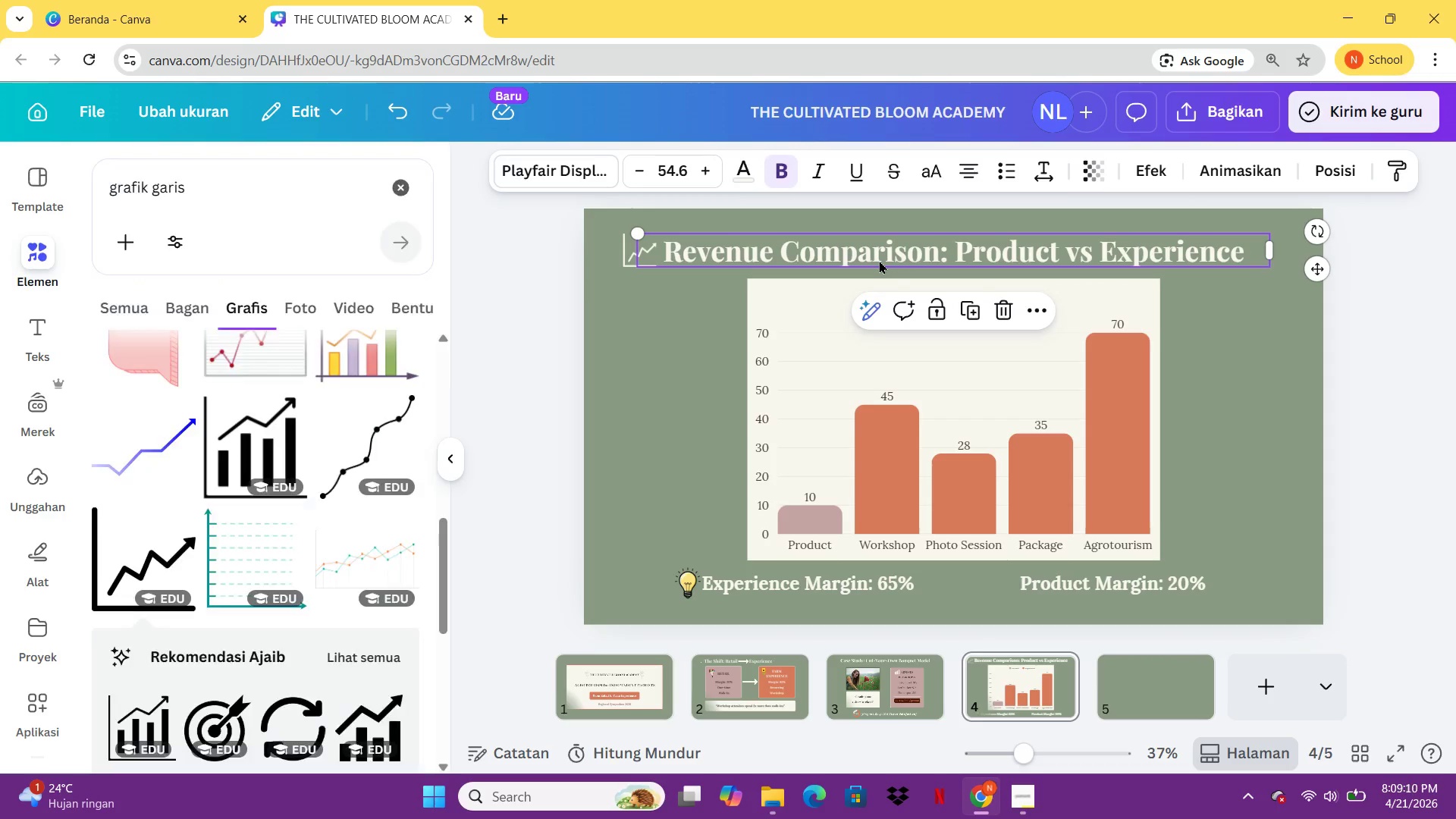 
key(Control+C)
 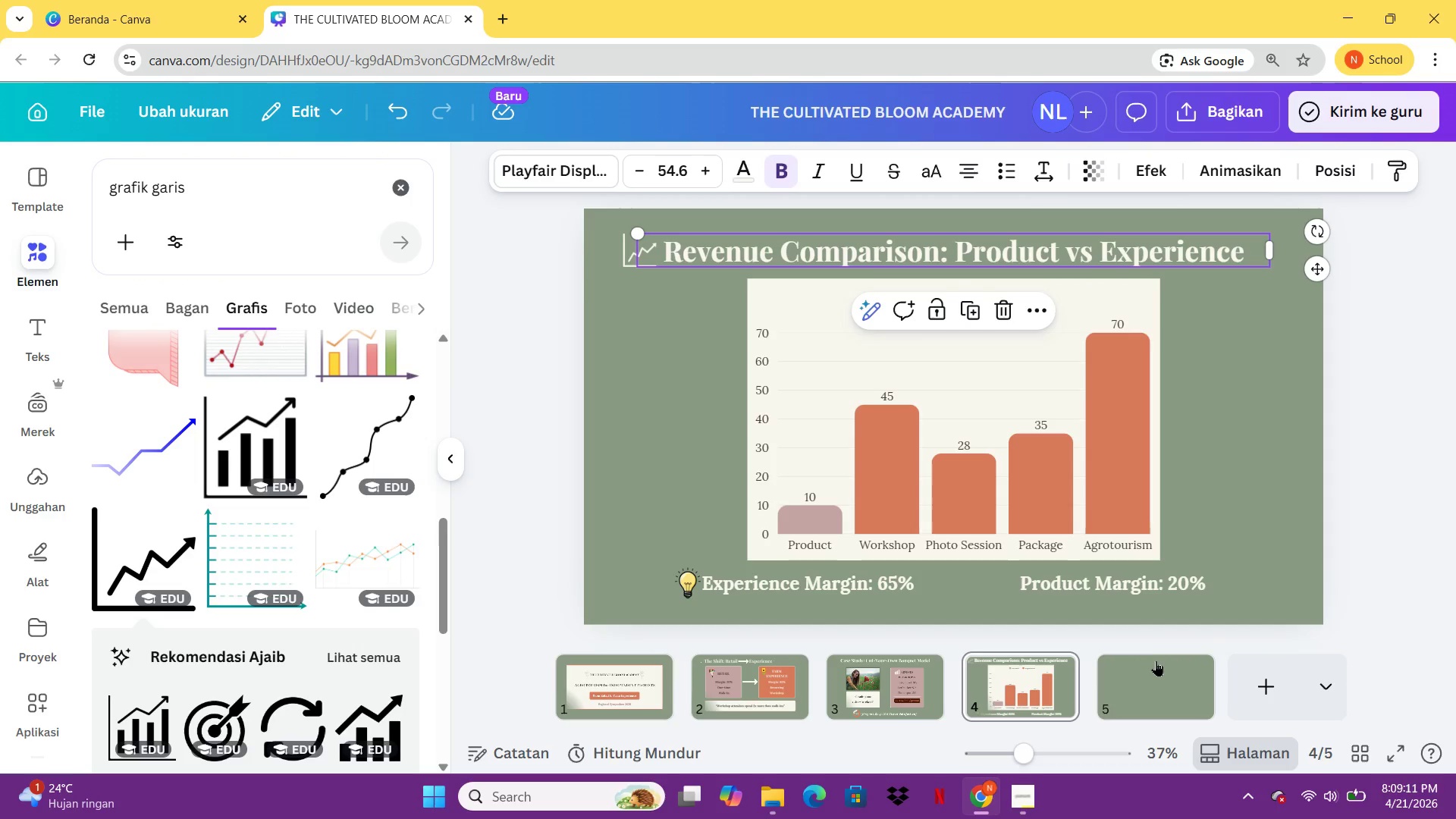 
left_click([1157, 662])
 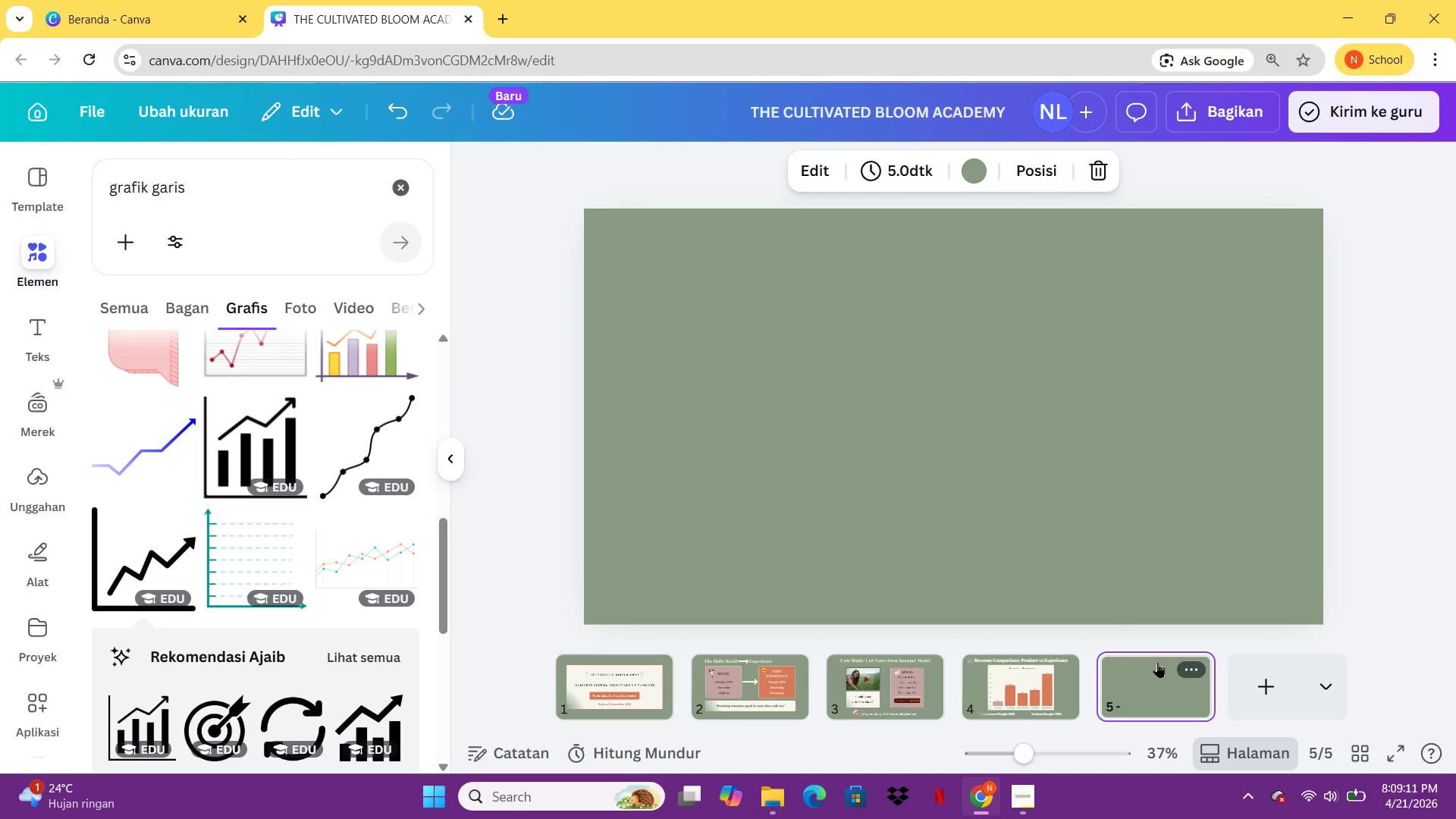 
key(Control+ControlLeft)
 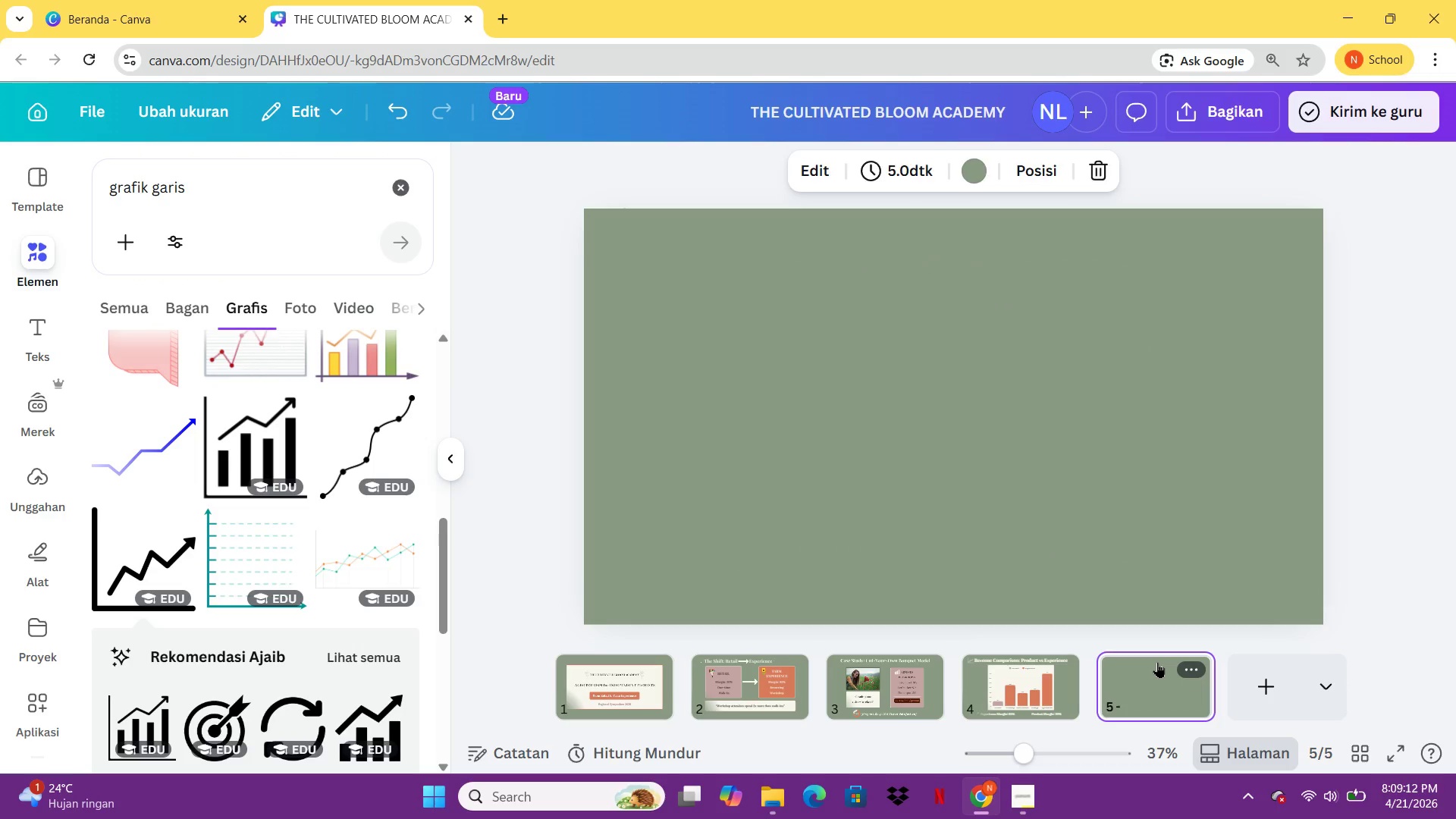 
key(Control+V)
 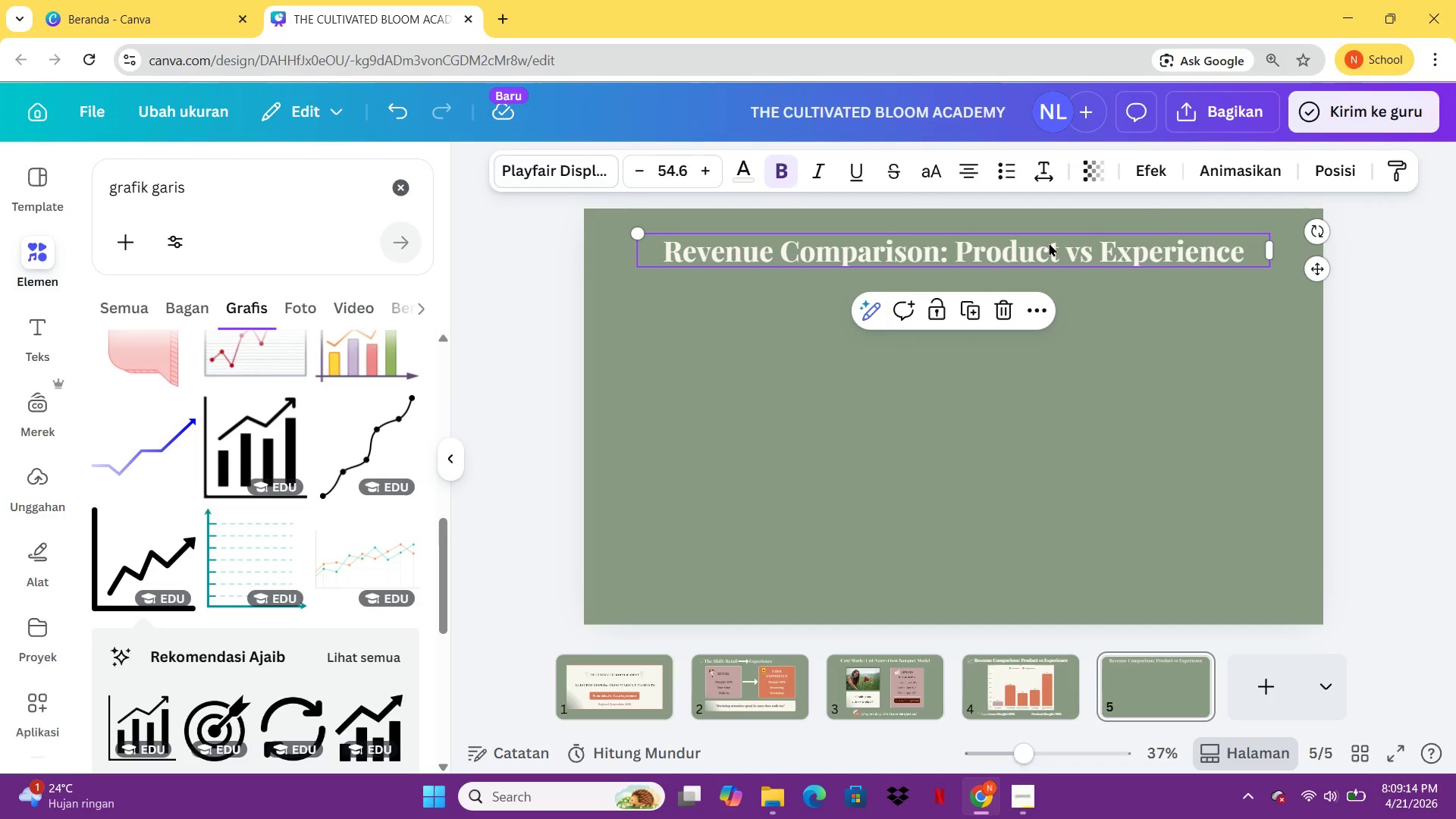 
double_click([1049, 243])
 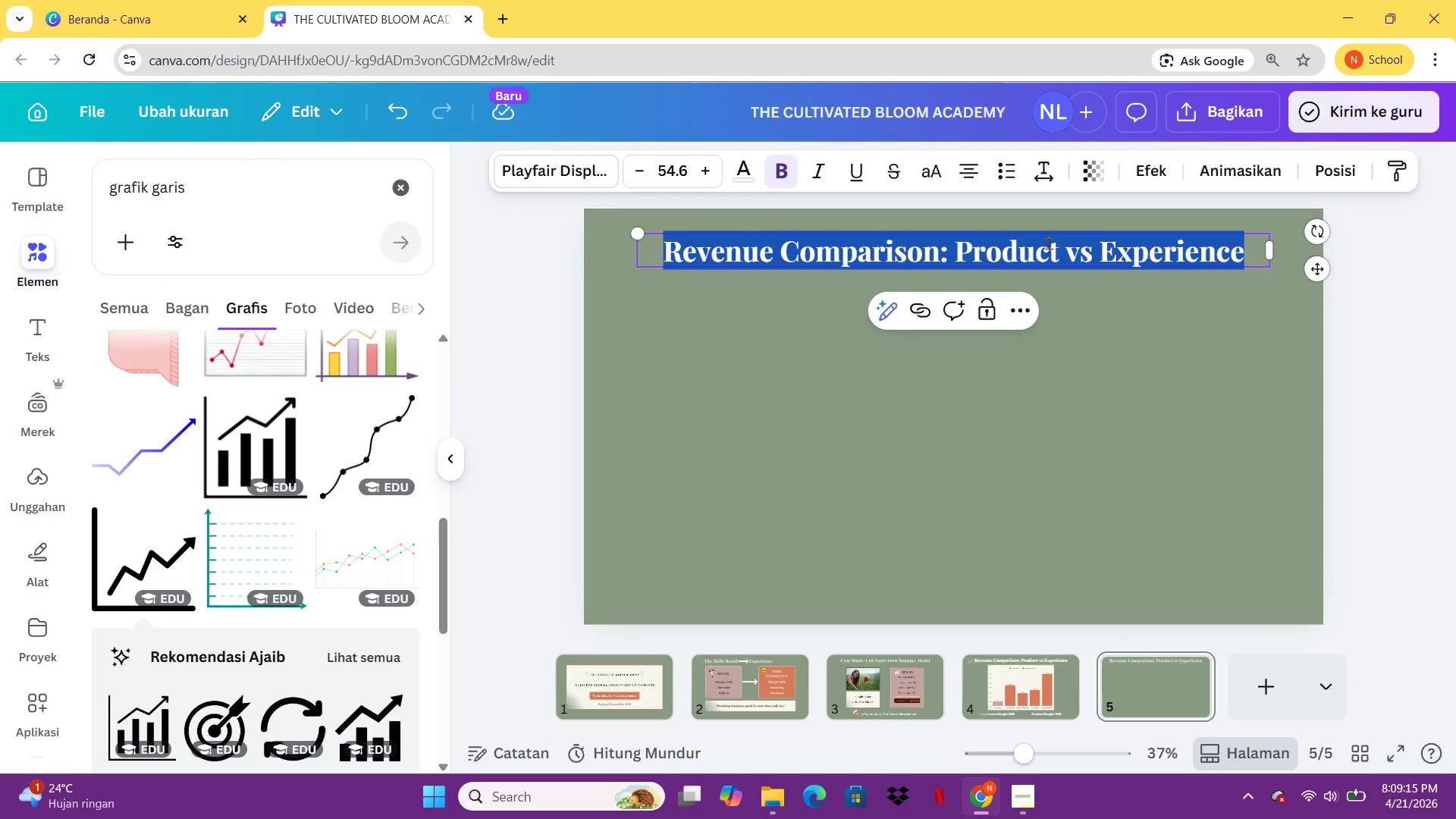 
type(Workshop Logistics: 4 Key Pillars)
 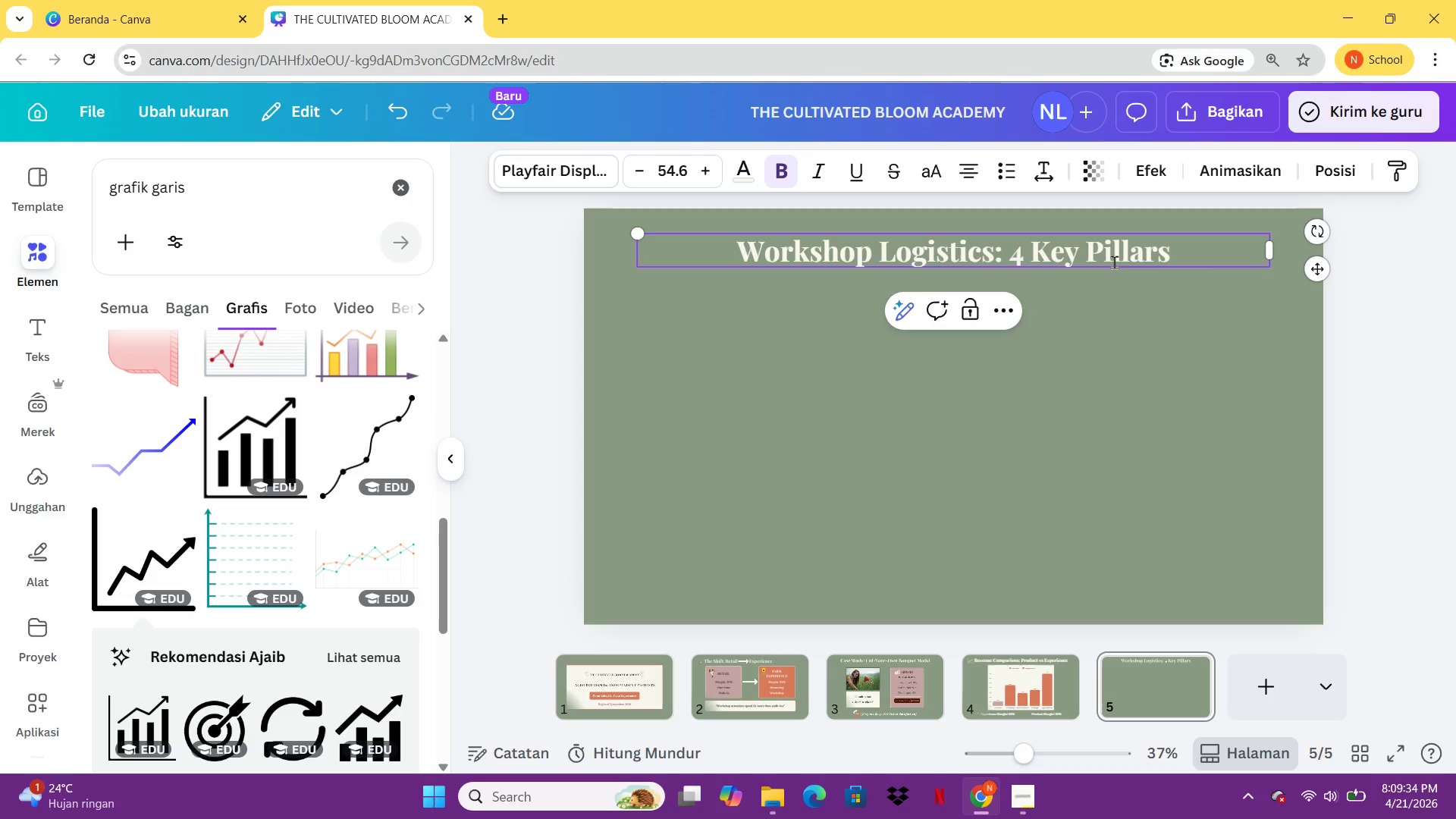 
left_click([1272, 373])
 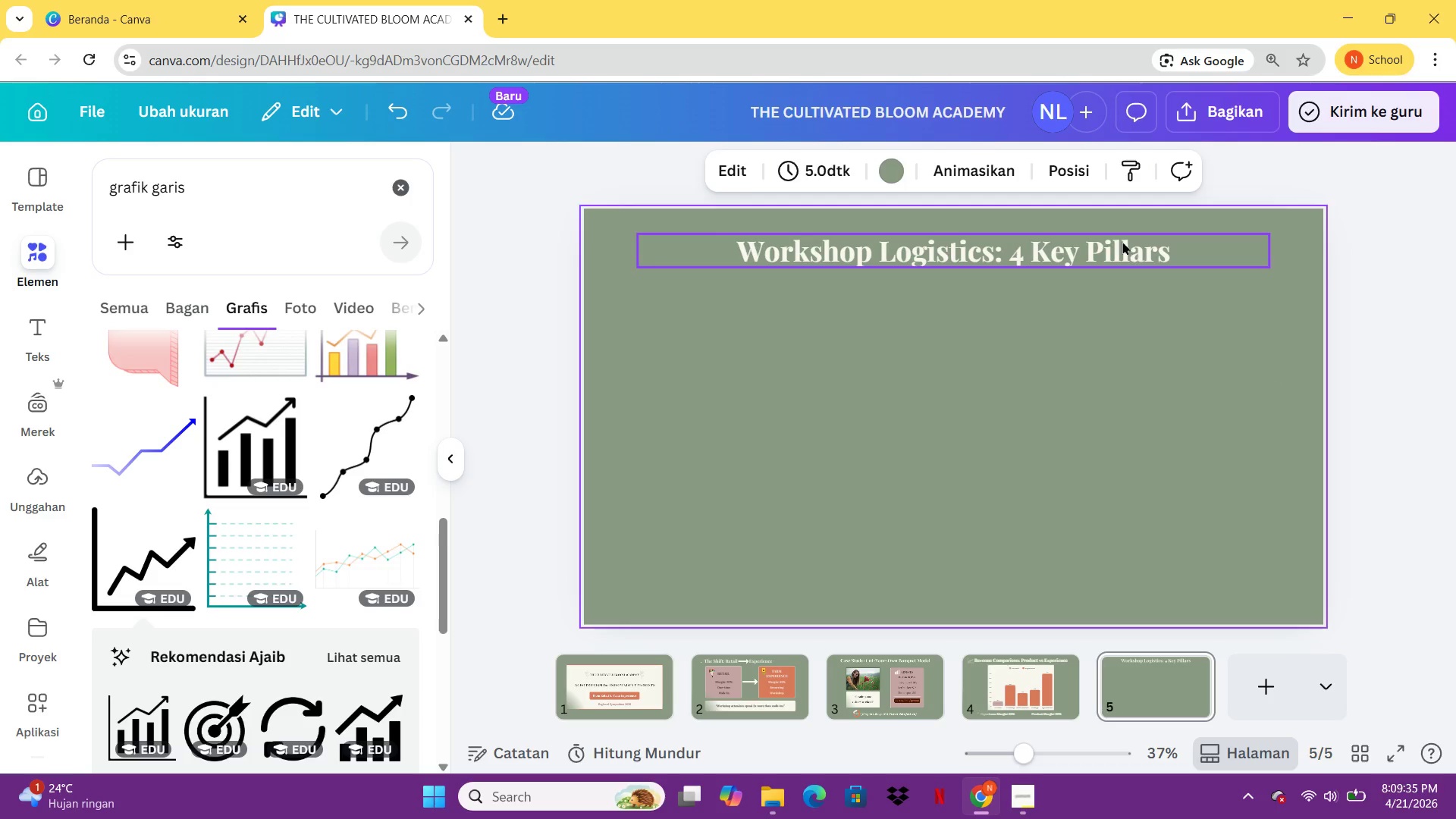 
left_click([1121, 239])
 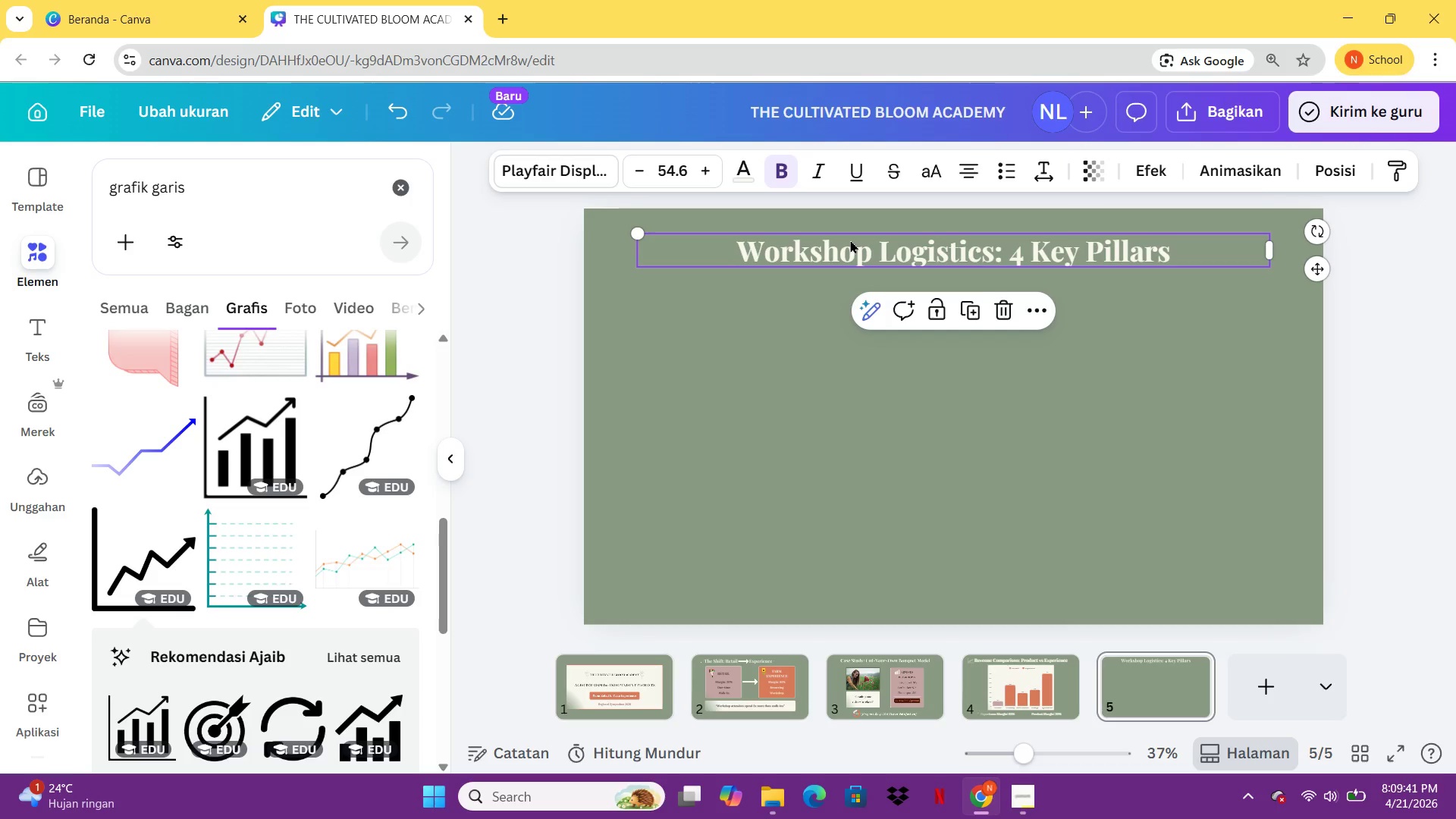 
wait(10.98)
 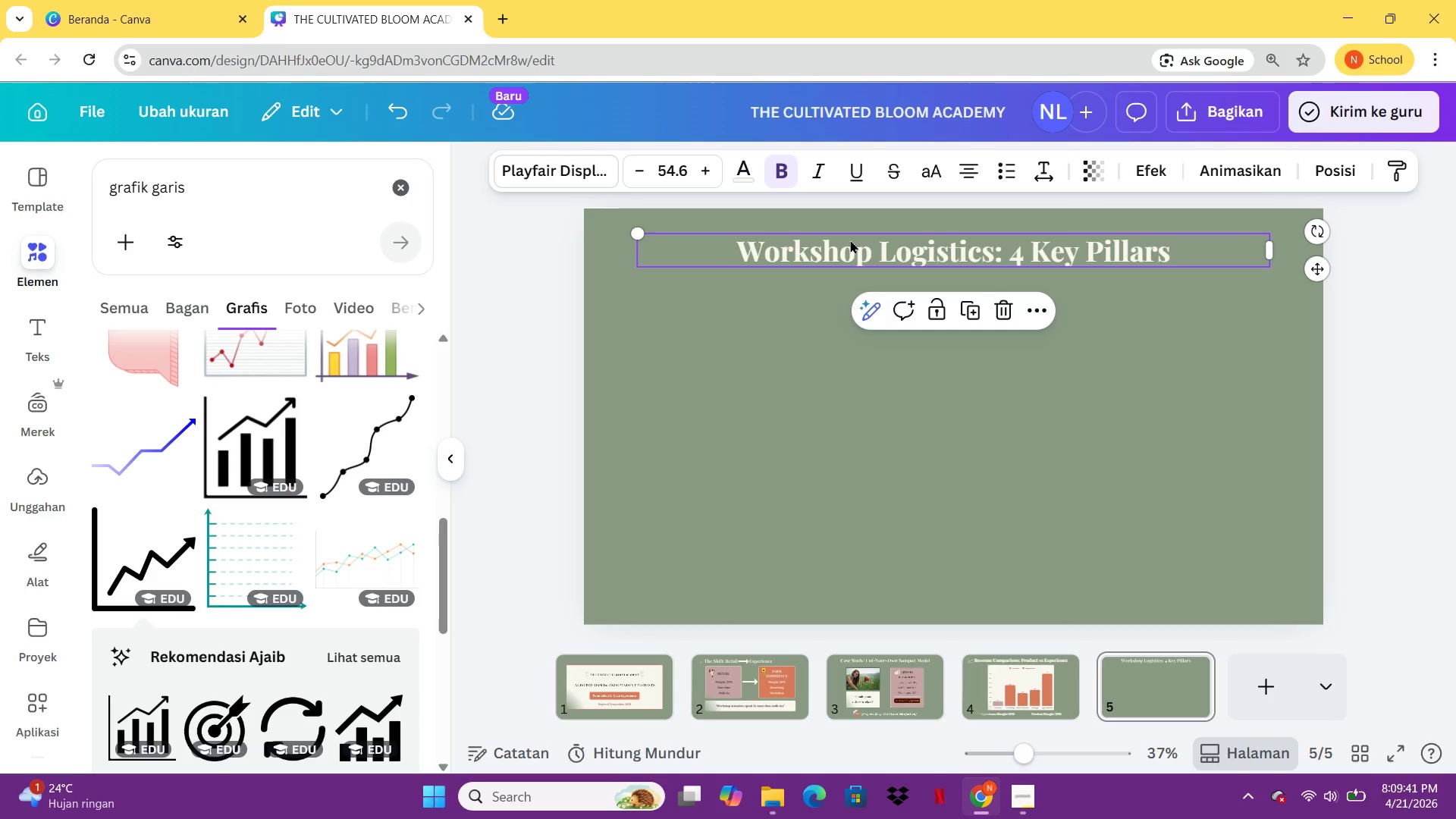 
left_click_drag(start_coordinate=[238, 199], to_coordinate=[111, 193])
 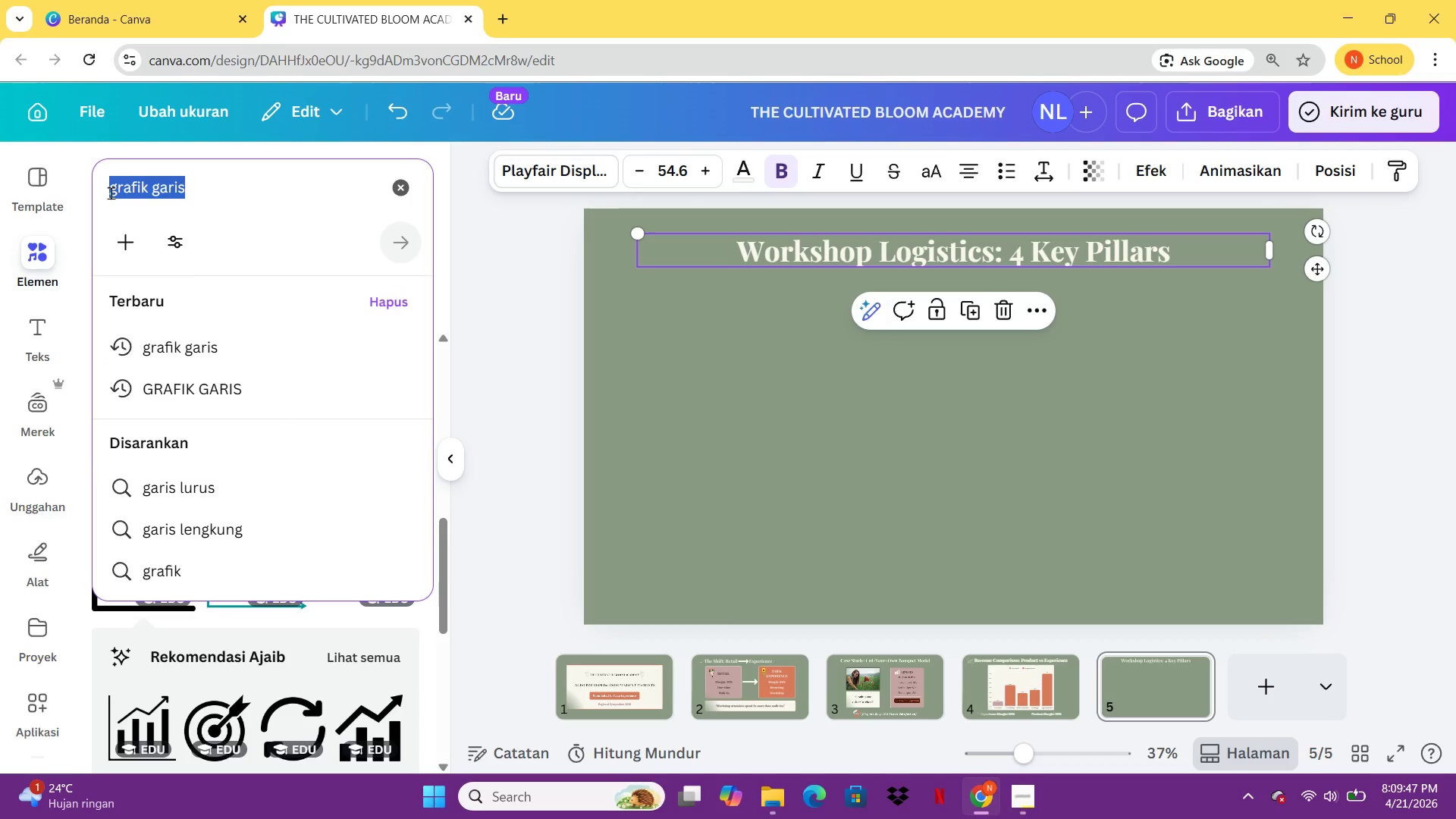 
type(setting)
 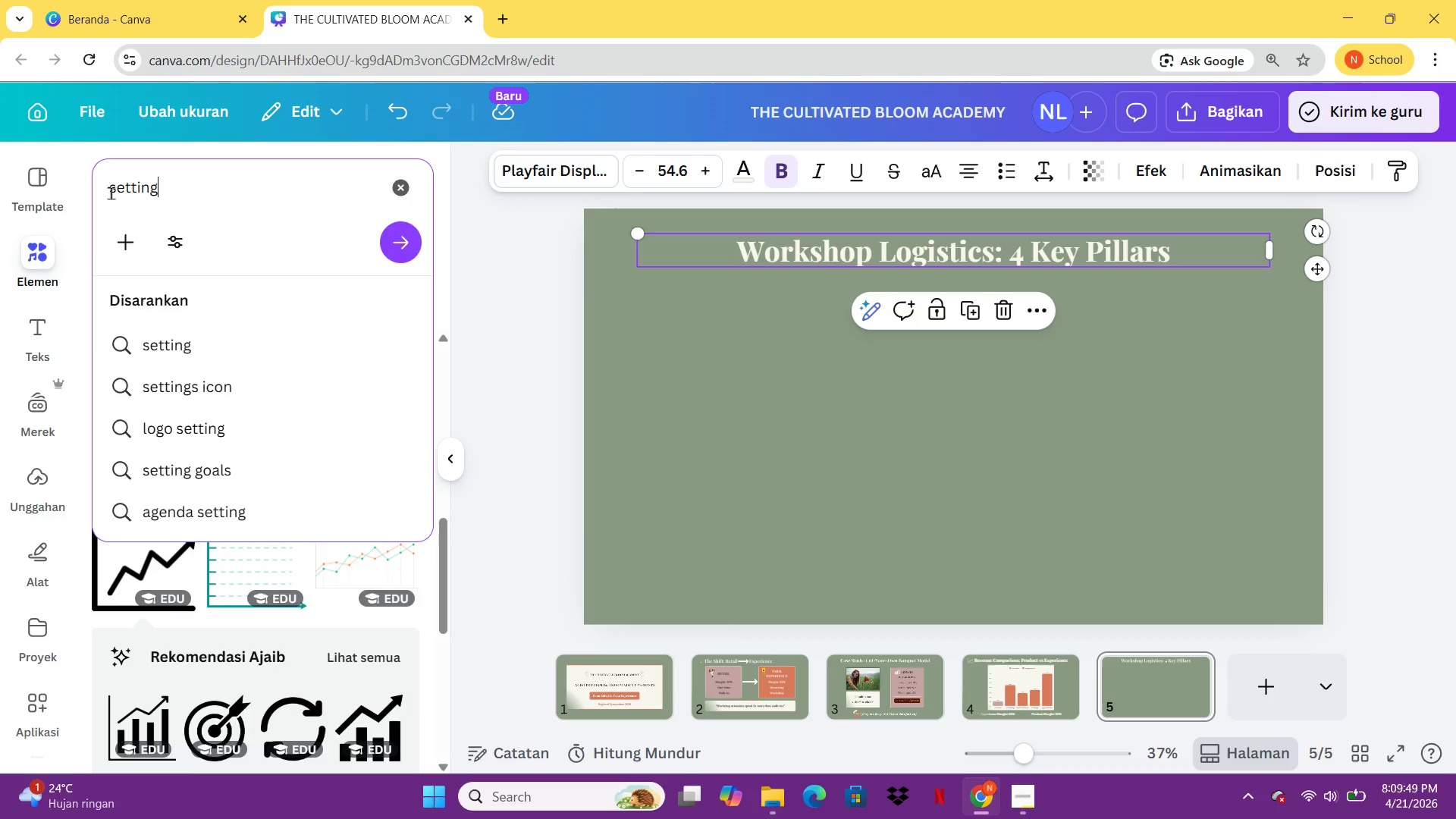 
key(Enter)
 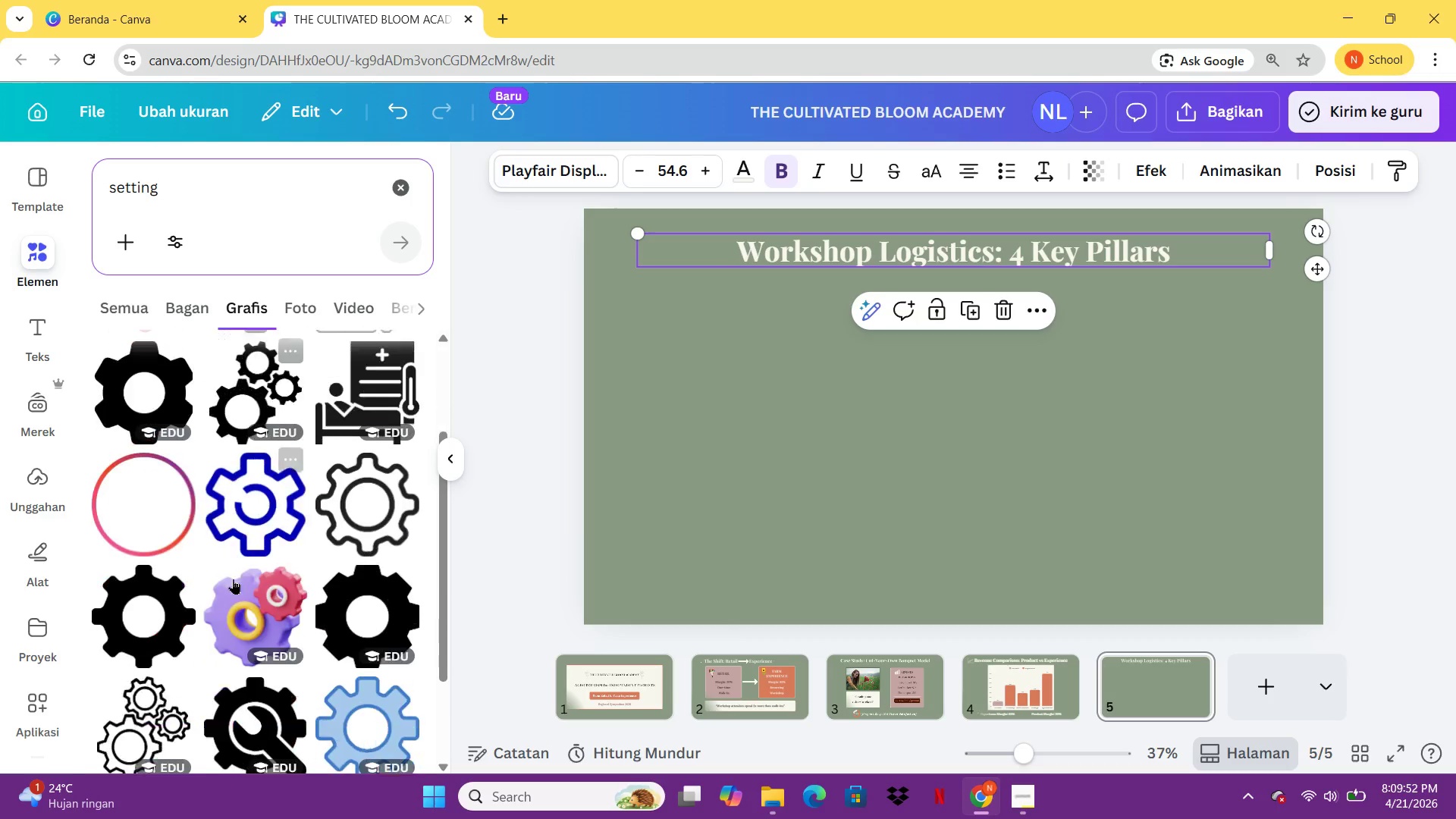 
left_click([339, 607])
 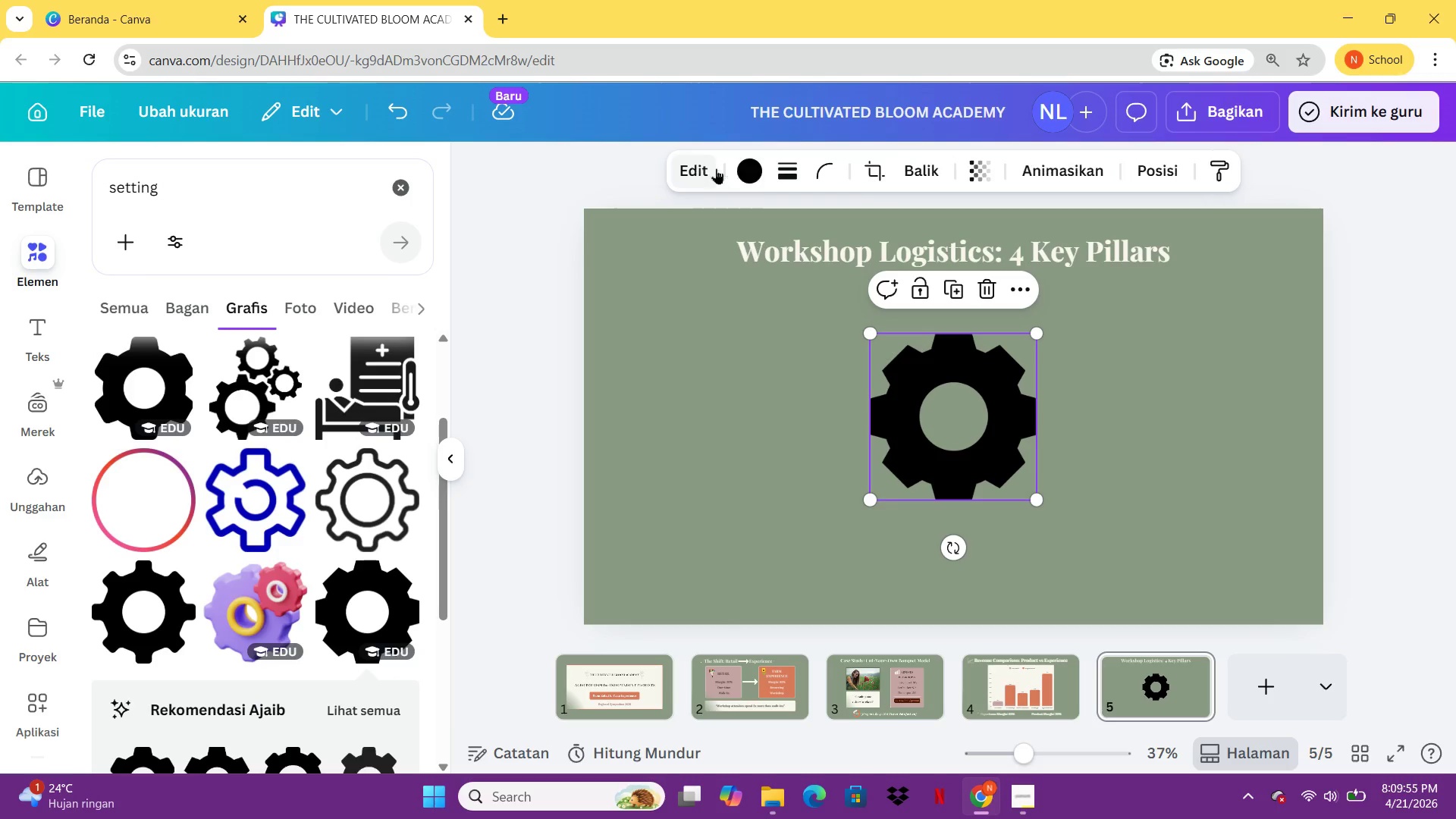 
left_click([737, 170])
 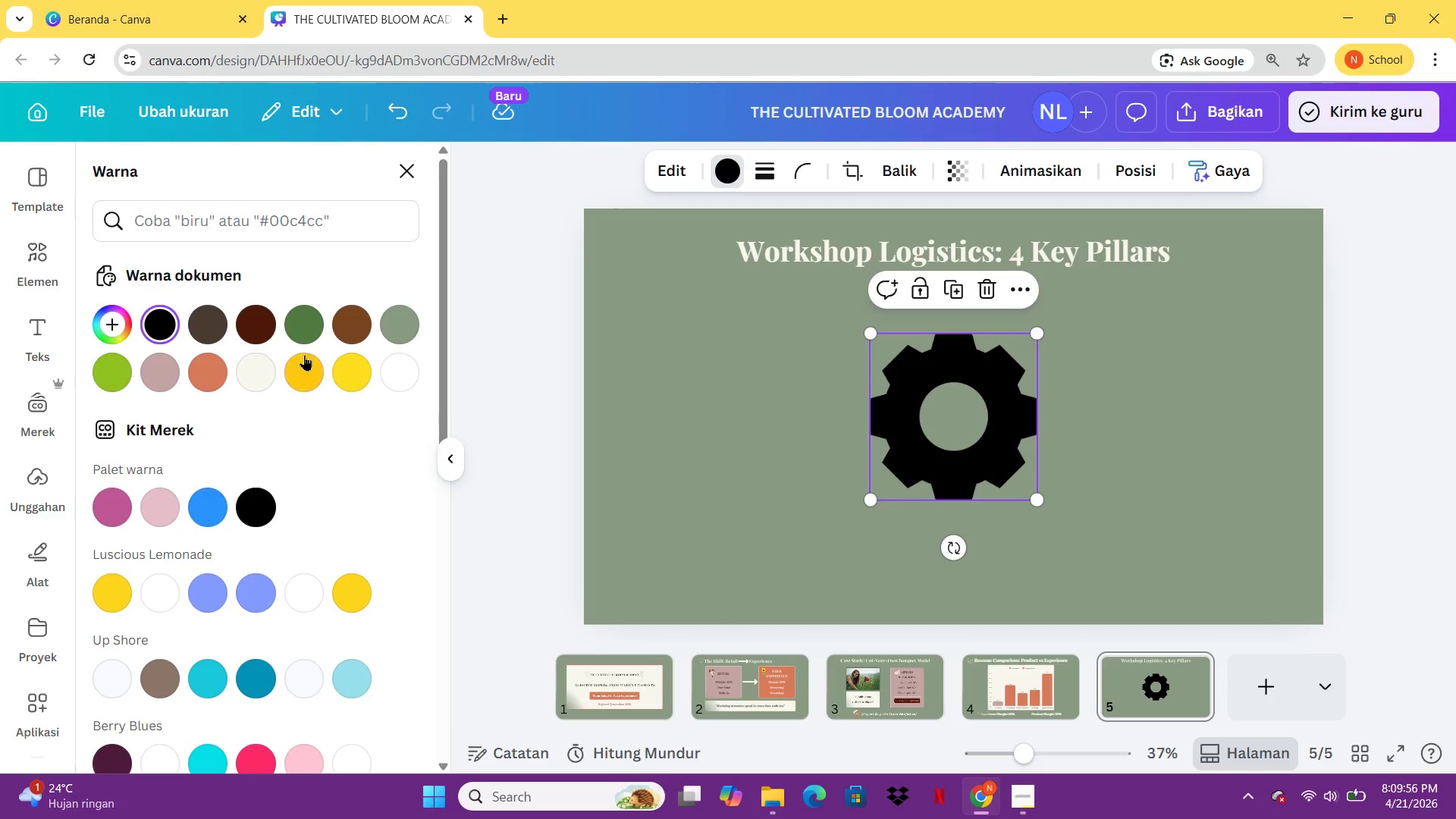 
left_click([259, 377])
 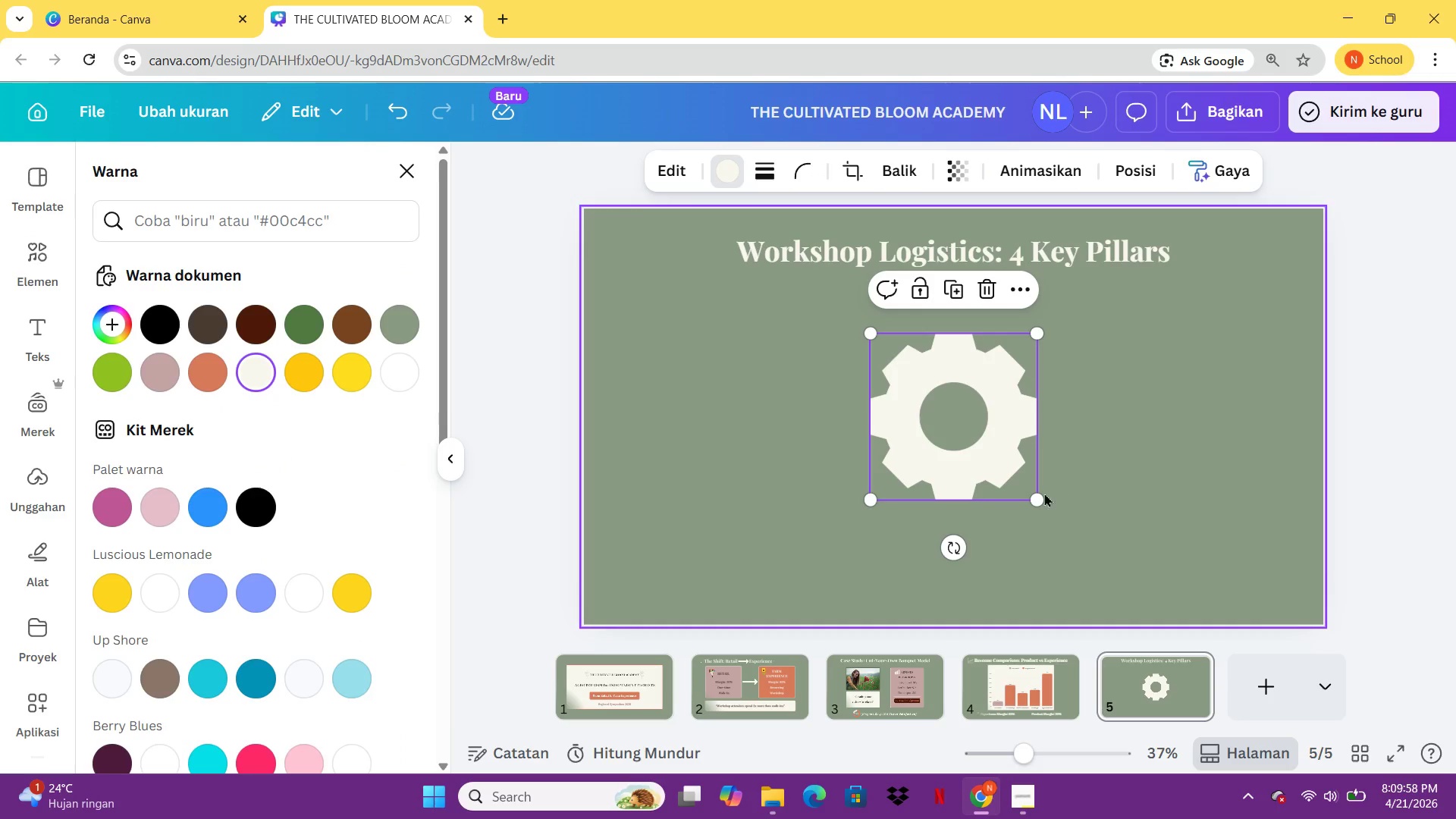 
left_click_drag(start_coordinate=[1039, 496], to_coordinate=[910, 359])
 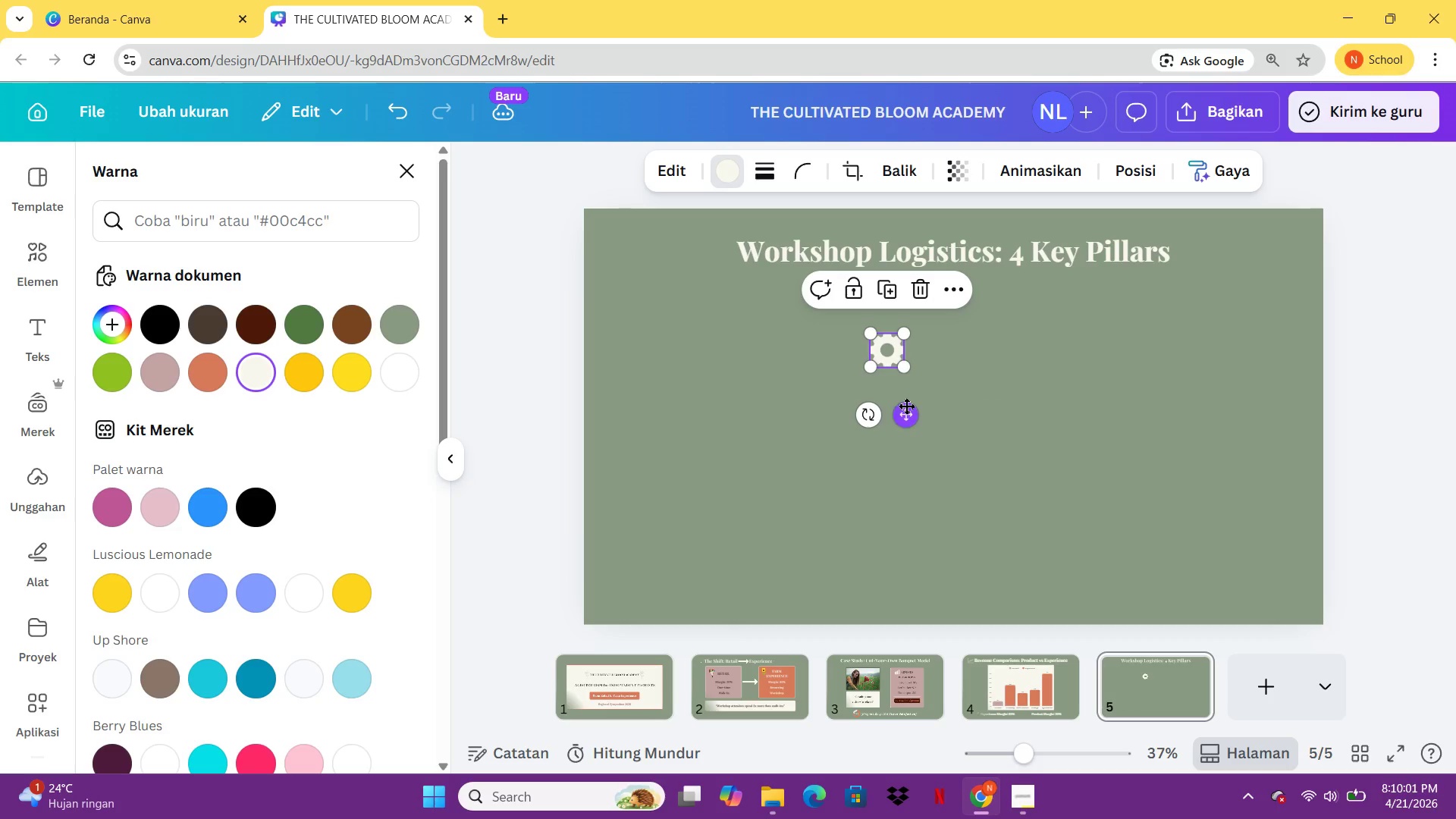 
left_click_drag(start_coordinate=[906, 406], to_coordinate=[730, 306])
 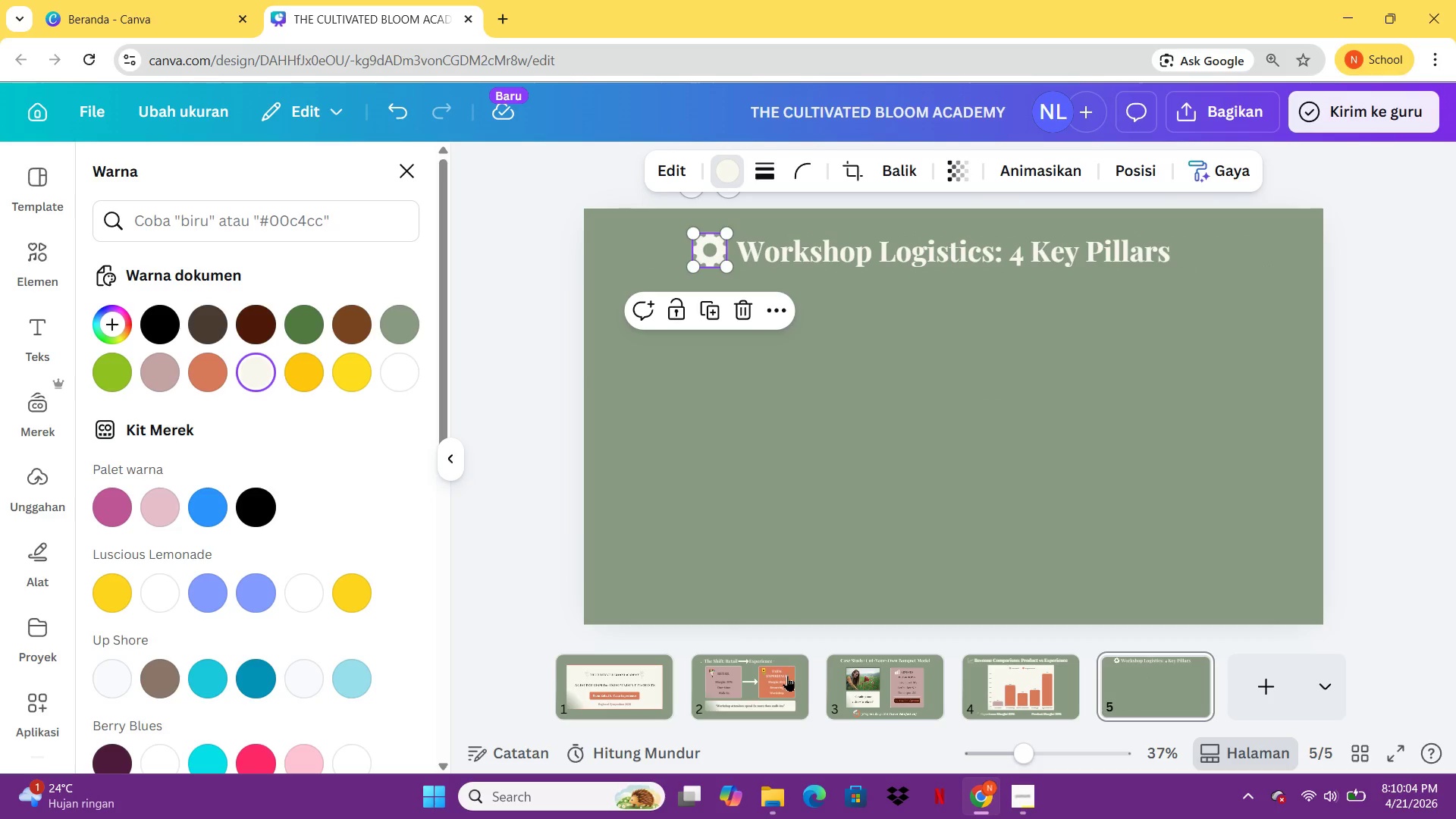 
left_click([787, 676])
 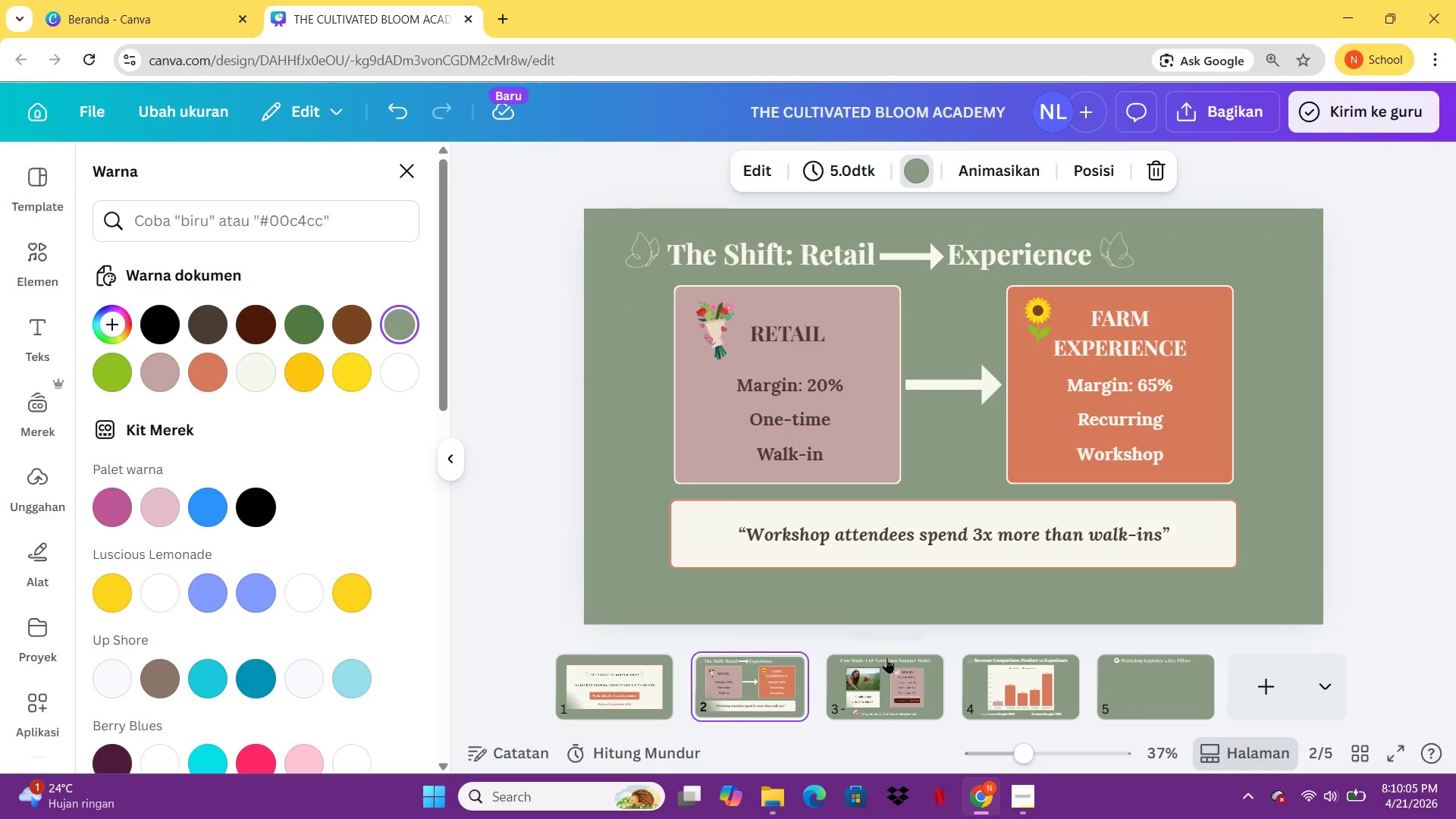 
left_click([888, 657])
 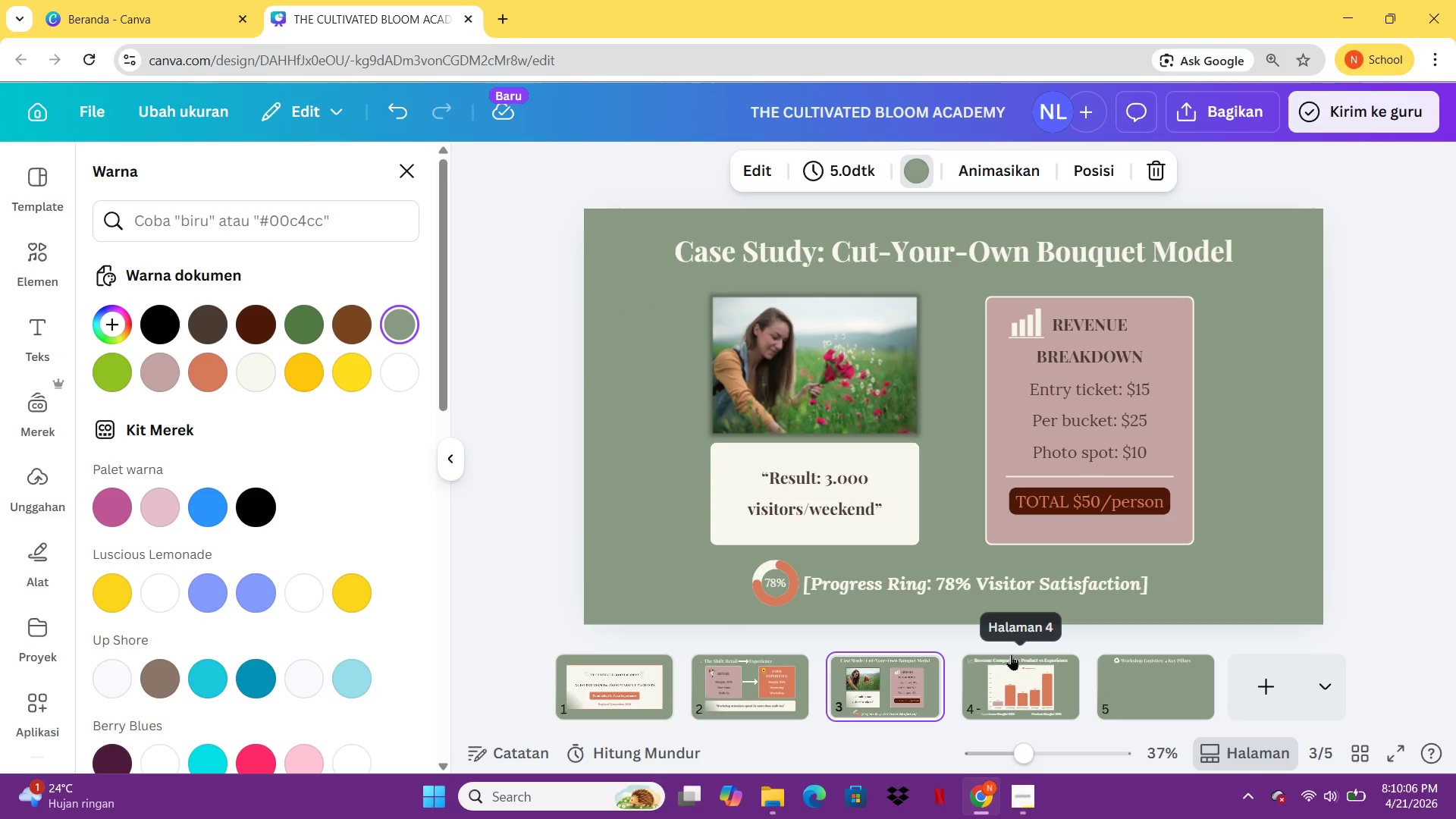 
left_click([1011, 654])
 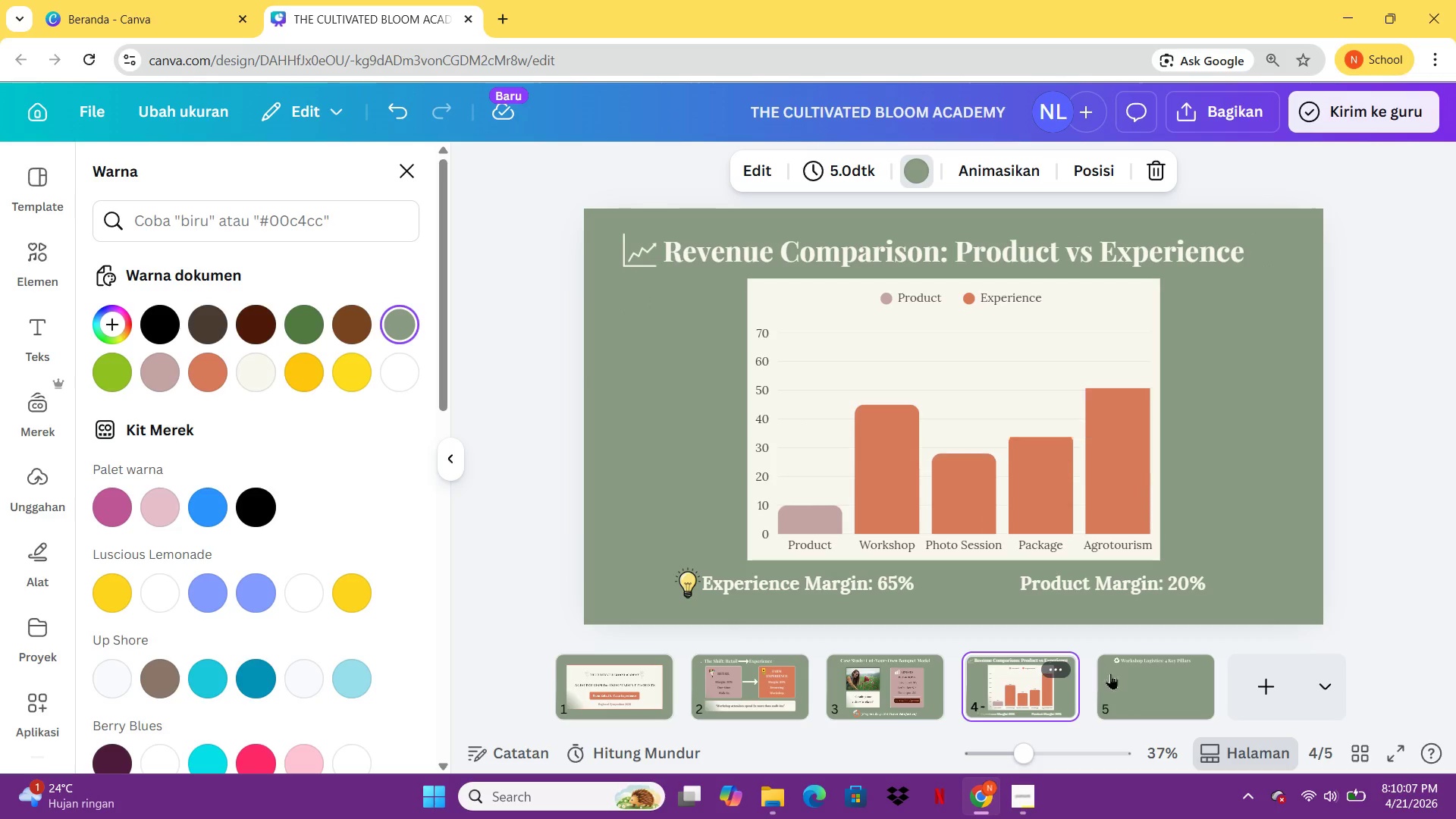 
left_click([1124, 673])
 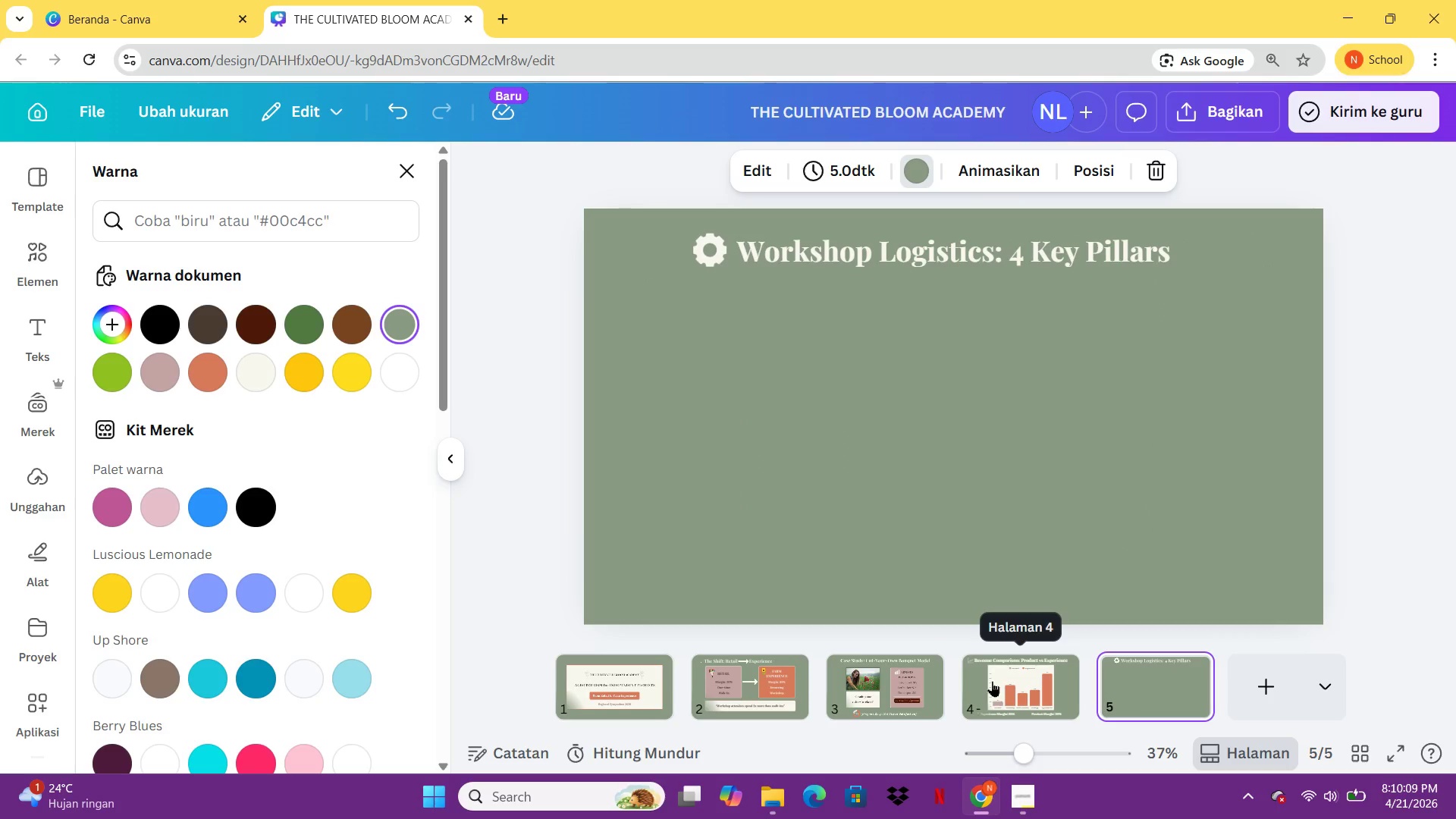 
left_click([817, 526])
 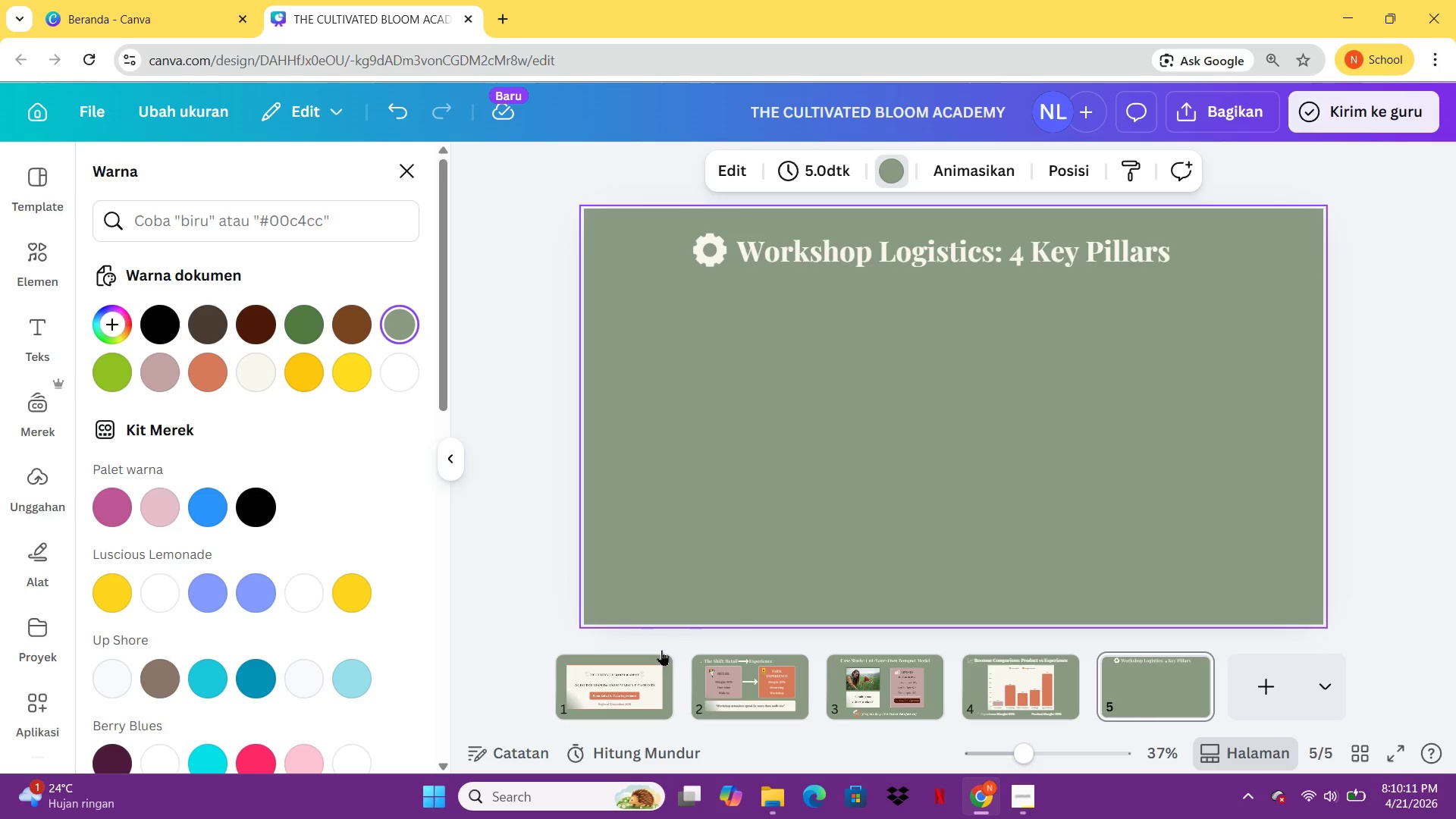 
left_click([878, 677])
 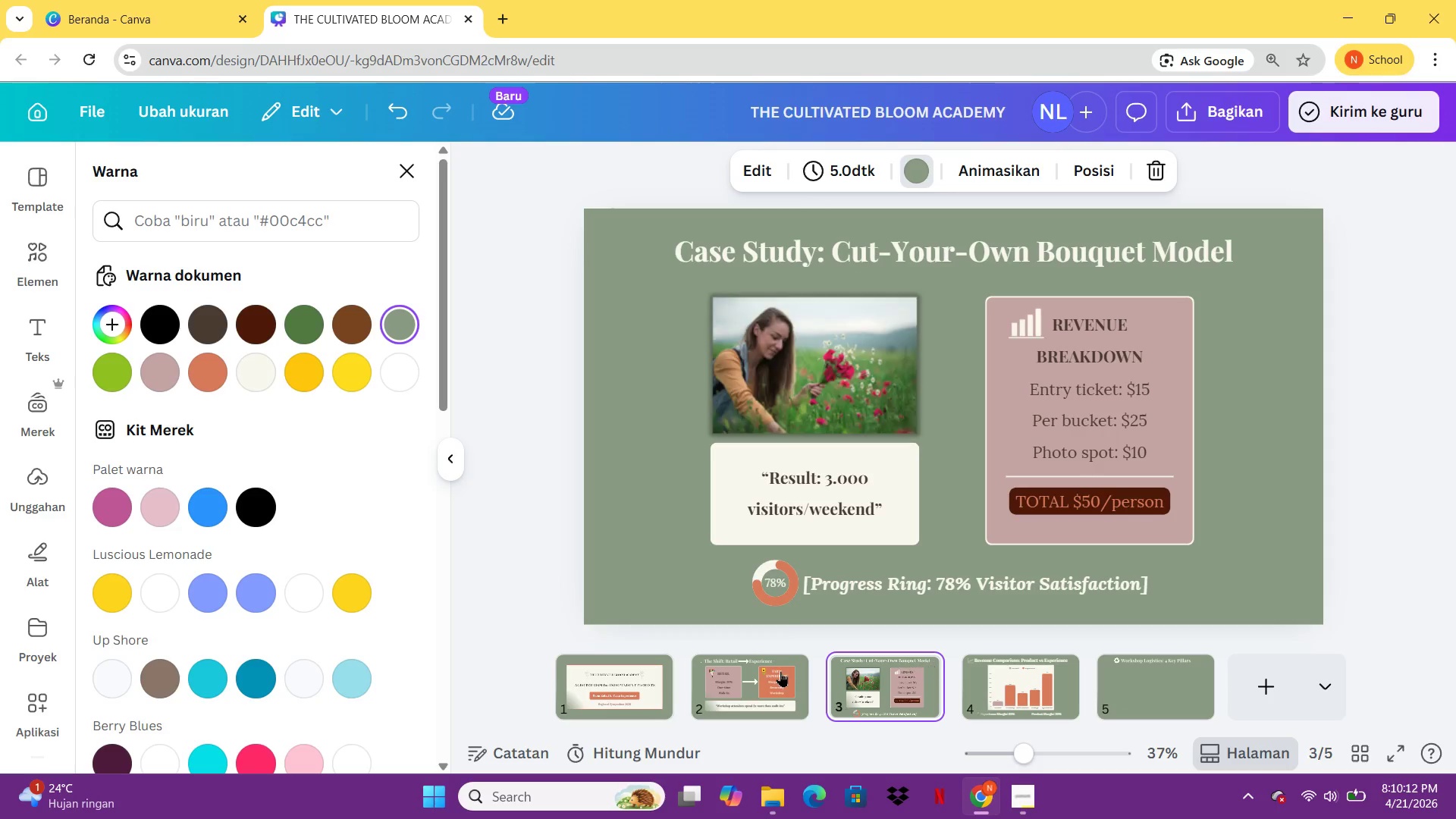 
left_click([769, 673])
 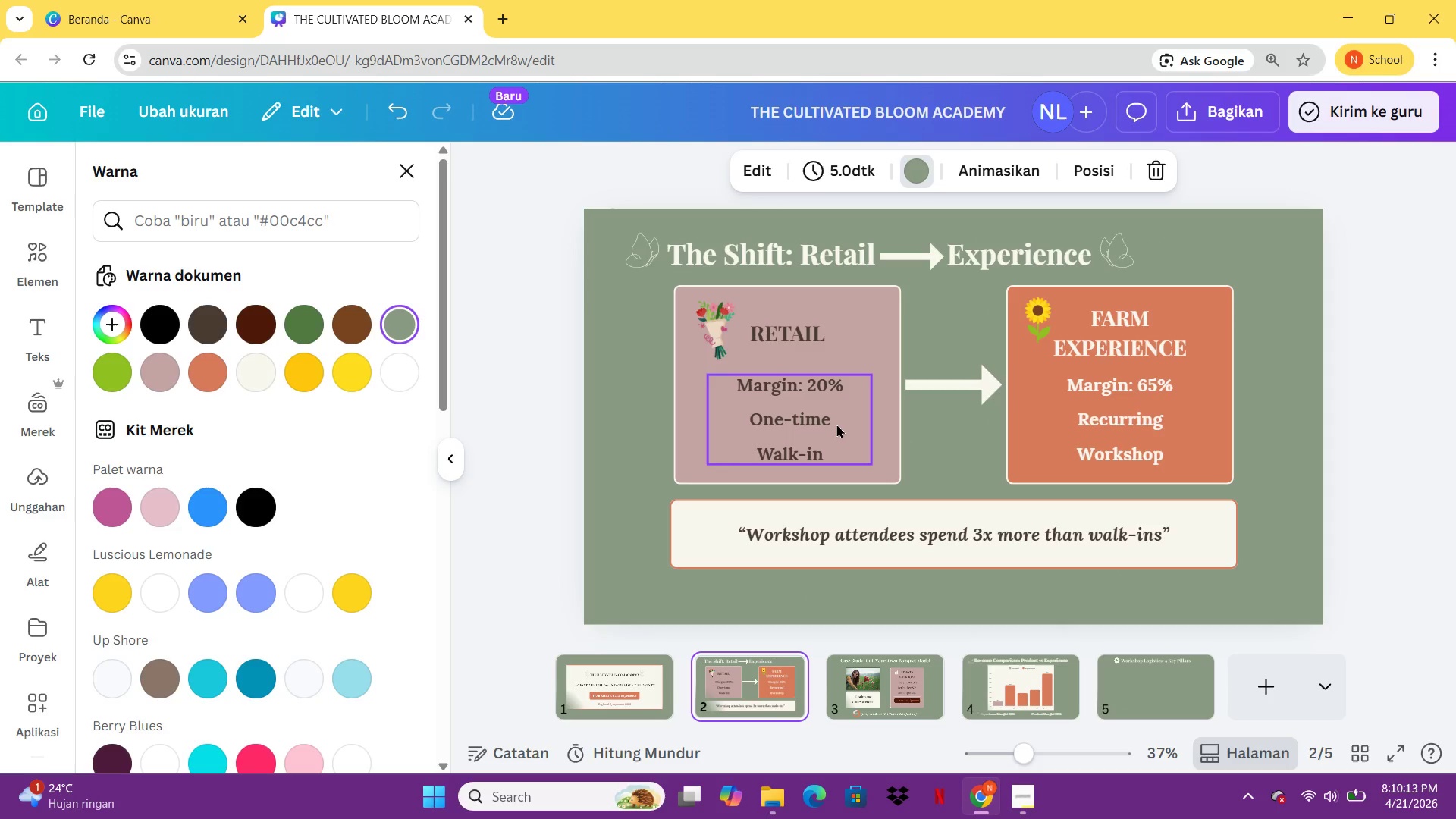 
left_click([839, 422])
 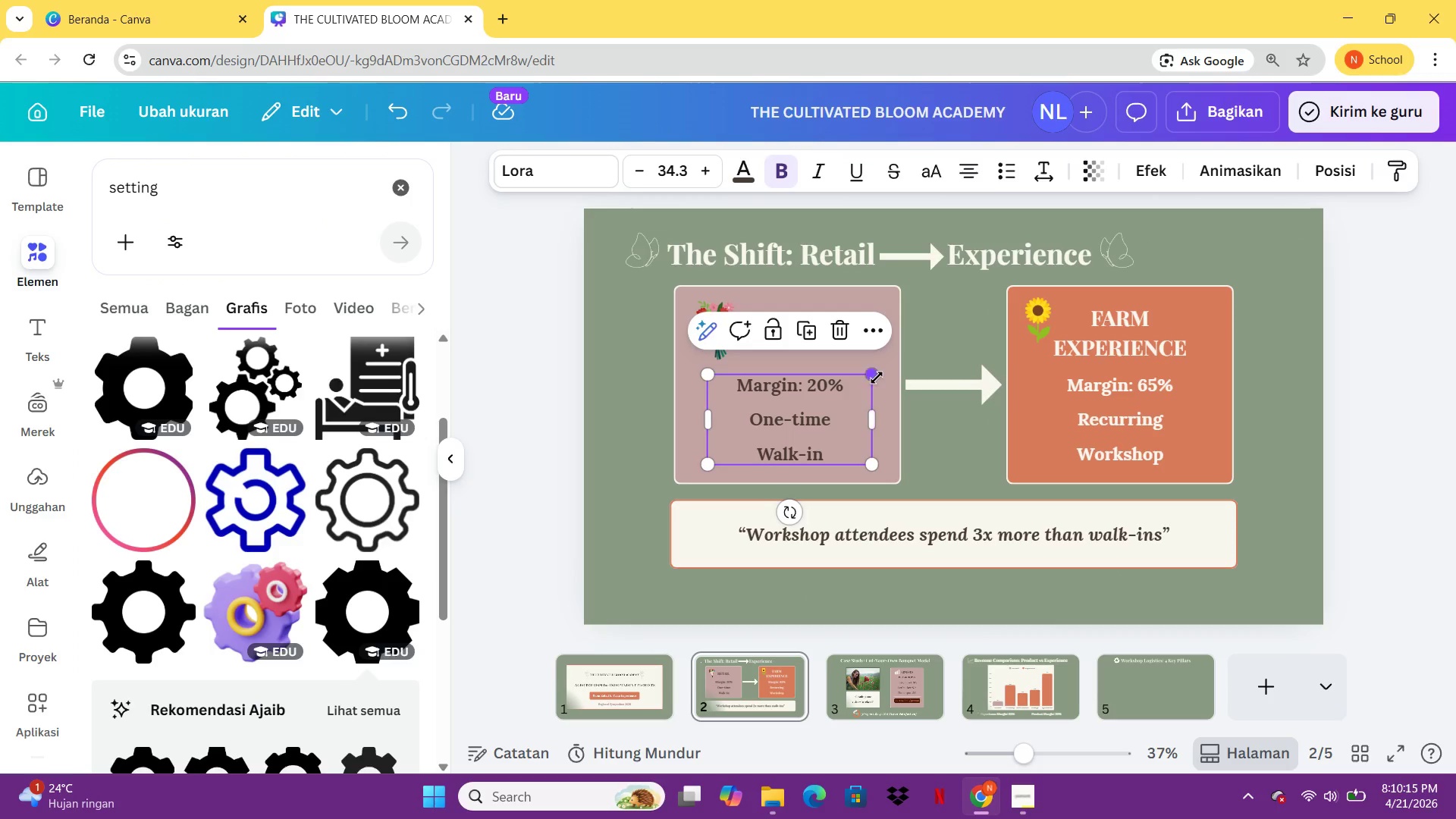 
left_click([886, 362])
 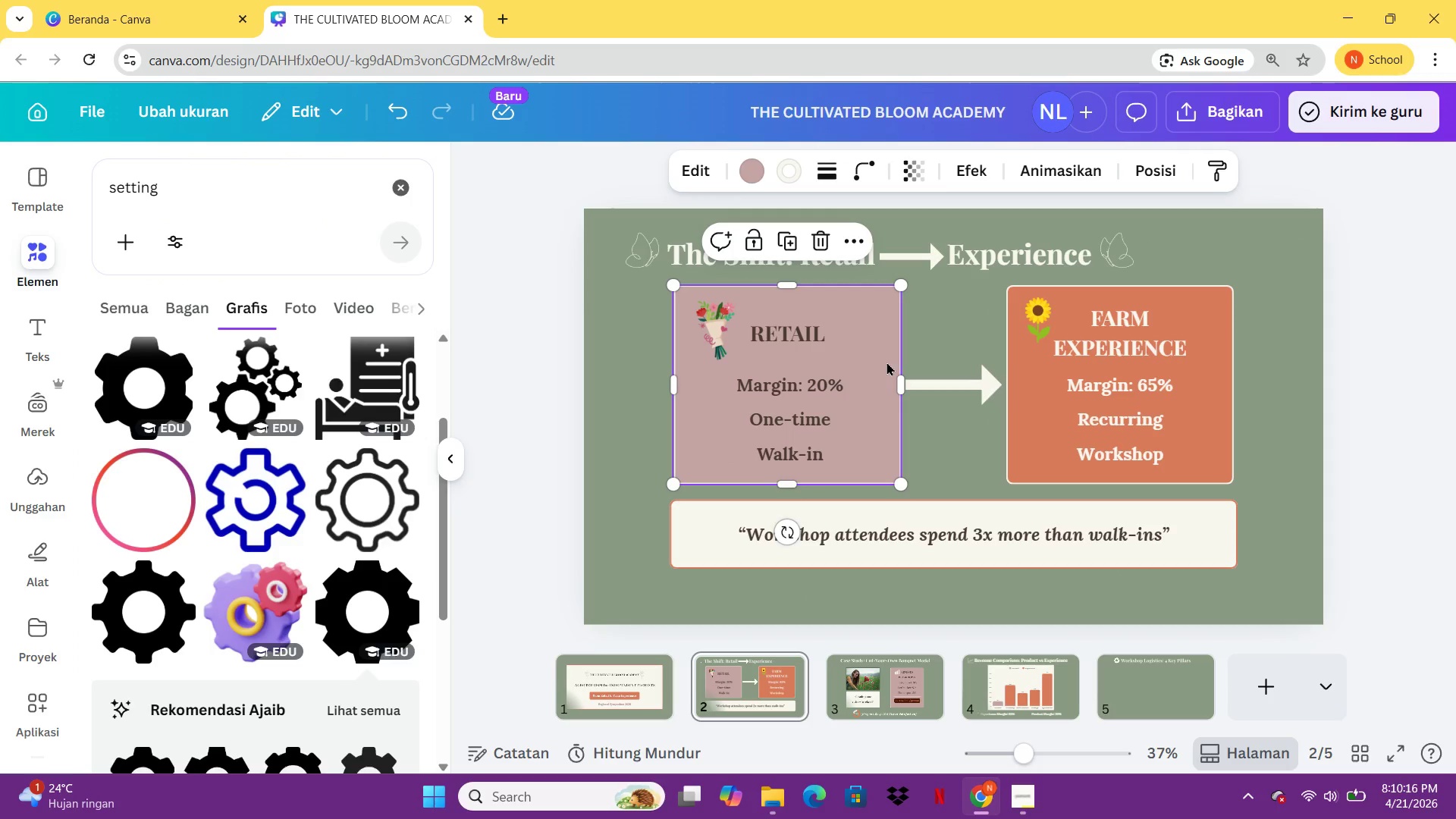 
key(Control+C)
 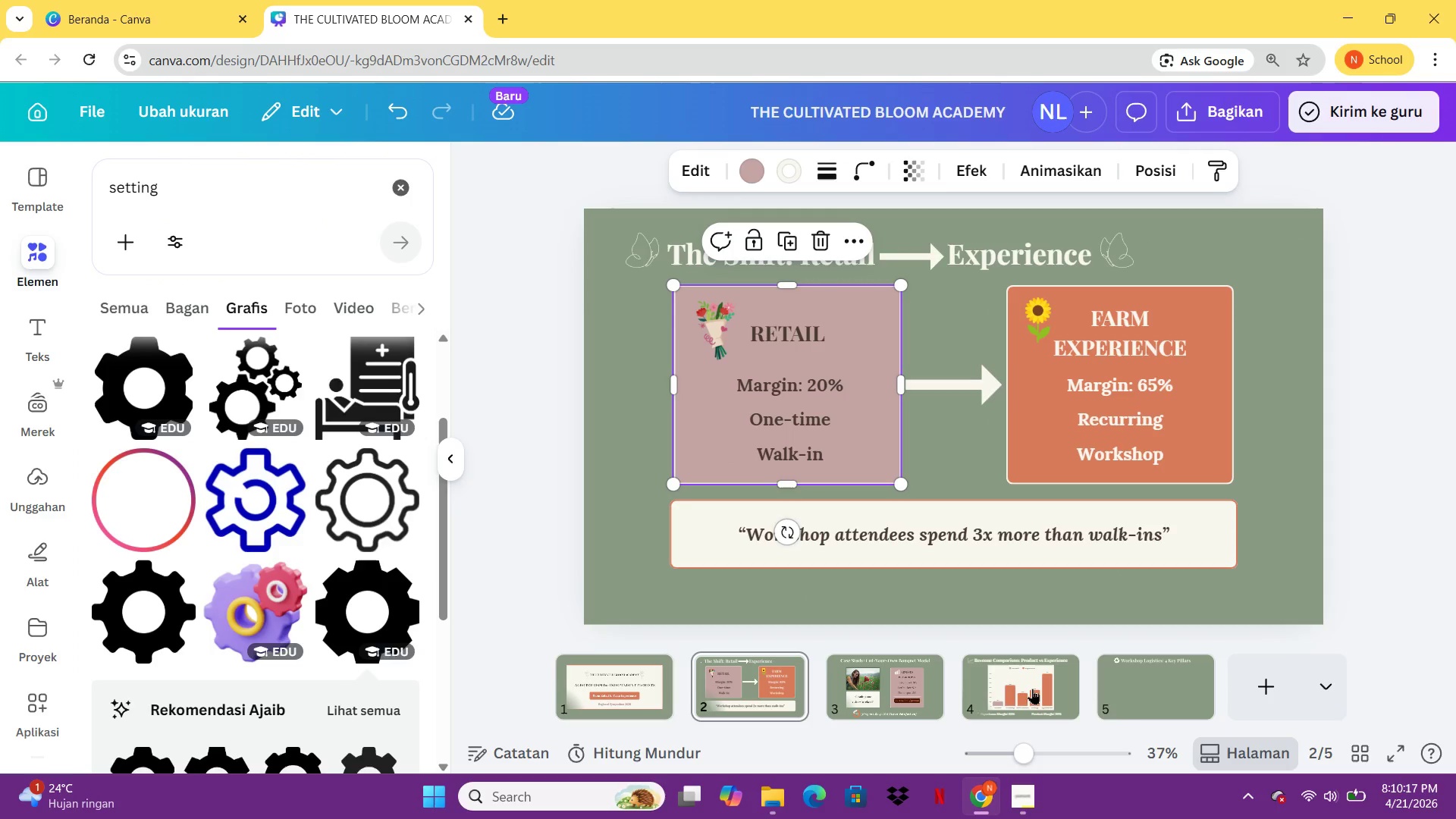 
left_click([1141, 716])
 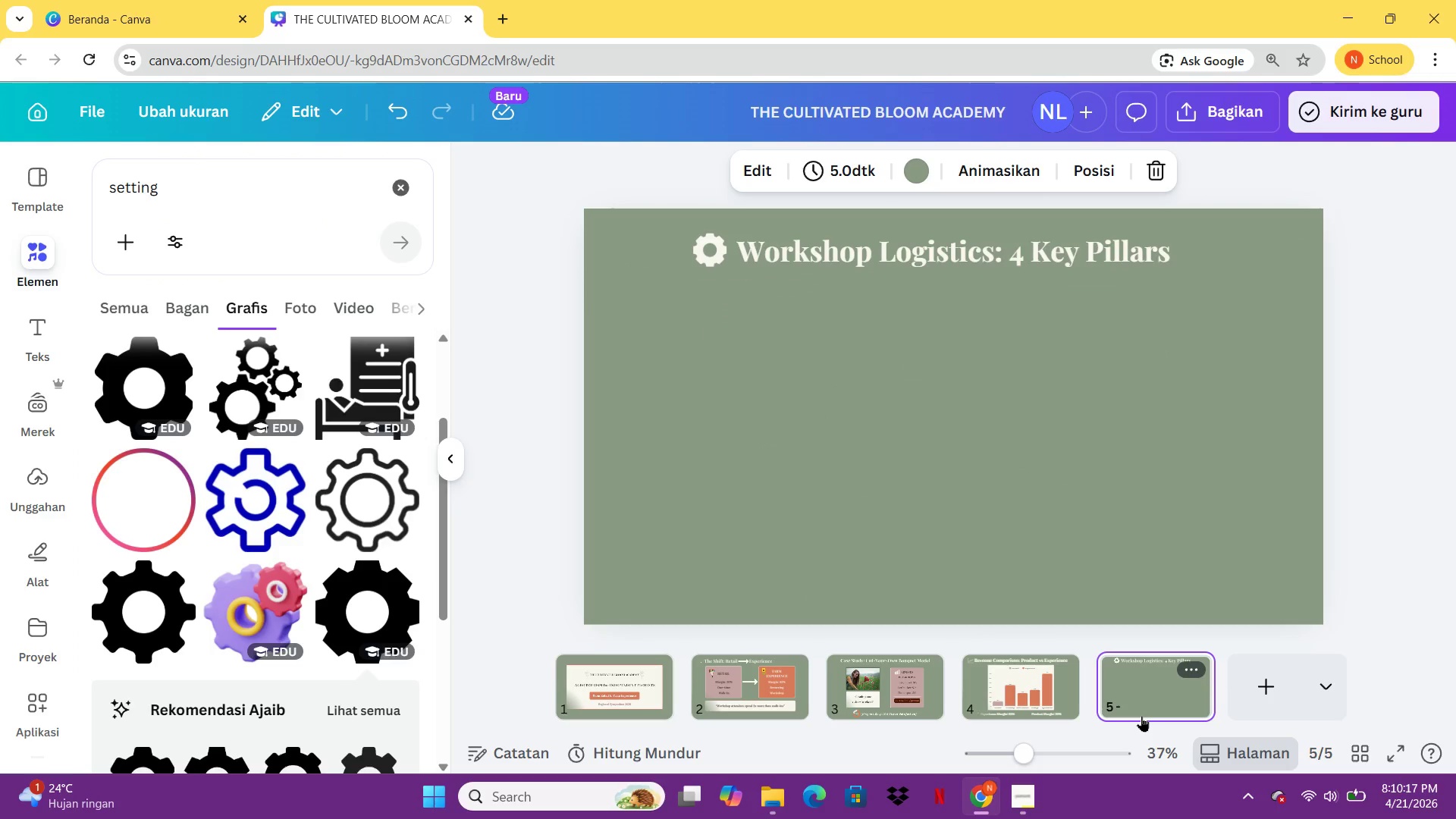 
key(Control+V)
 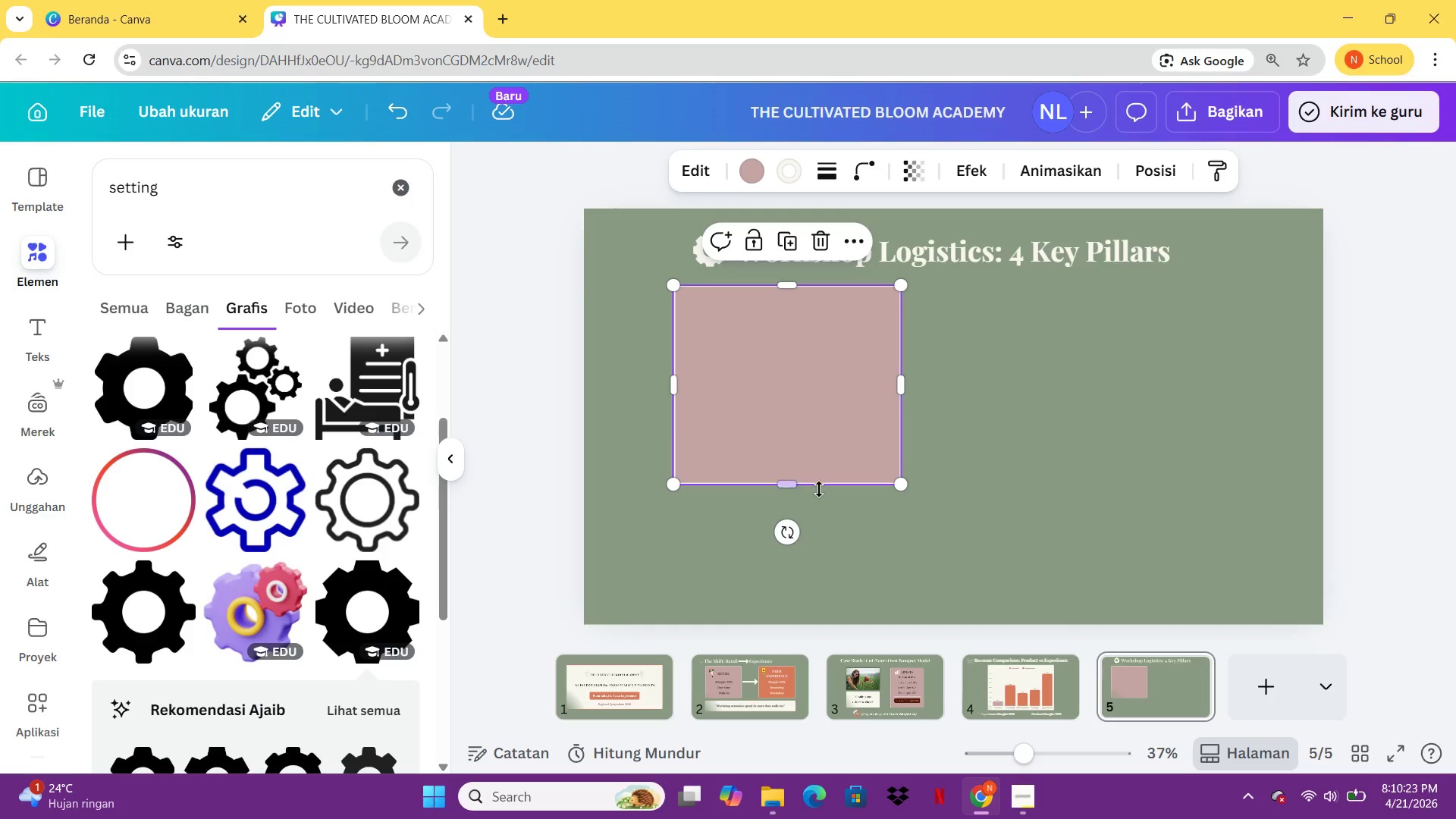 
wait(6.52)
 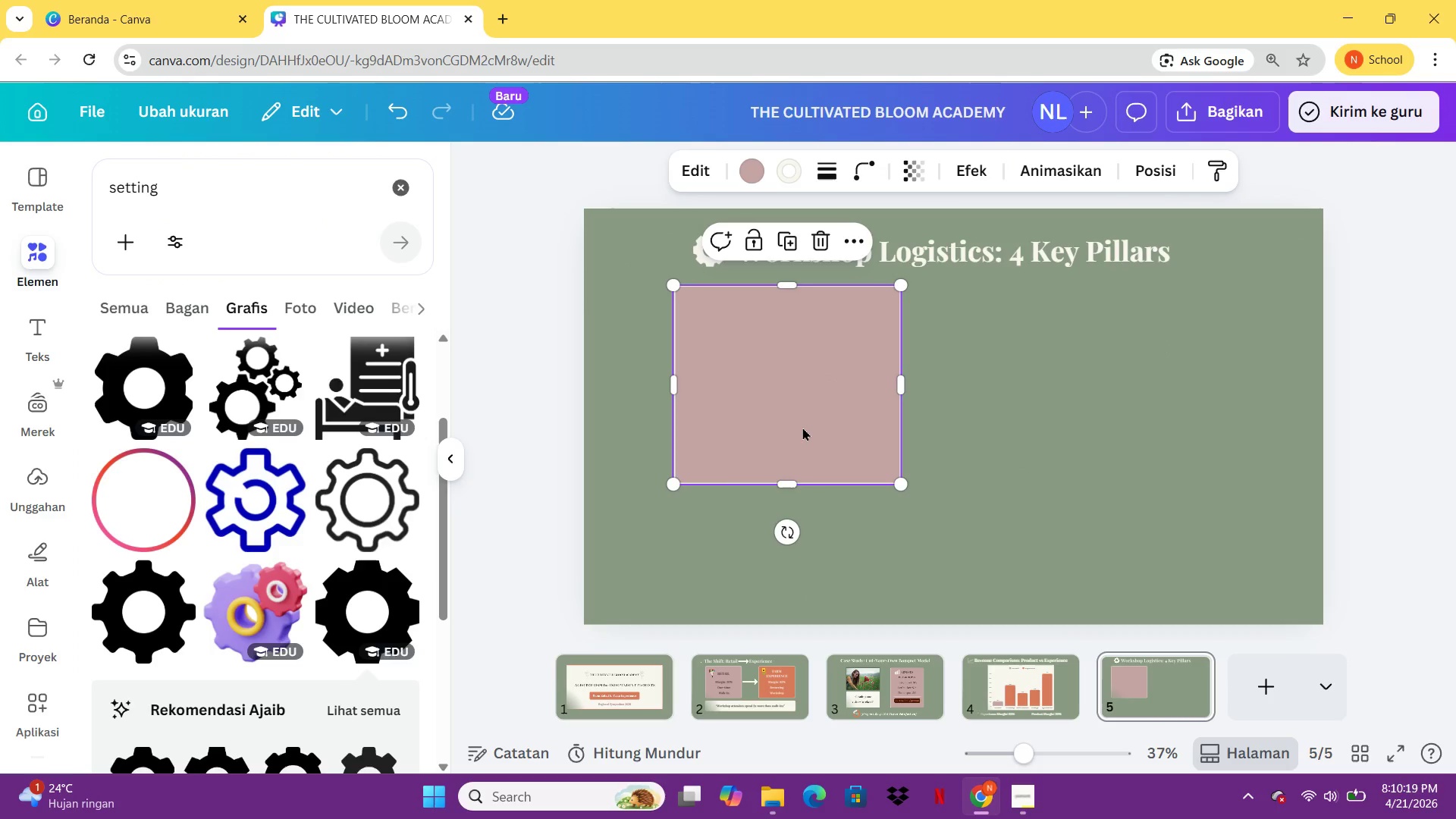 
left_click_drag(start_coordinate=[903, 384], to_coordinate=[826, 385])
 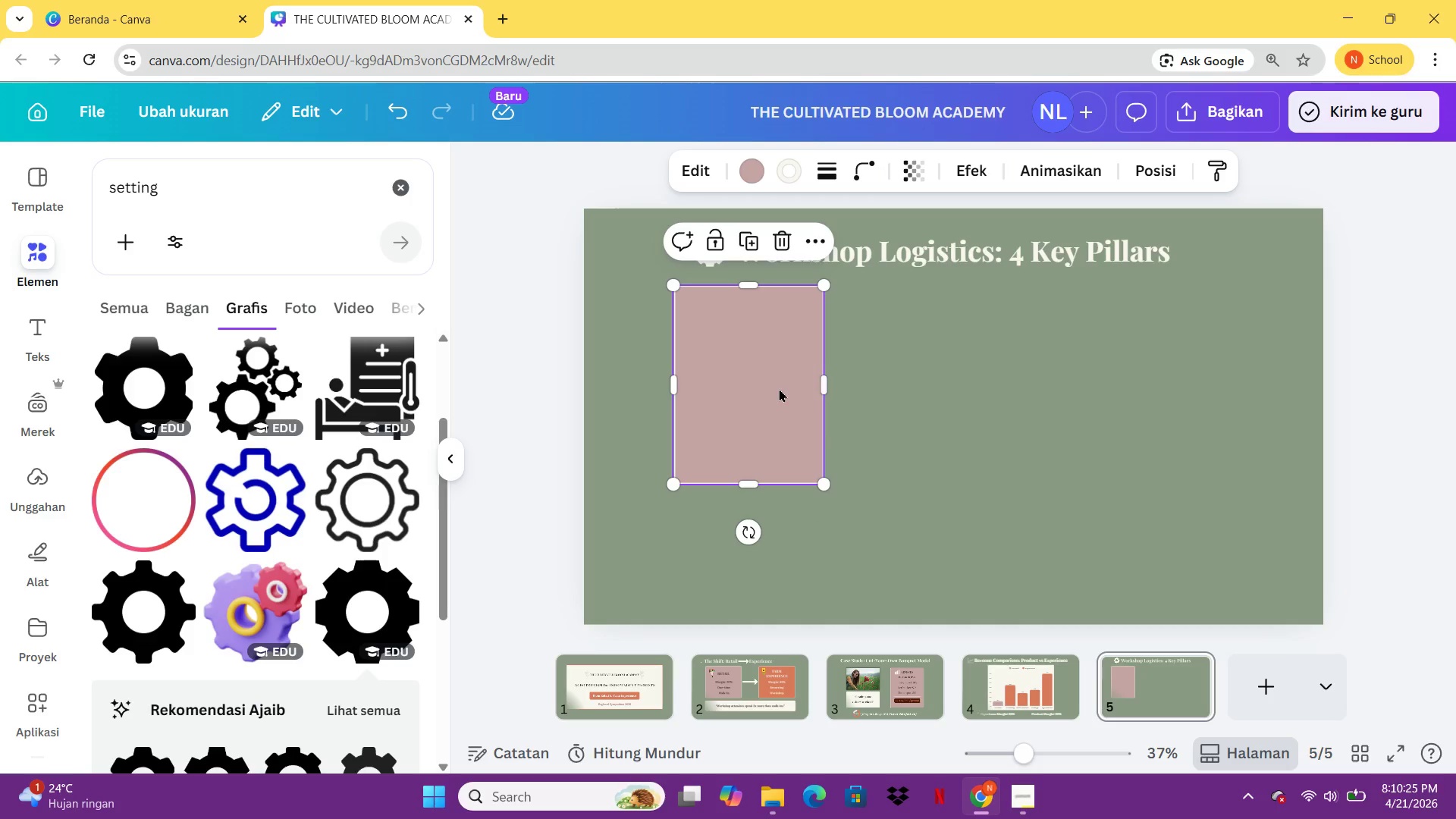 
left_click_drag(start_coordinate=[779, 388], to_coordinate=[746, 388])
 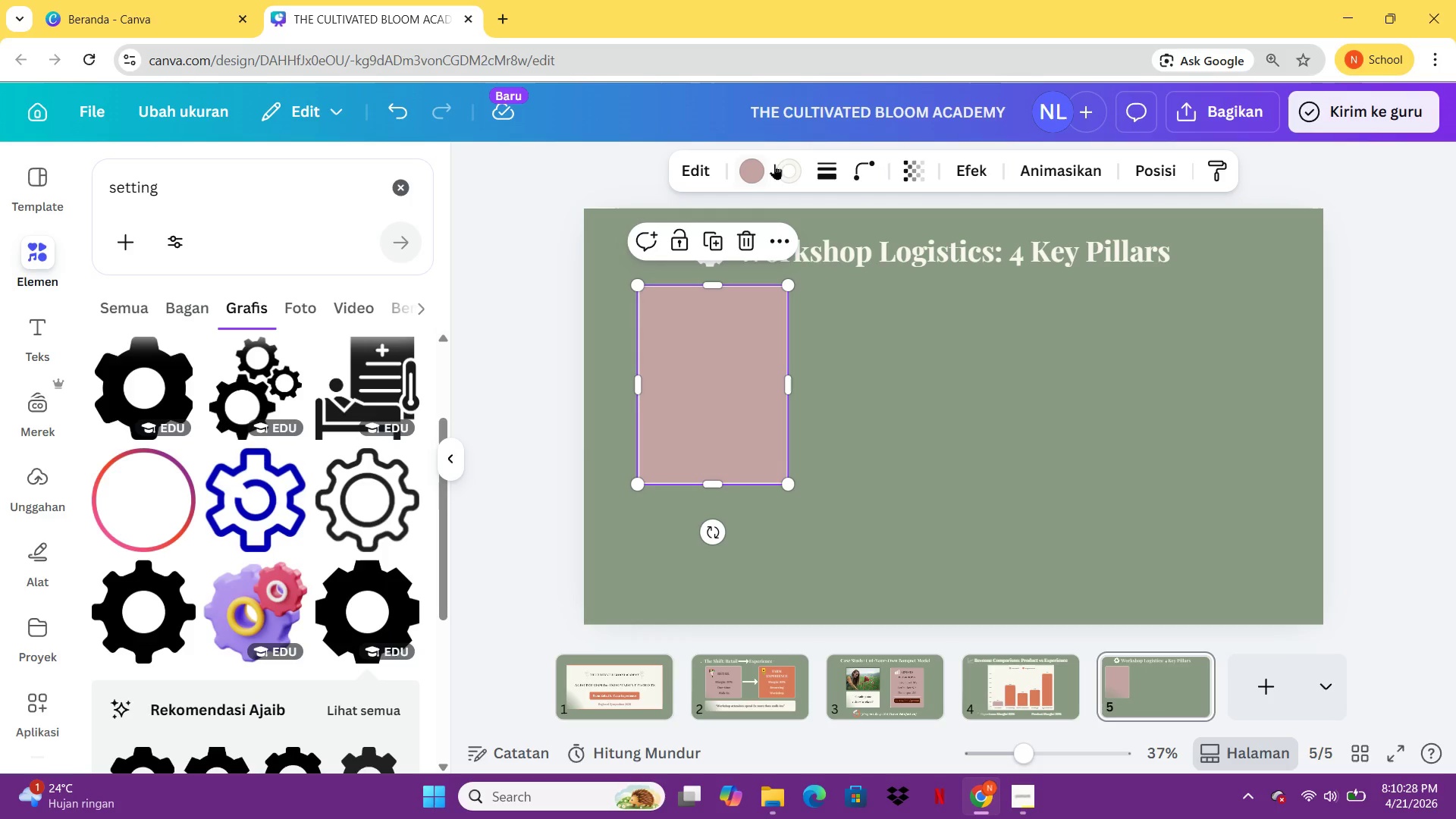 
left_click([750, 174])
 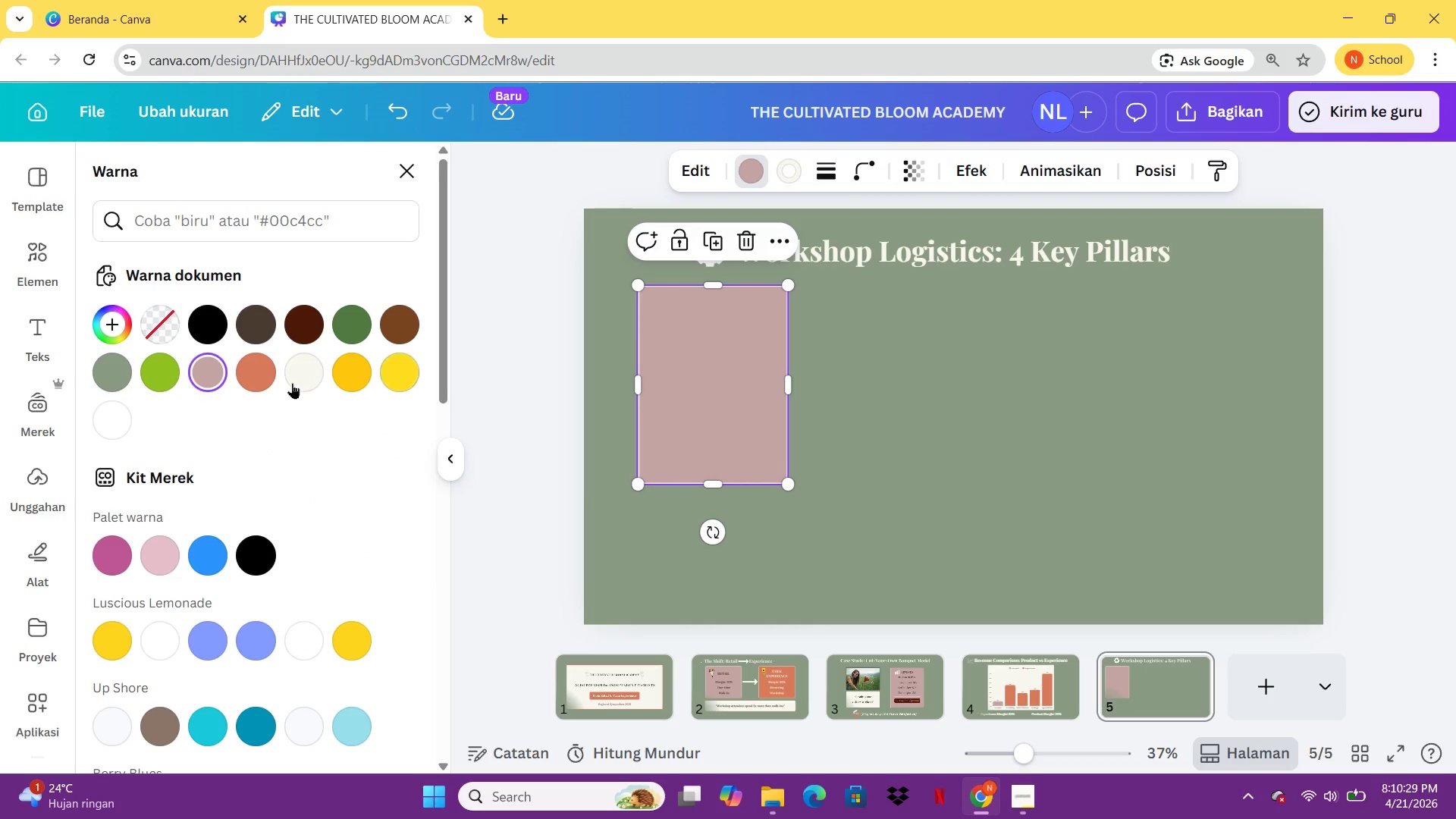 
left_click([289, 381])
 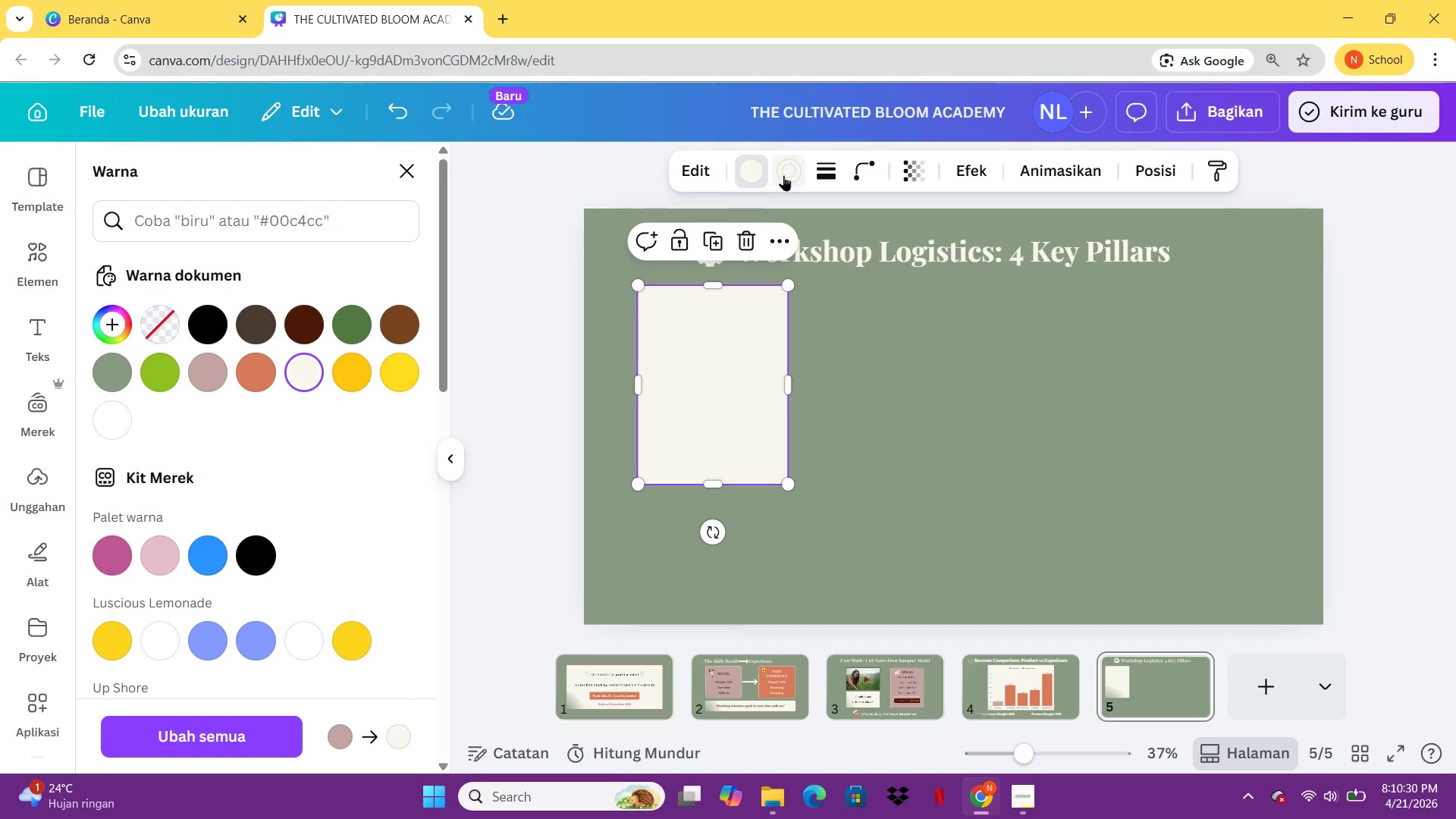 
left_click([784, 174])
 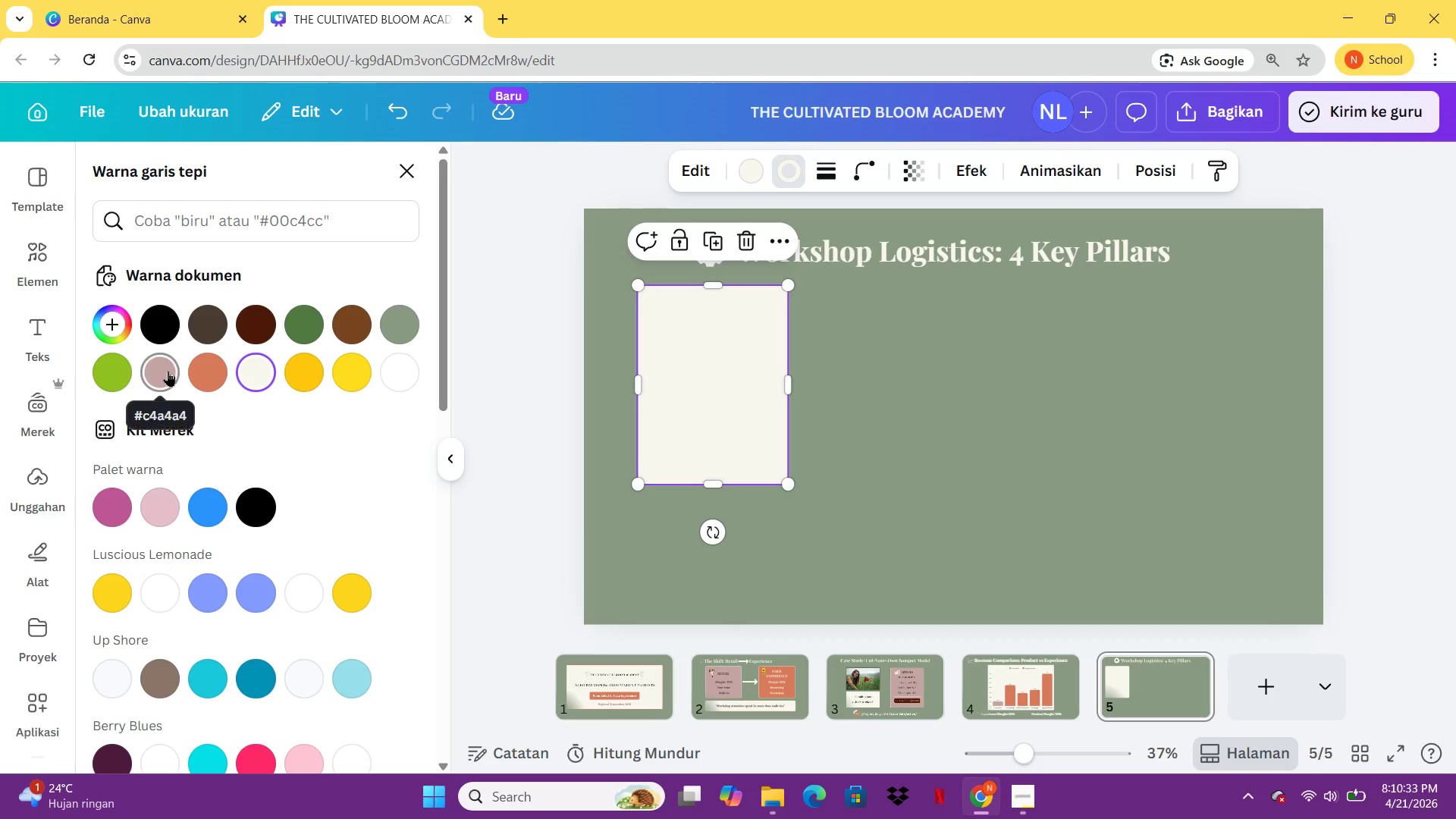 
left_click([201, 383])
 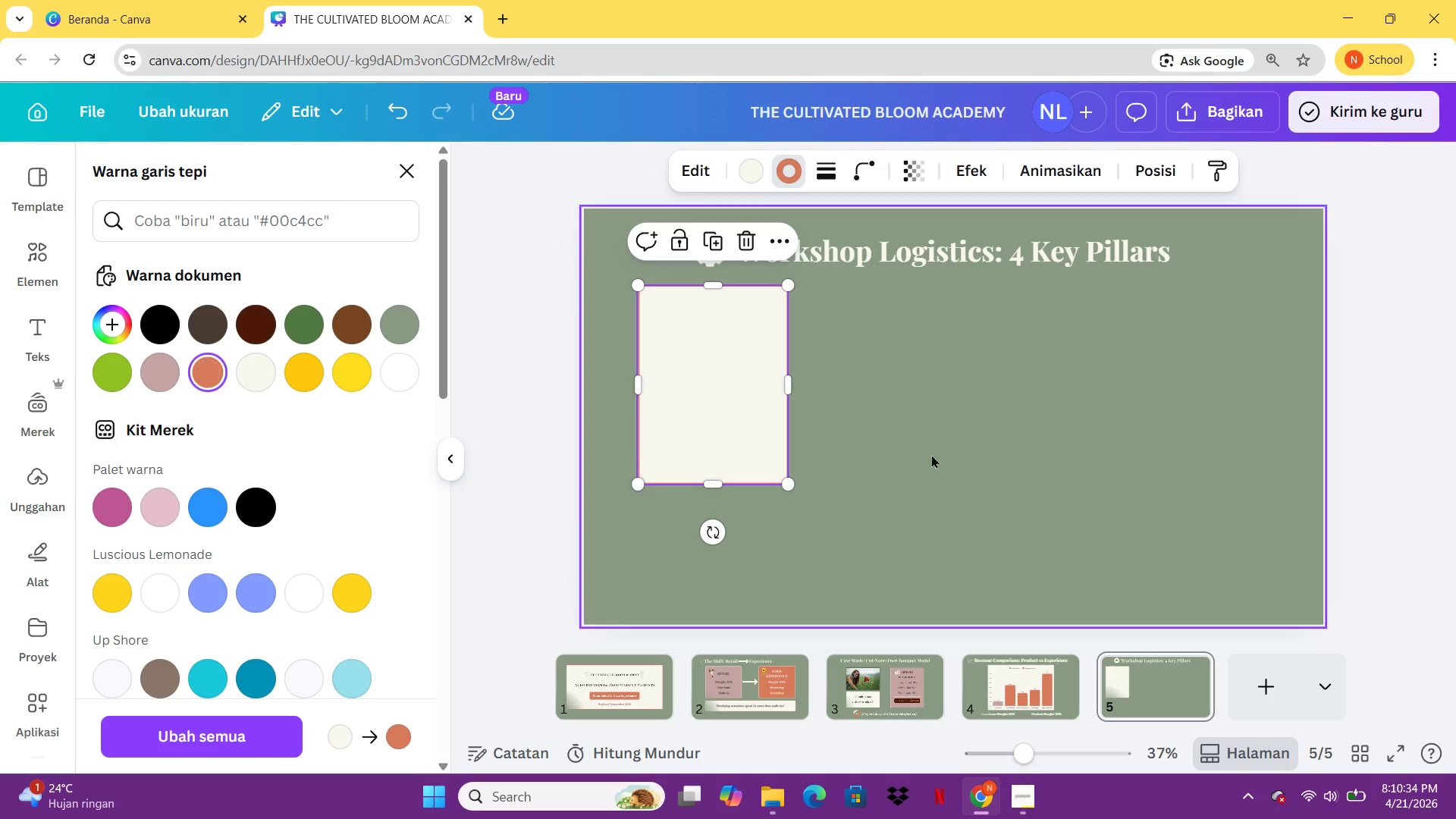 
left_click([932, 453])
 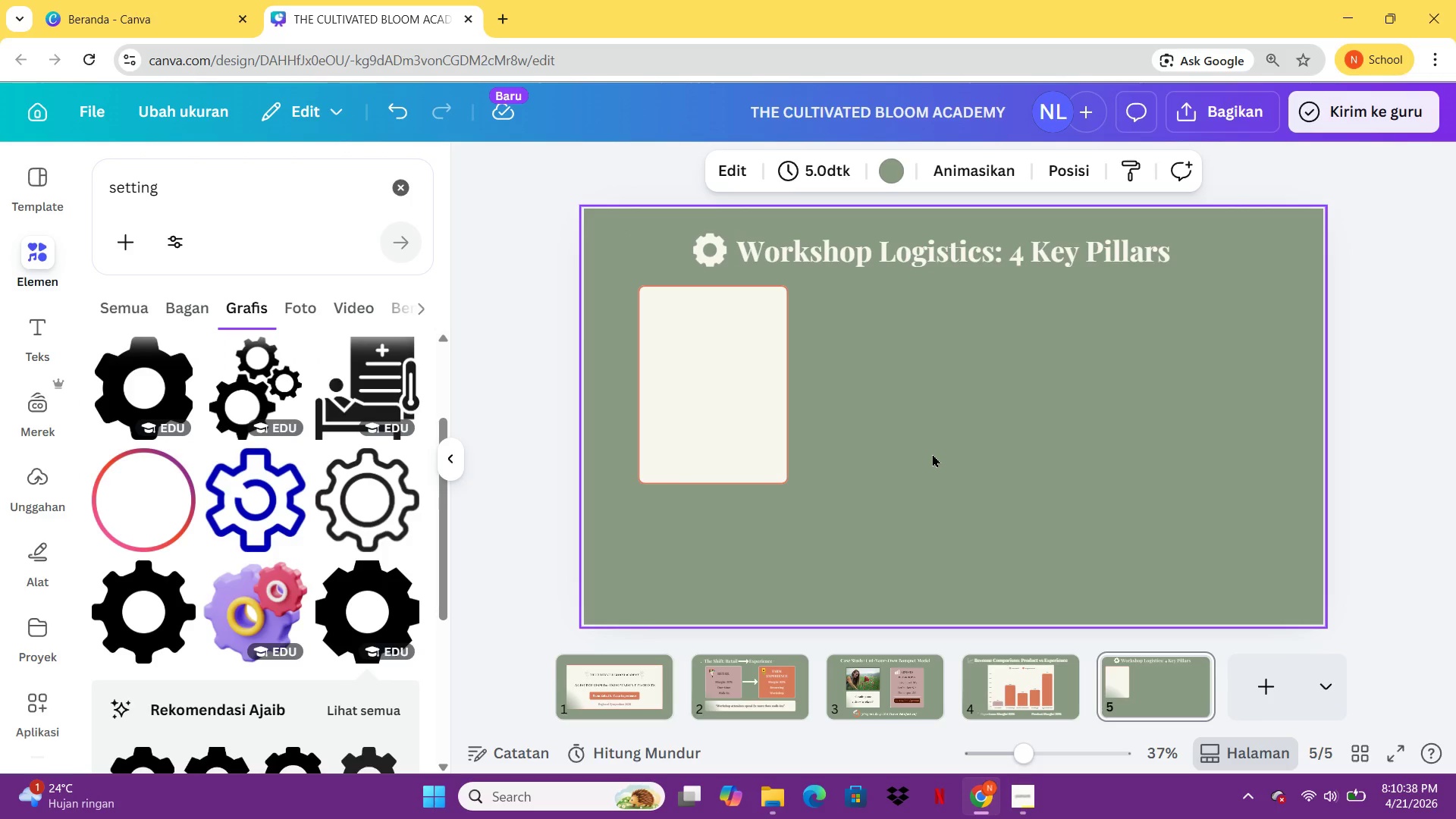 
key(Control+C)
 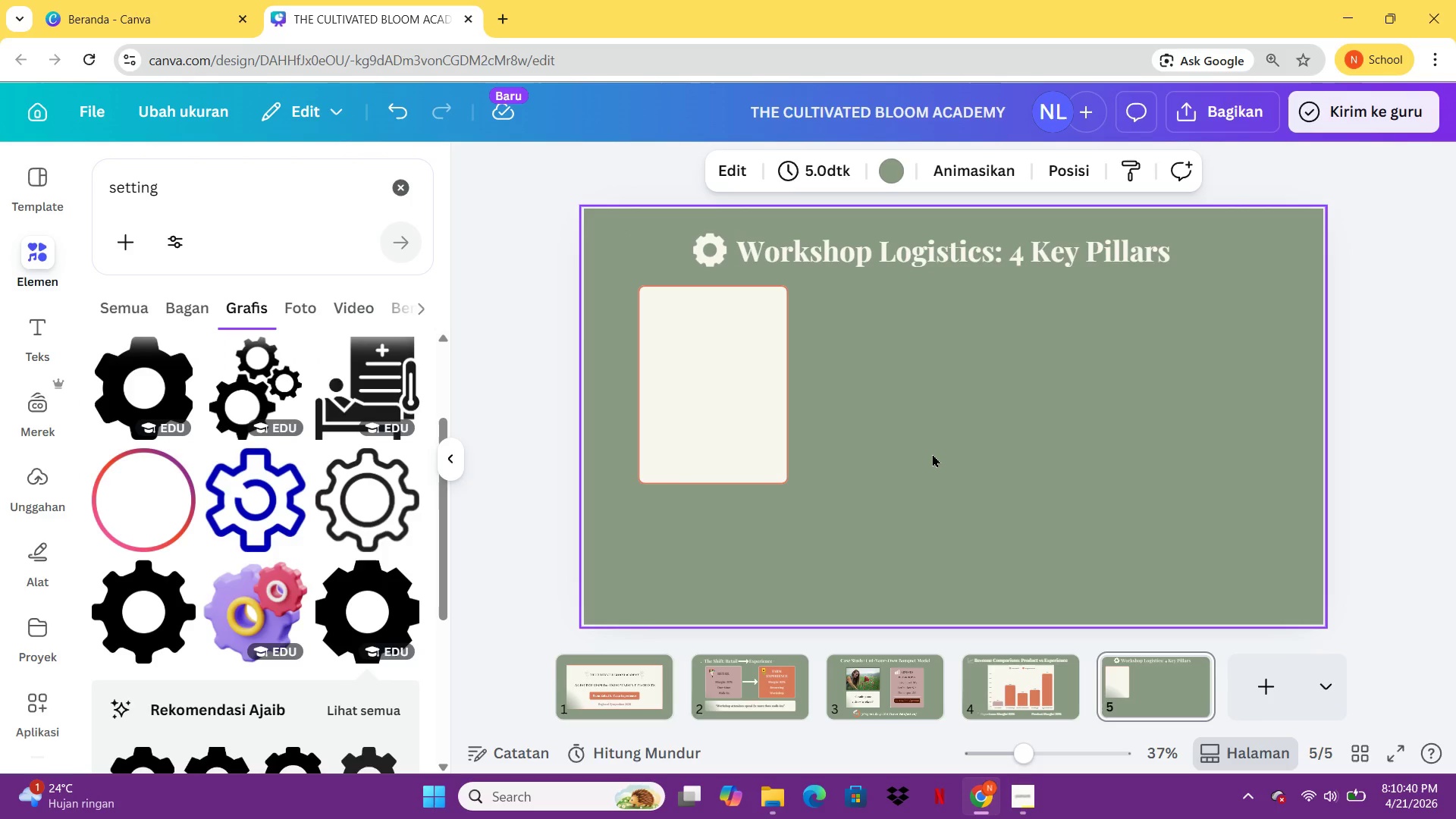 
key(Control+V)
 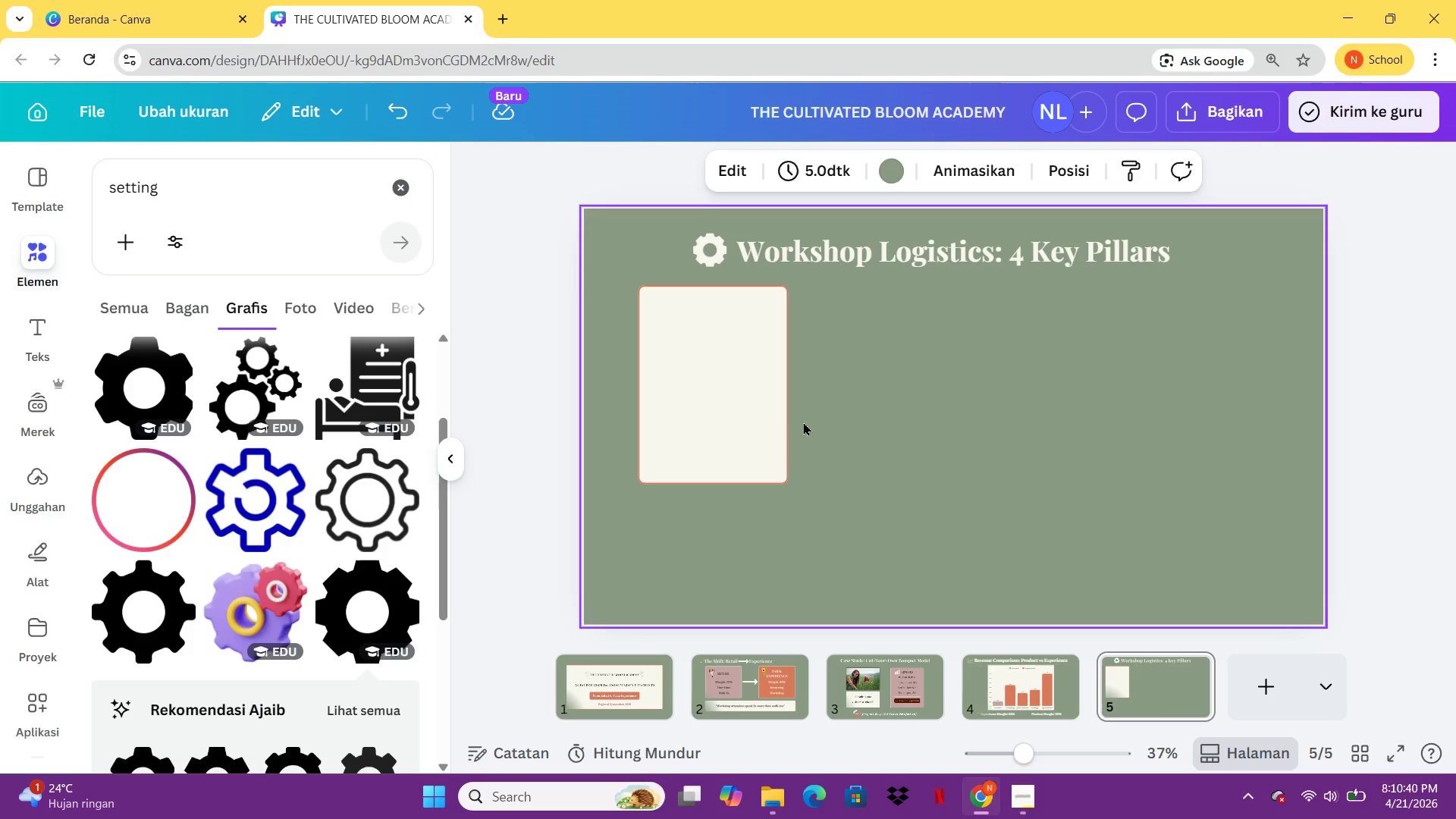 
left_click([776, 421])
 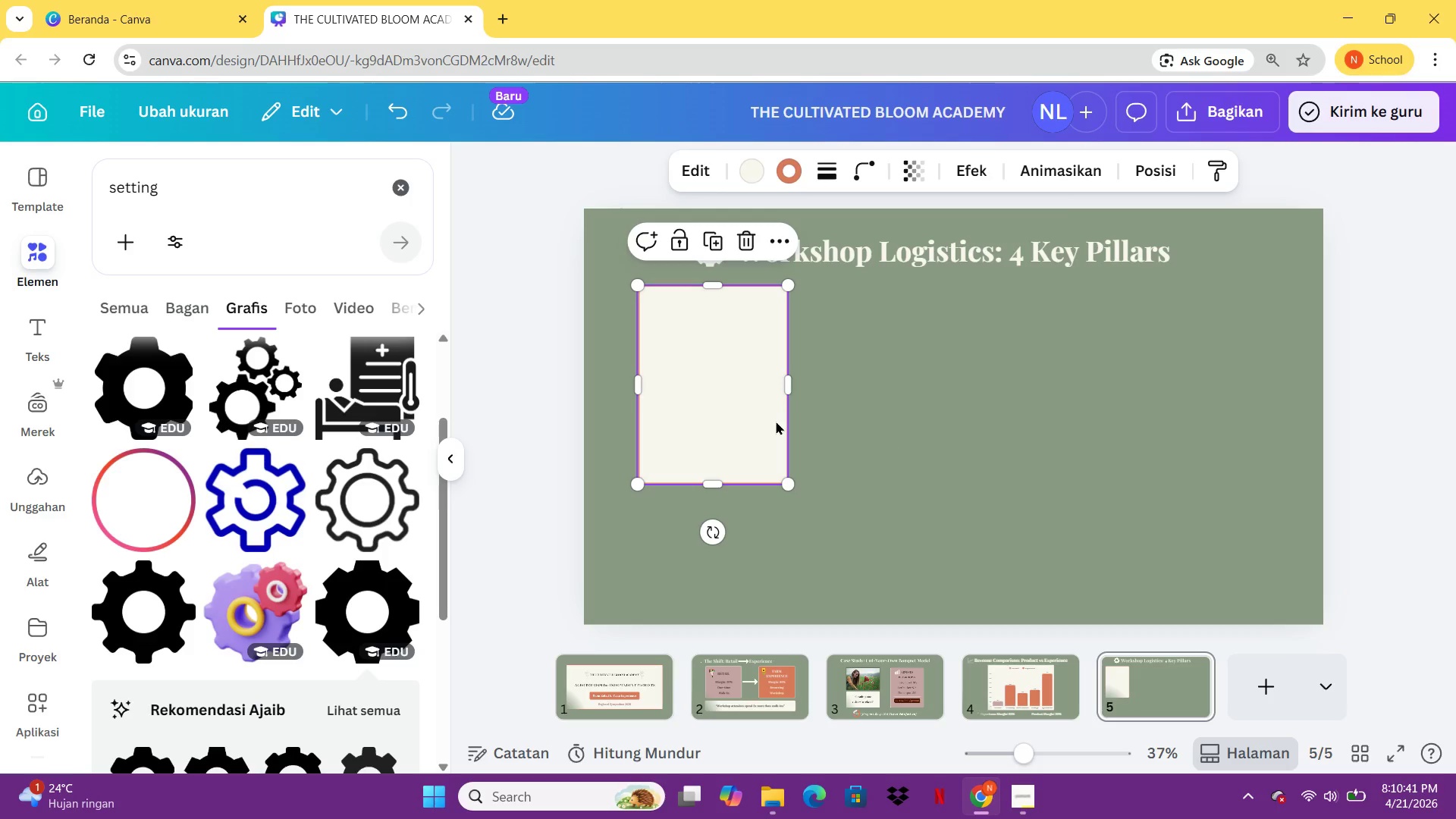 
key(Control+C)
 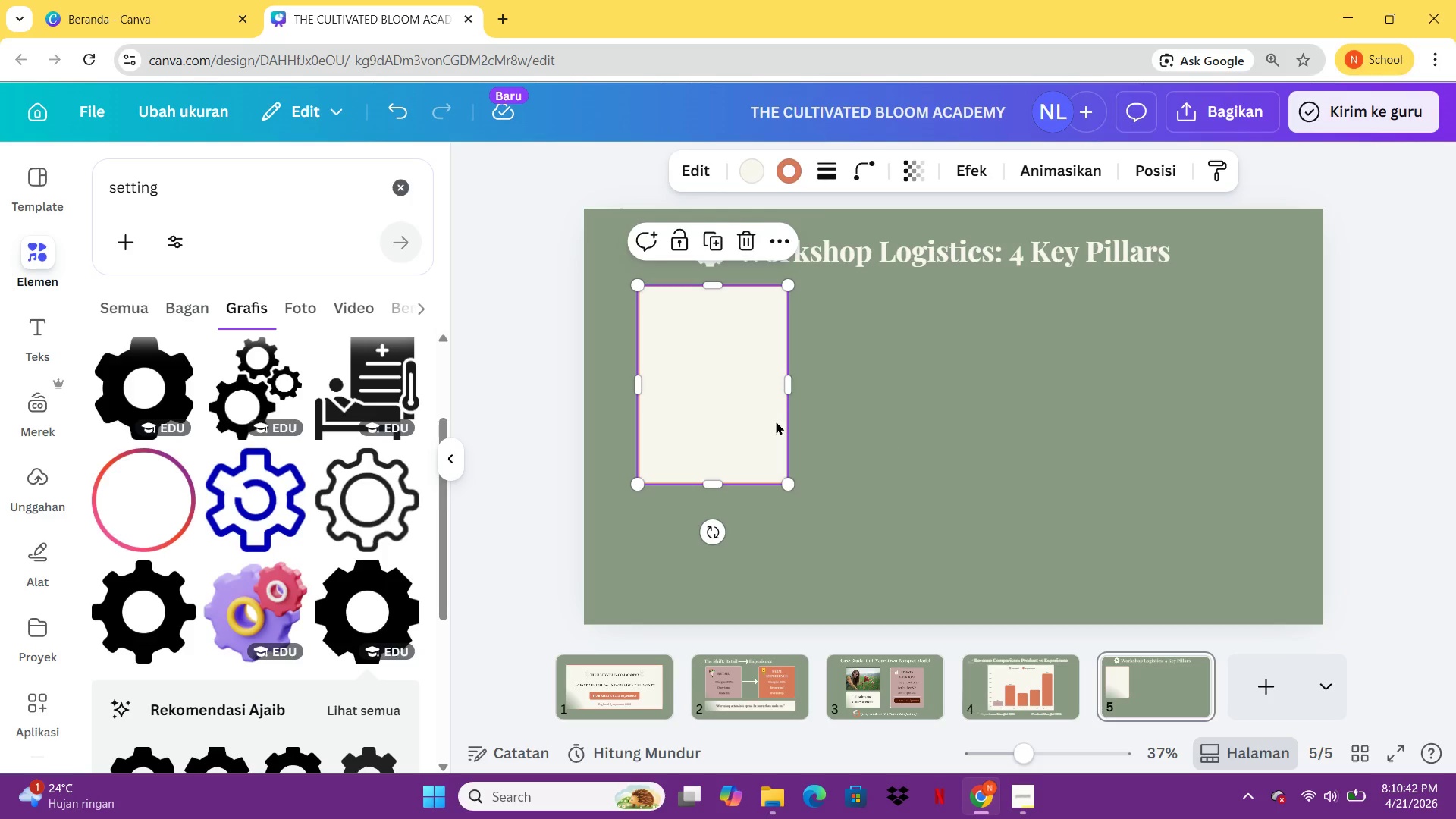 
key(Control+V)
 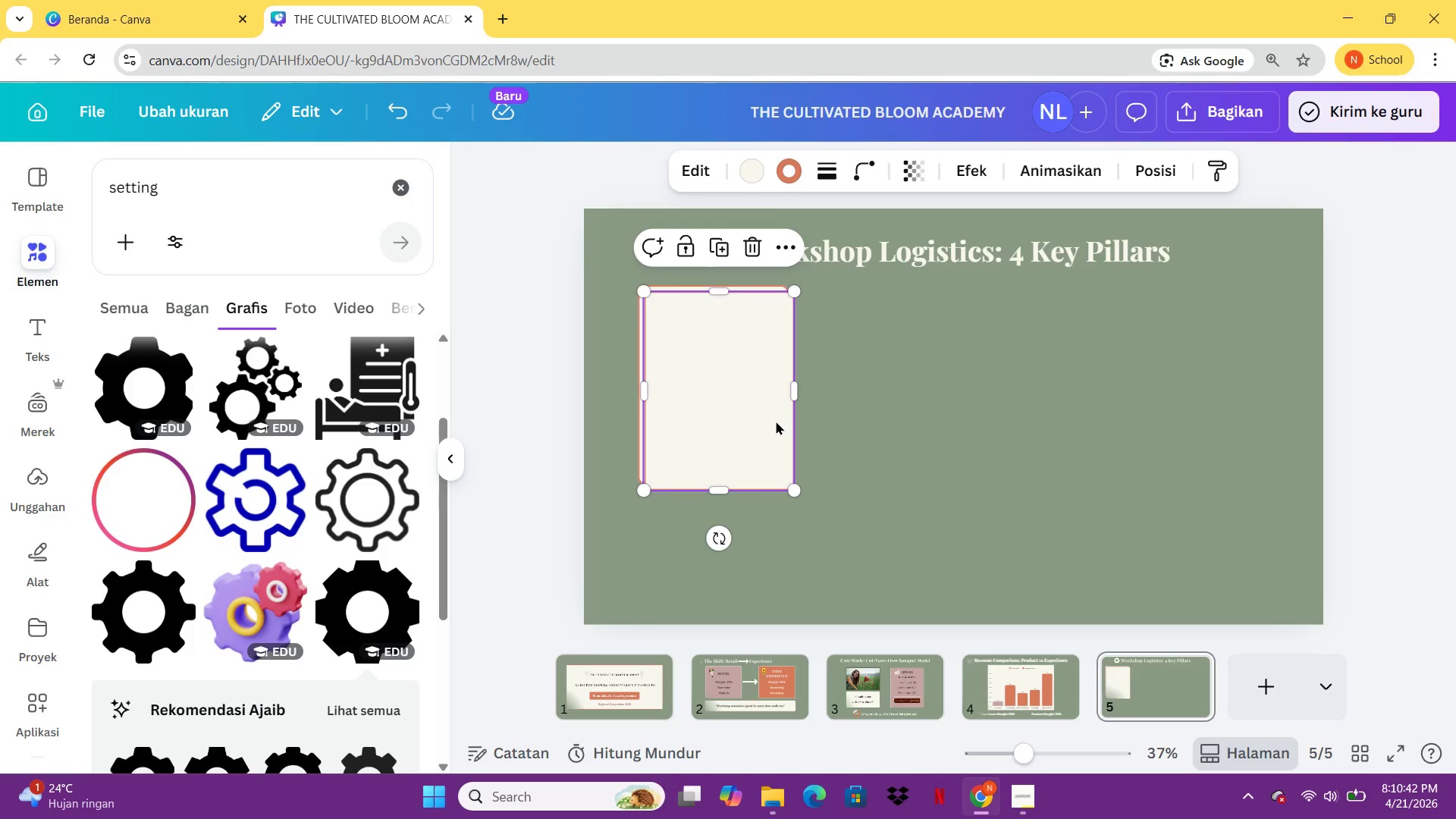 
left_click_drag(start_coordinate=[776, 421], to_coordinate=[938, 416])
 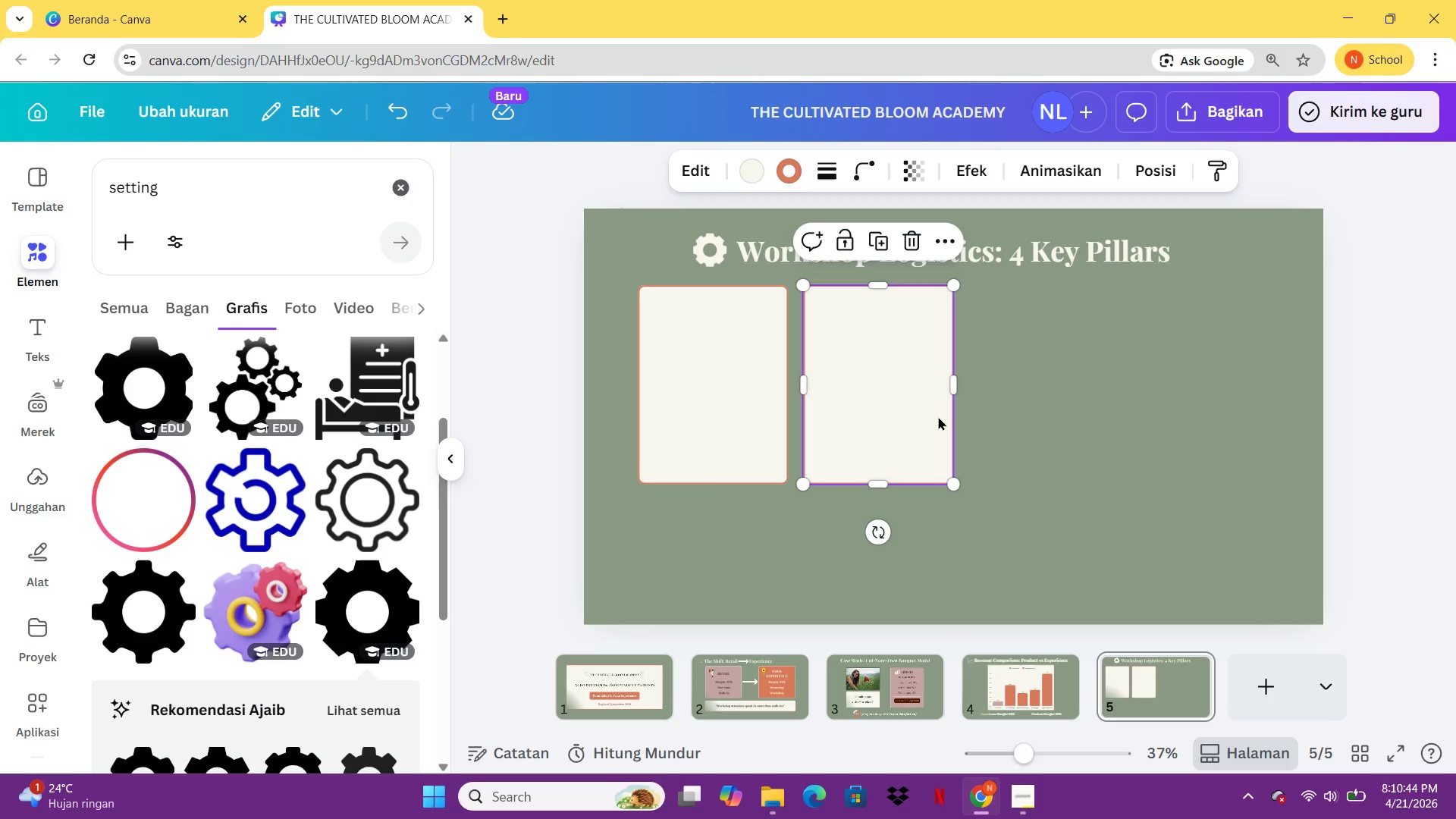 
key(Control+C)
 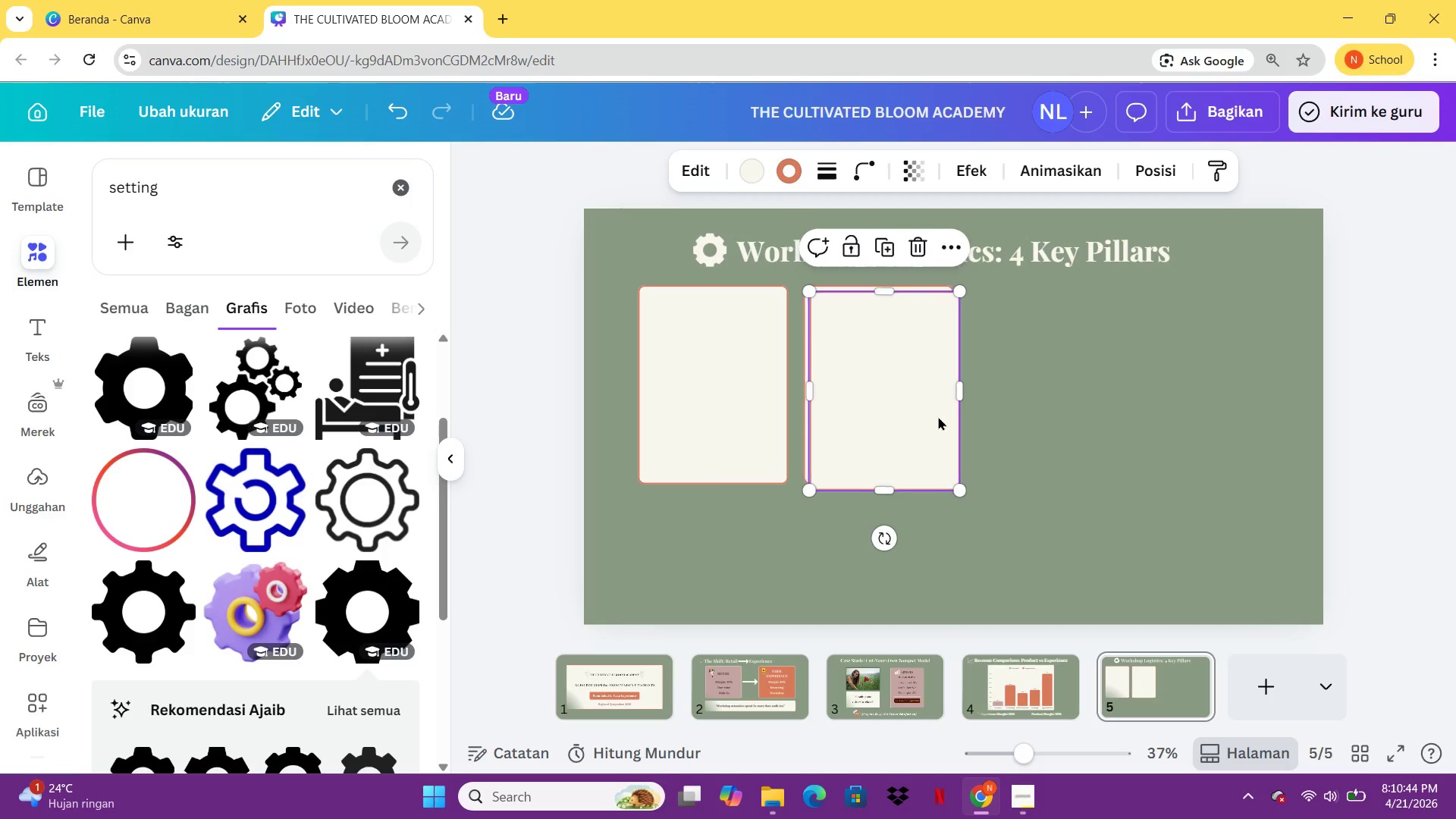 
key(Control+V)
 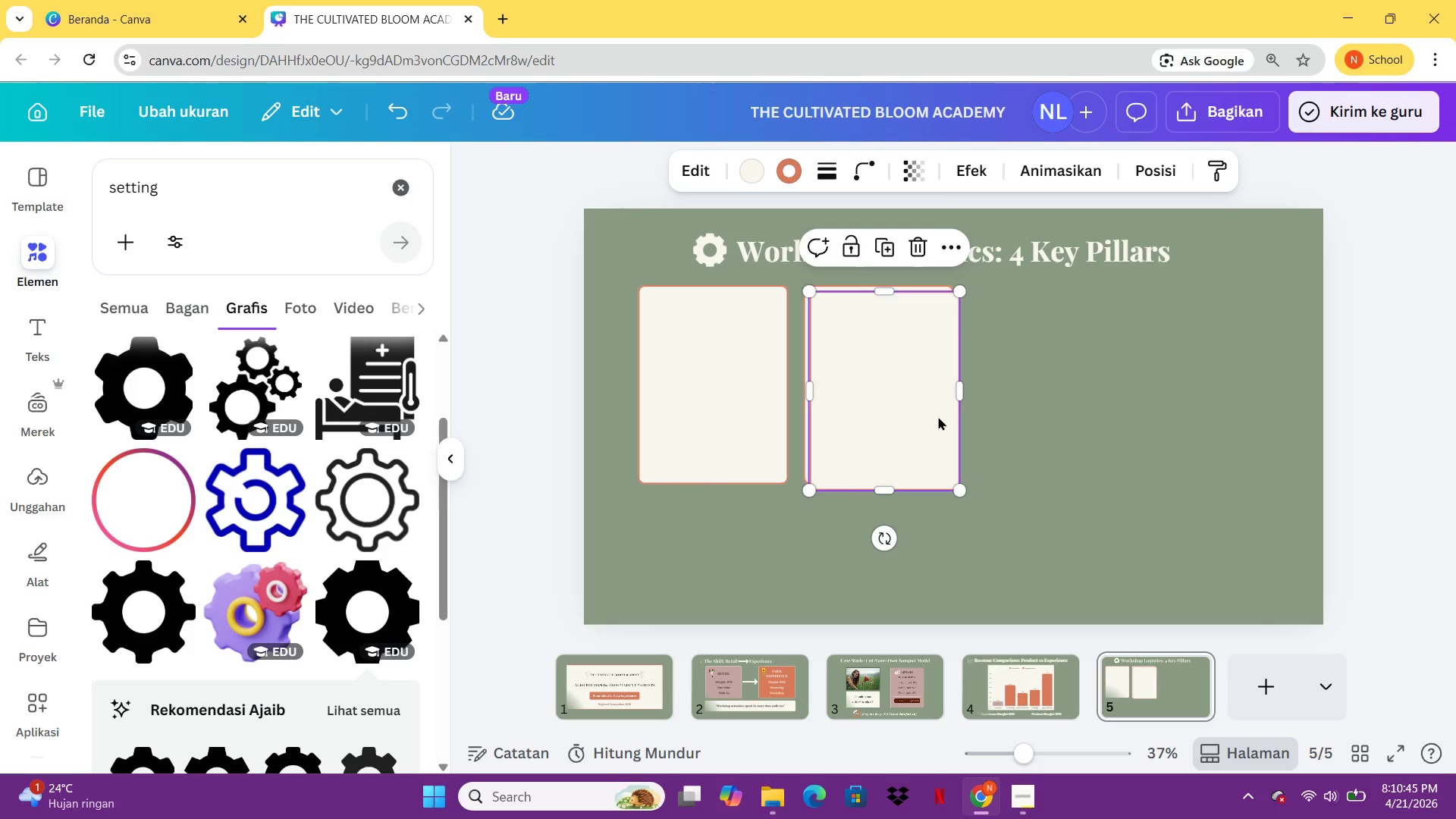 
left_click_drag(start_coordinate=[938, 416], to_coordinate=[1101, 406])
 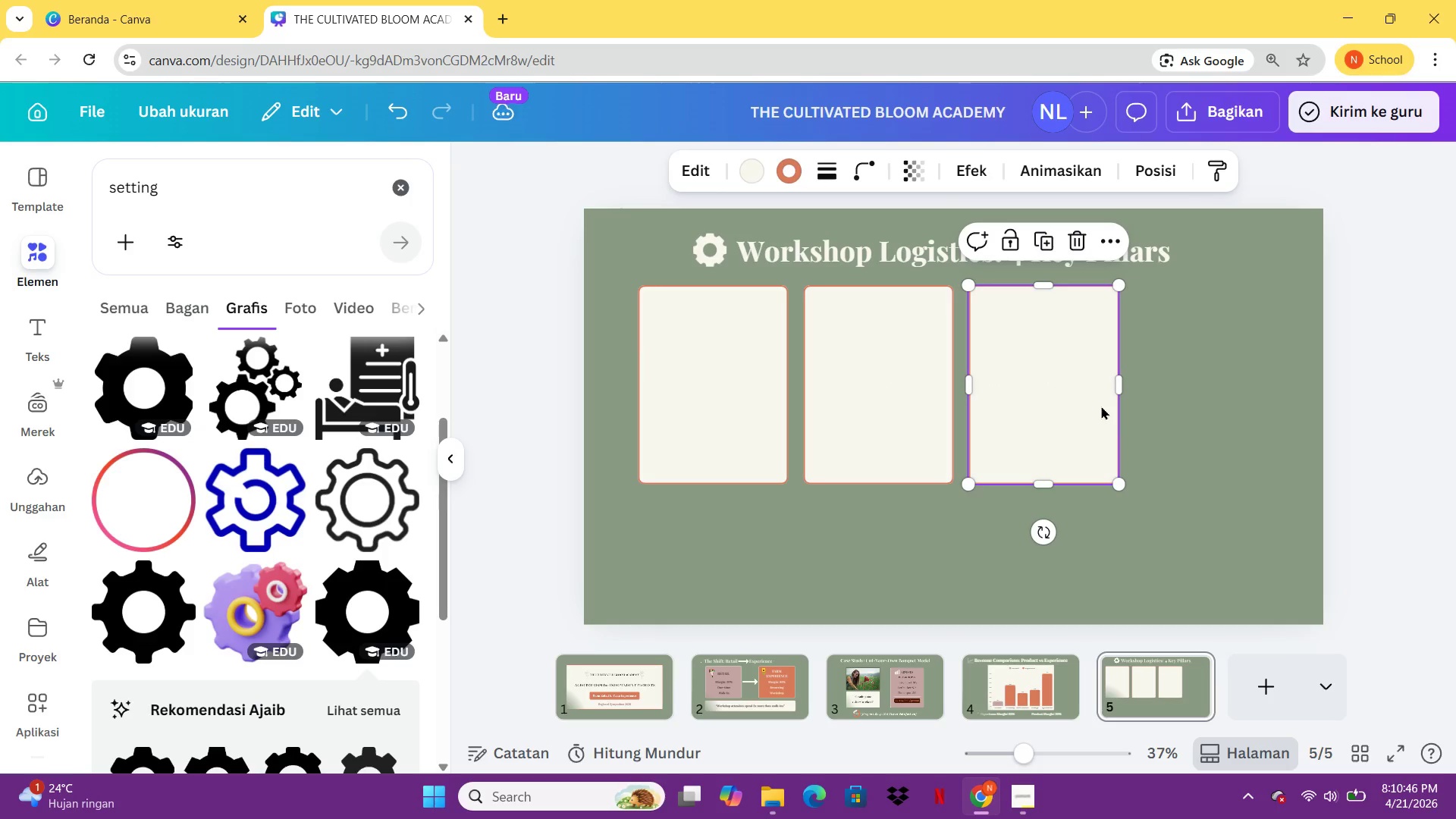 
left_click_drag(start_coordinate=[1101, 406], to_coordinate=[1105, 406])
 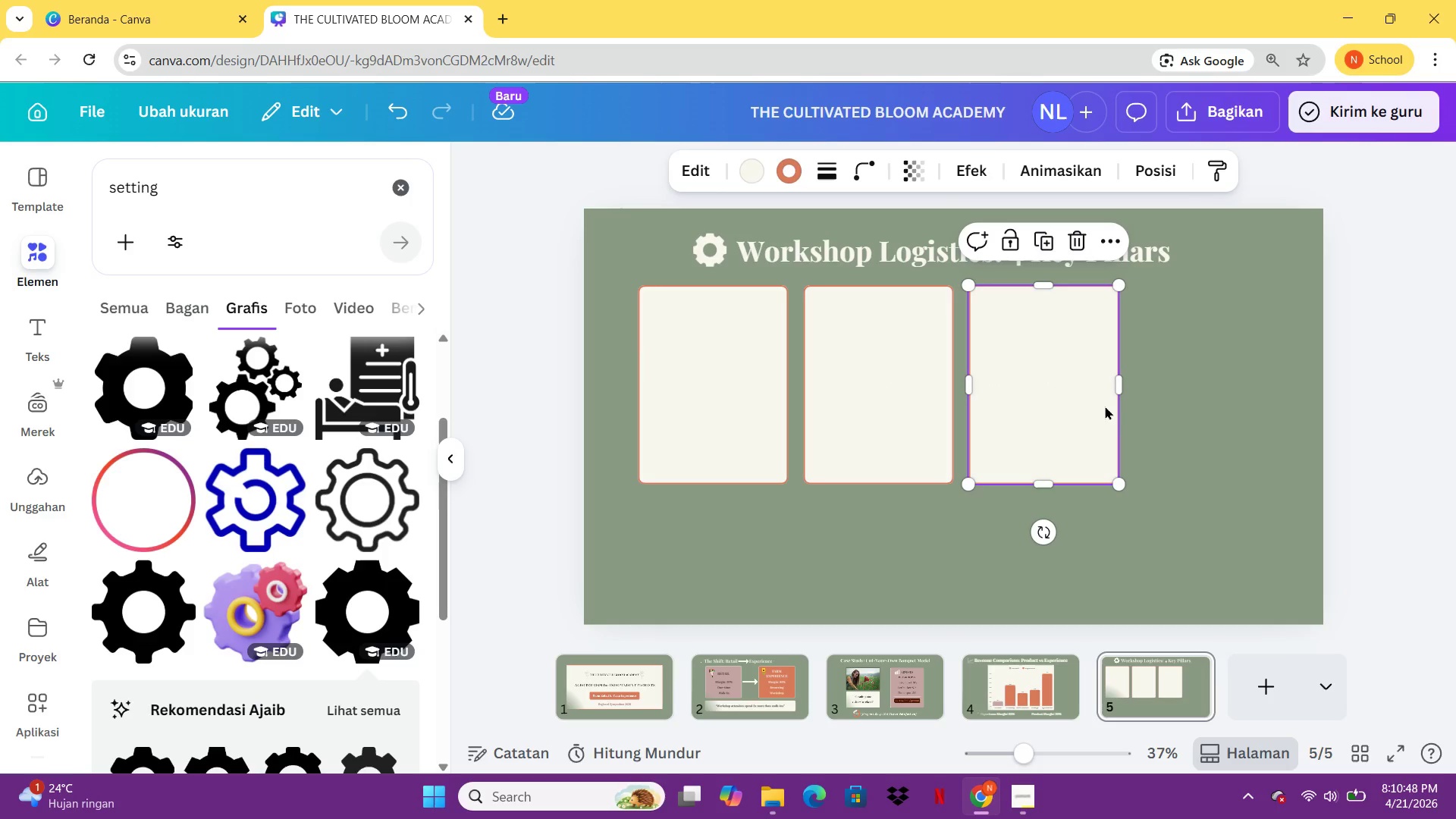 
key(Control+C)
 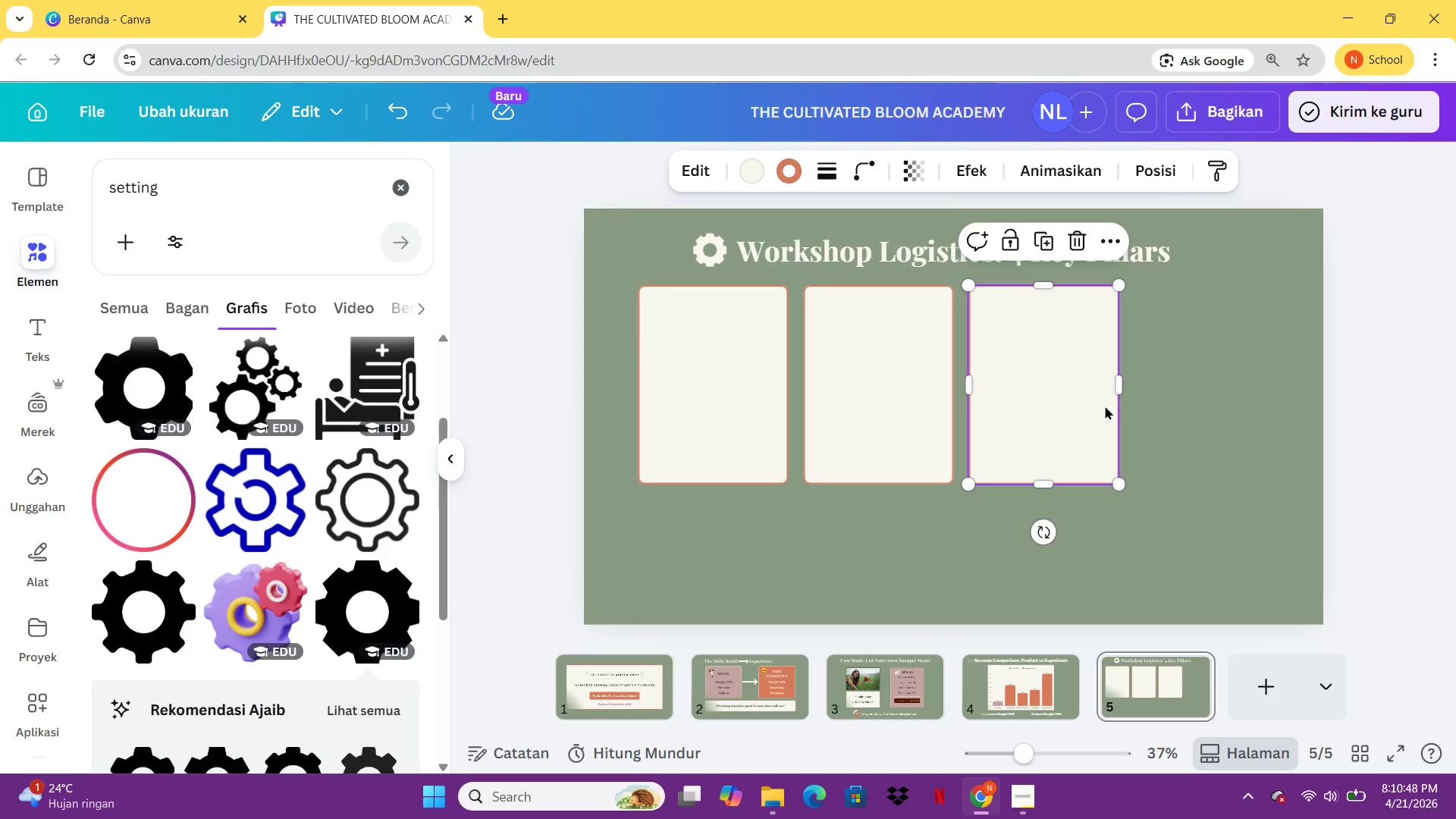 
key(Control+V)
 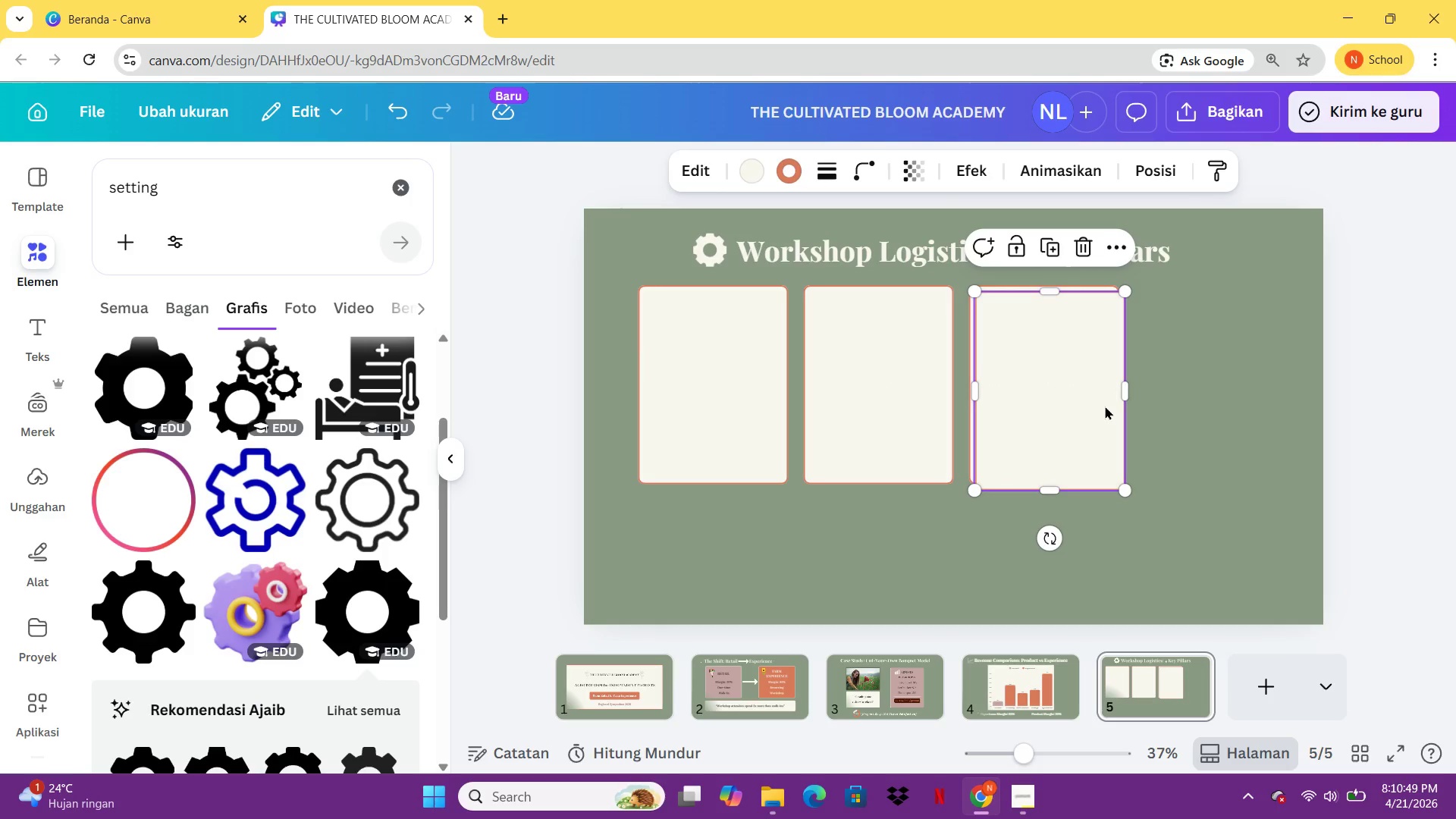 
left_click_drag(start_coordinate=[1105, 406], to_coordinate=[1266, 400])
 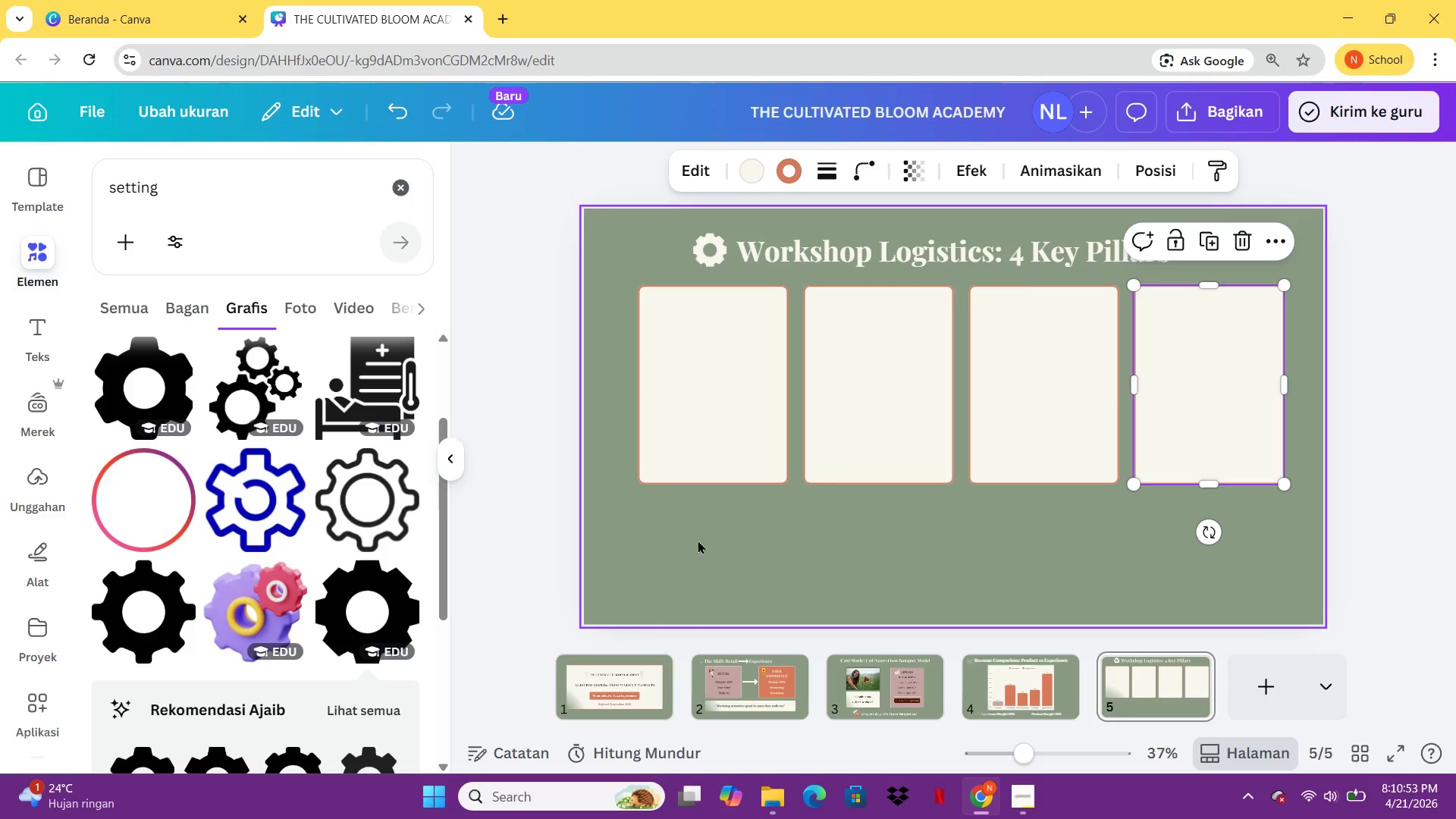 
left_click_drag(start_coordinate=[674, 524], to_coordinate=[1247, 389])
 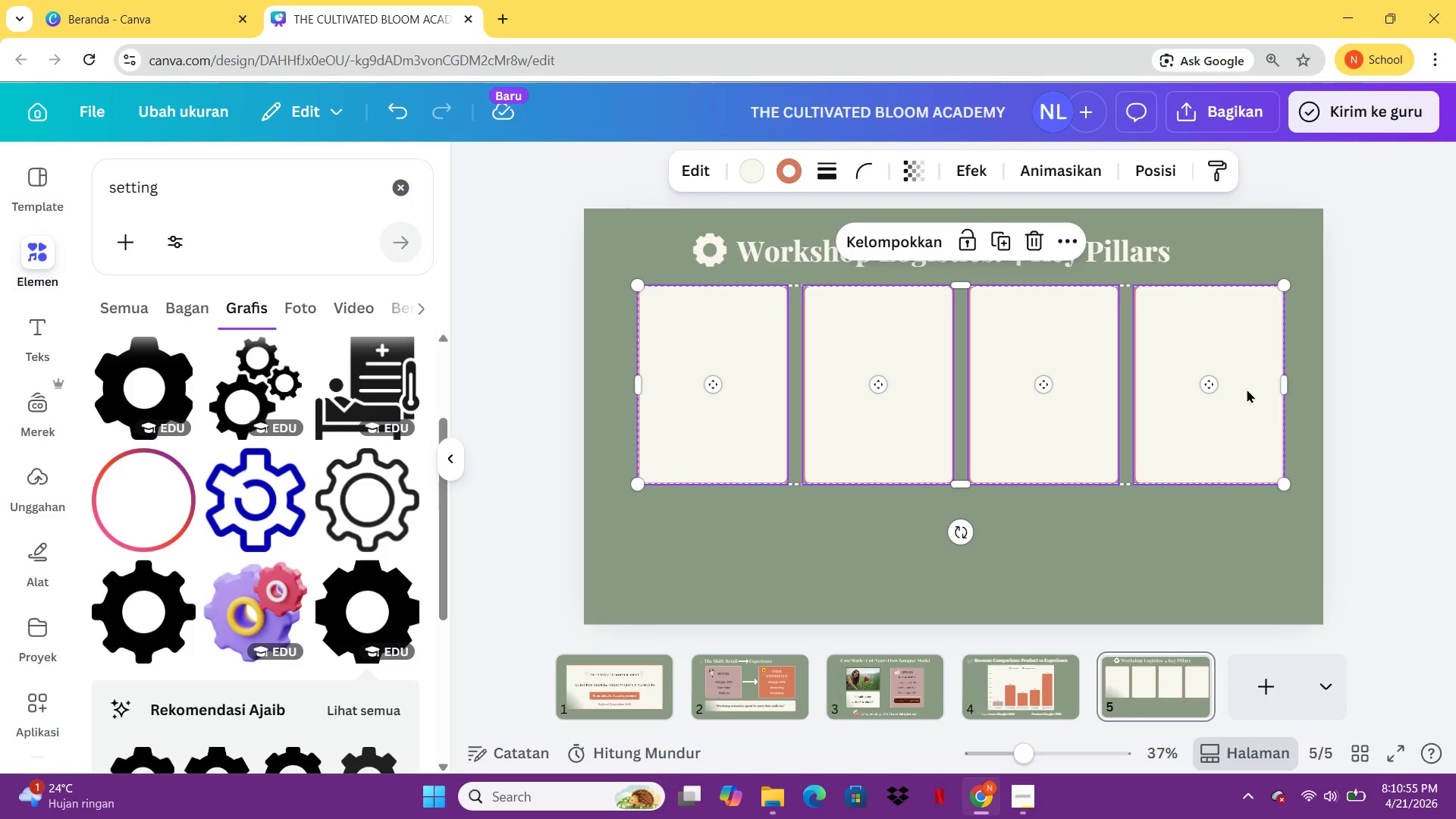 
left_click_drag(start_coordinate=[1247, 389], to_coordinate=[1241, 397])
 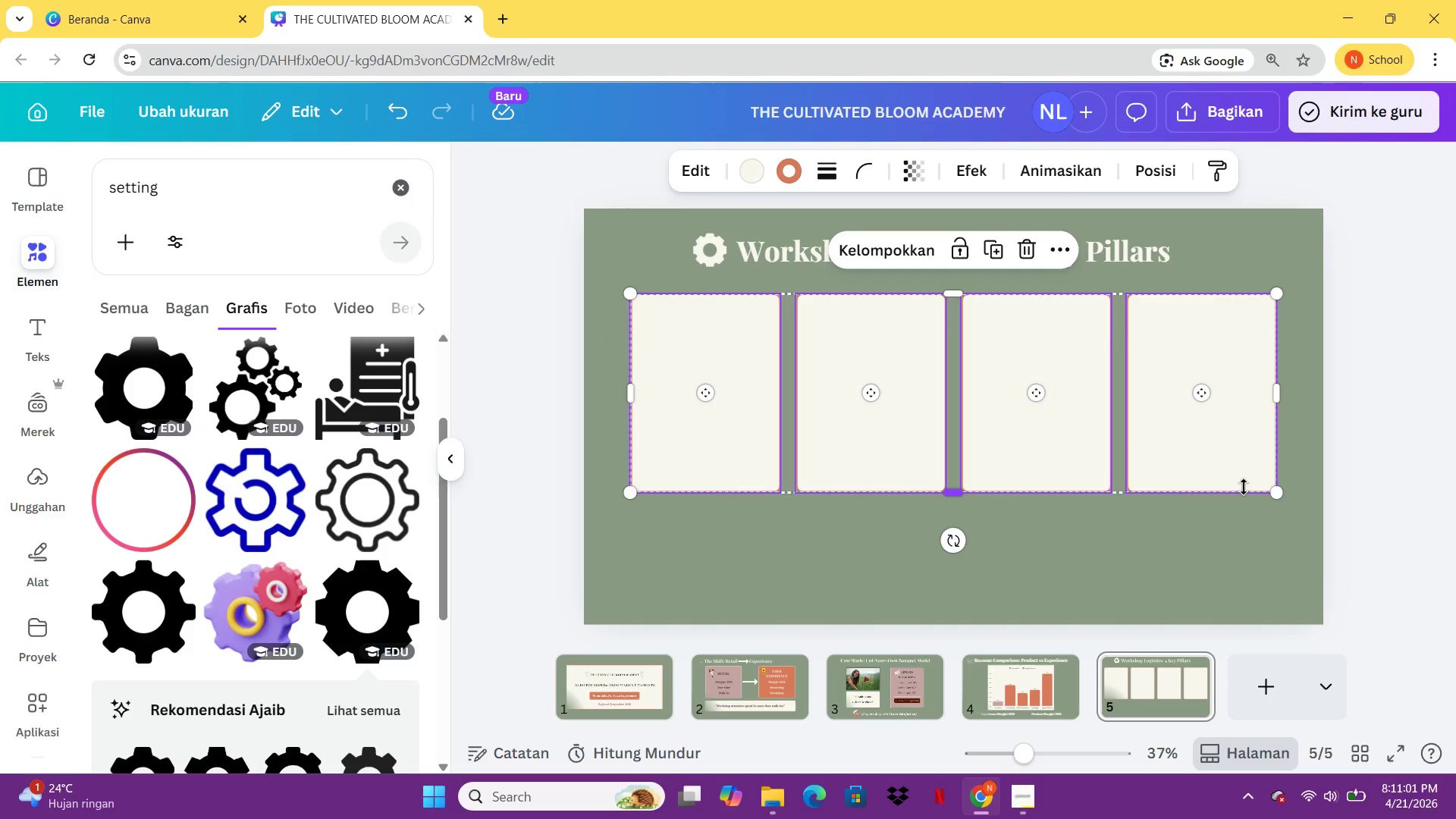 
left_click([1203, 530])
 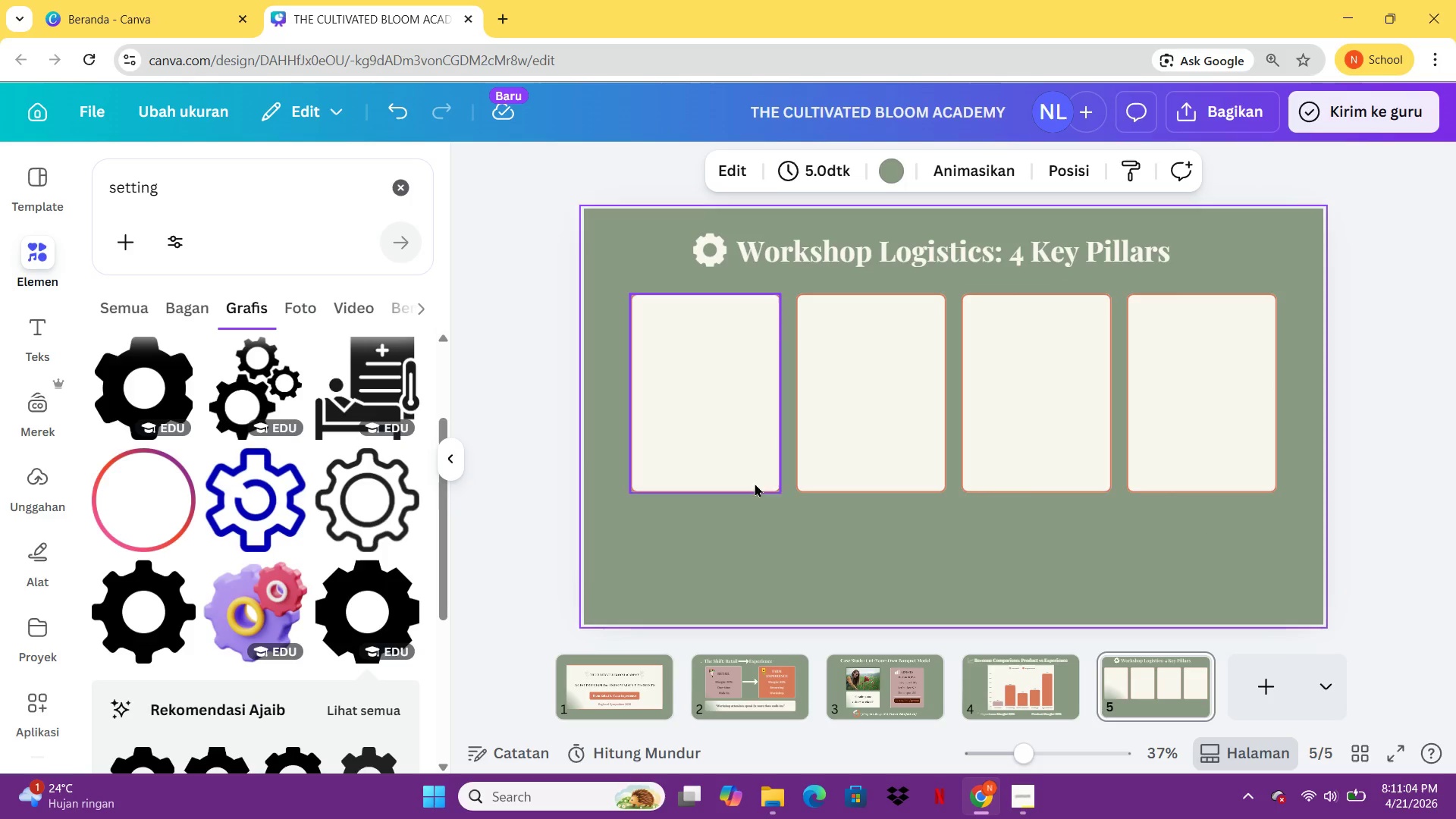 
left_click([889, 698])
 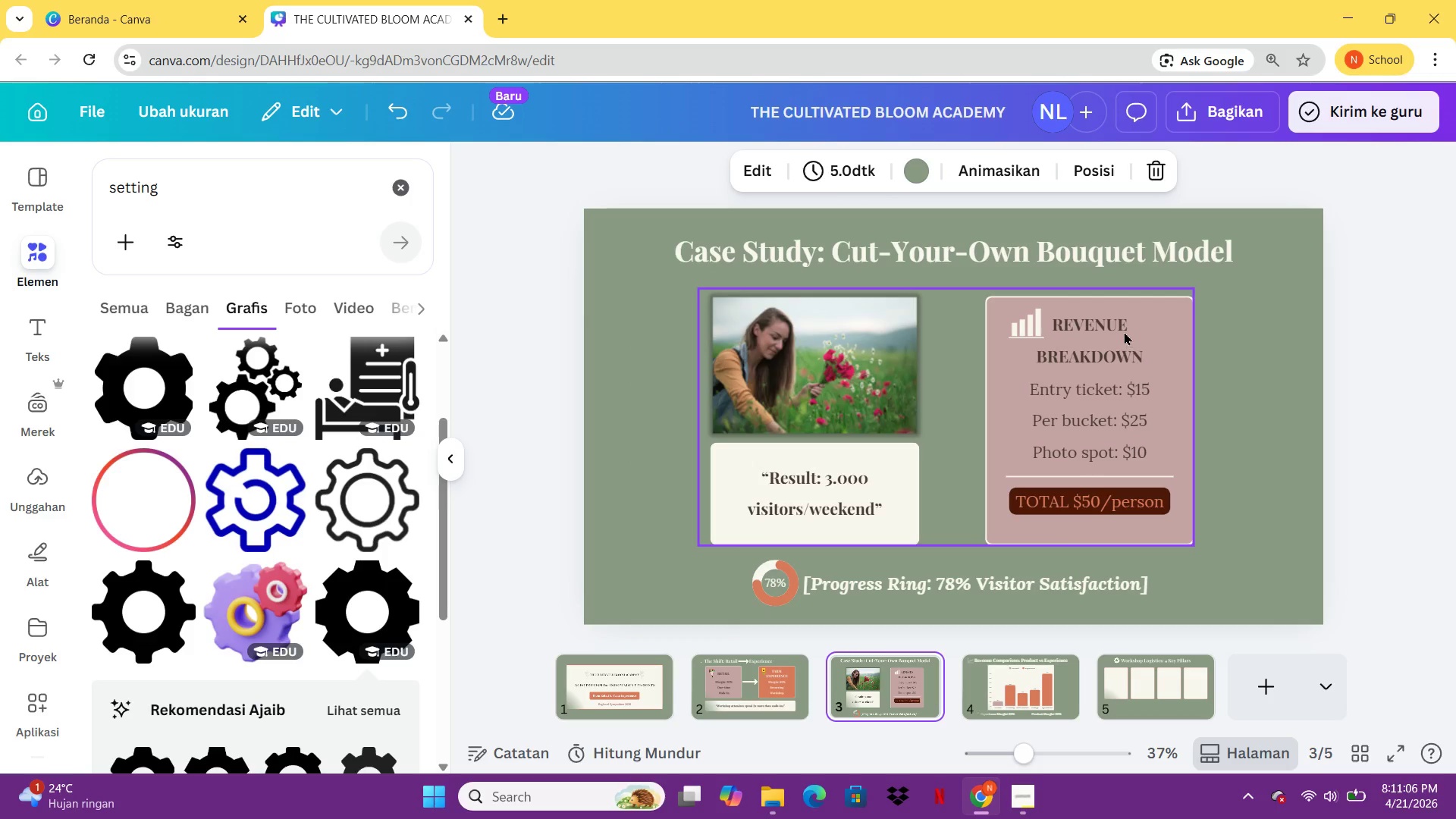 
left_click([1124, 330])
 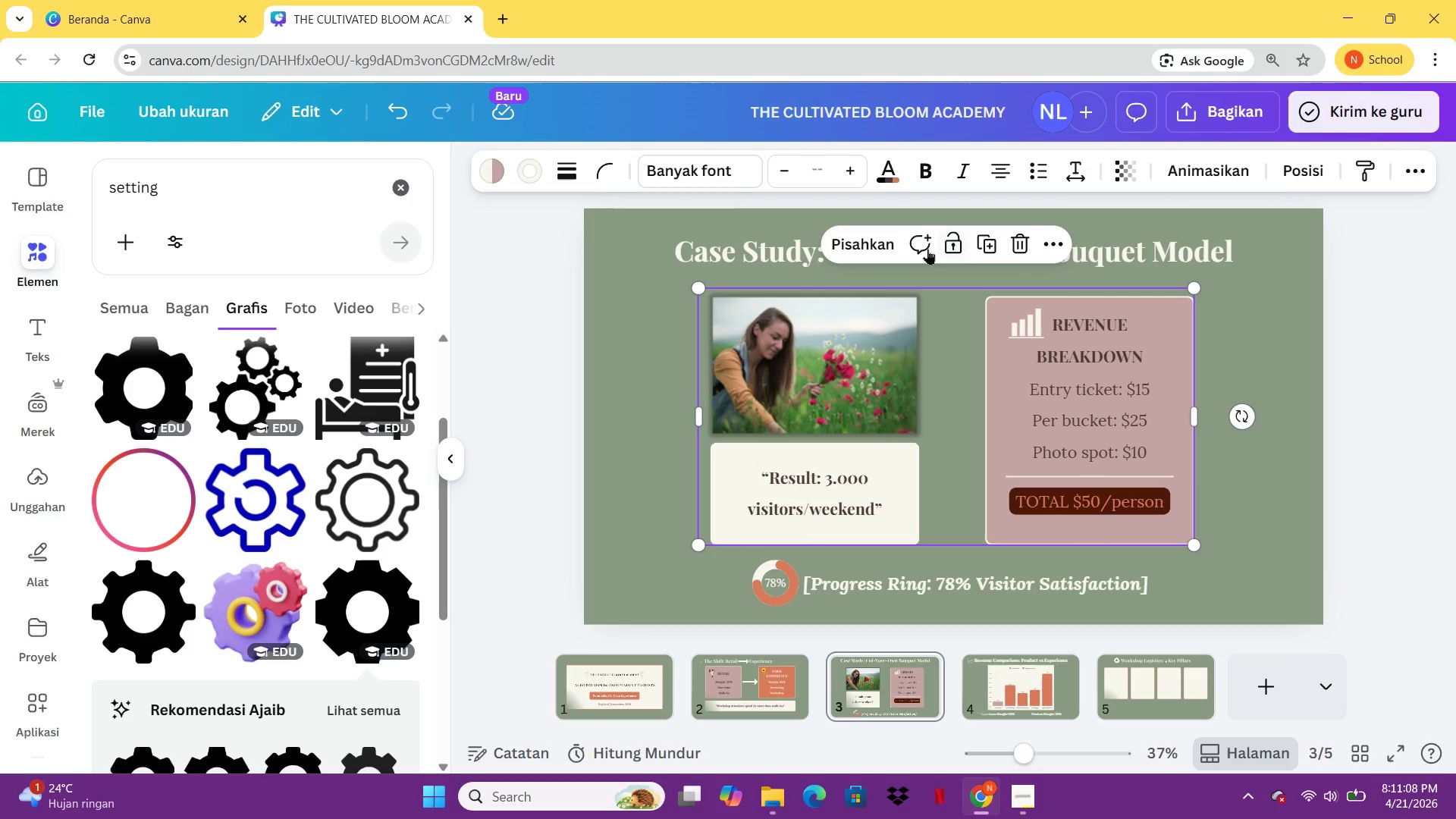 
left_click([878, 240])
 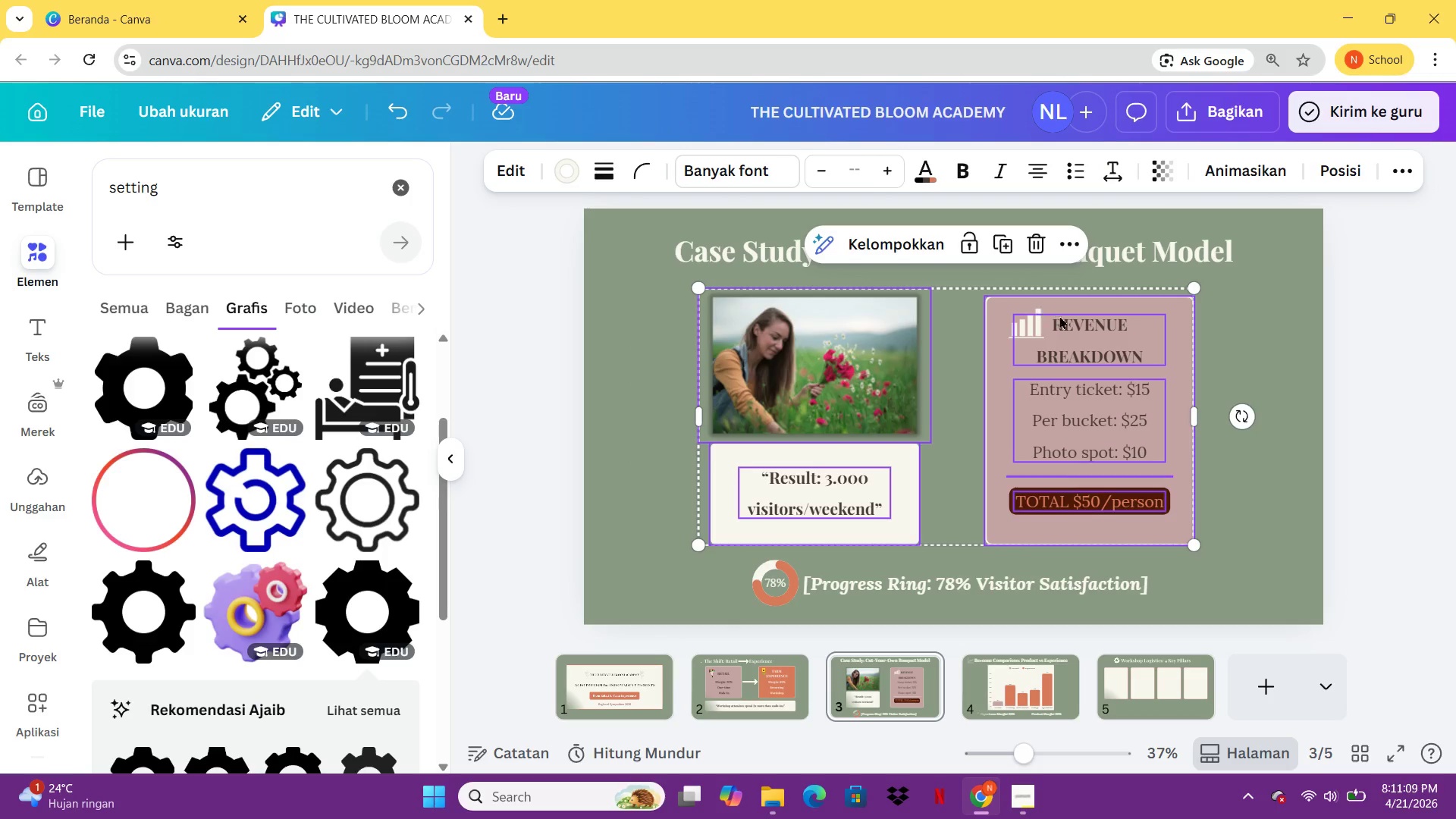 
left_click([1068, 327])
 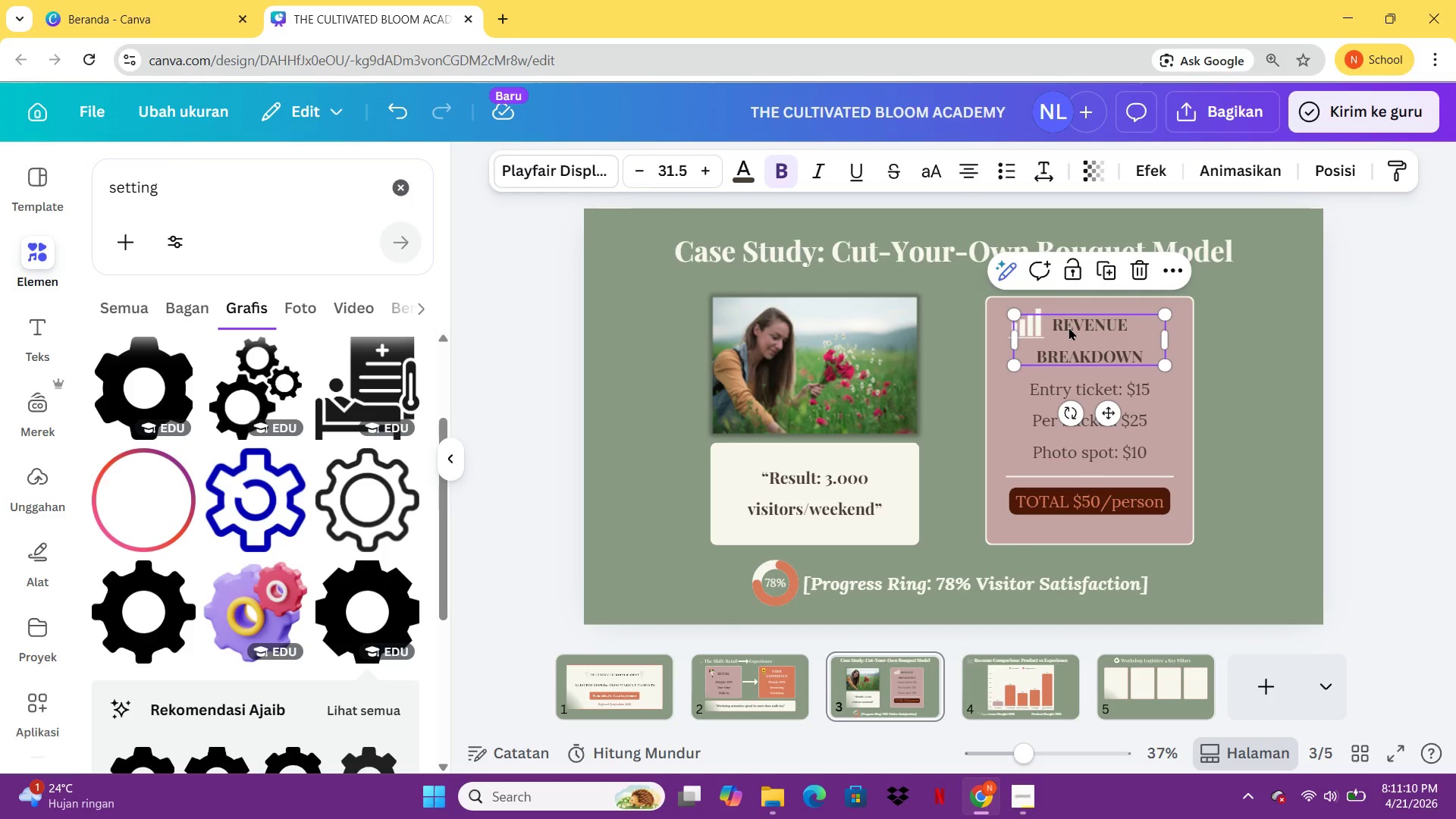 
key(Control+C)
 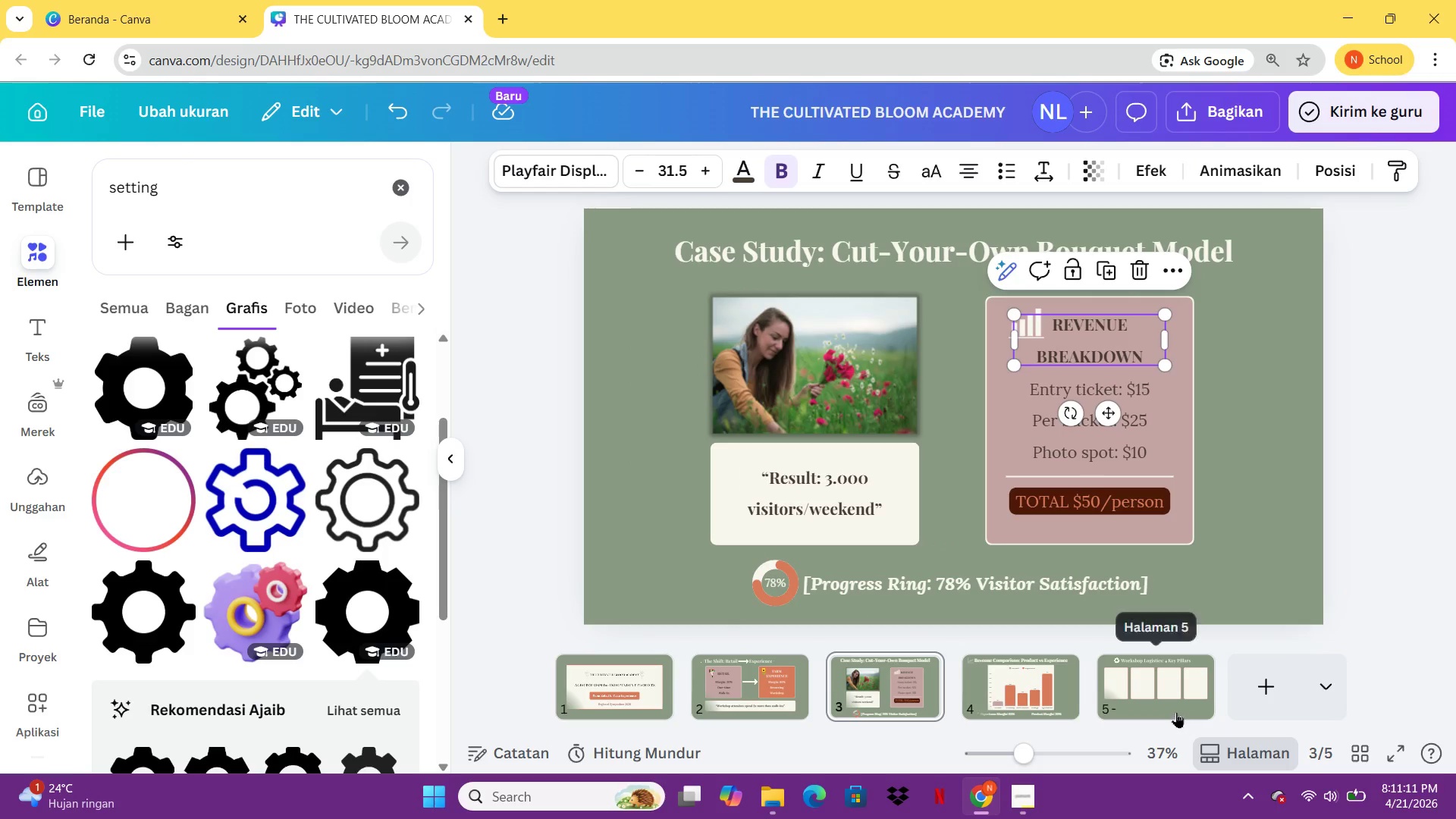 
left_click([1176, 712])
 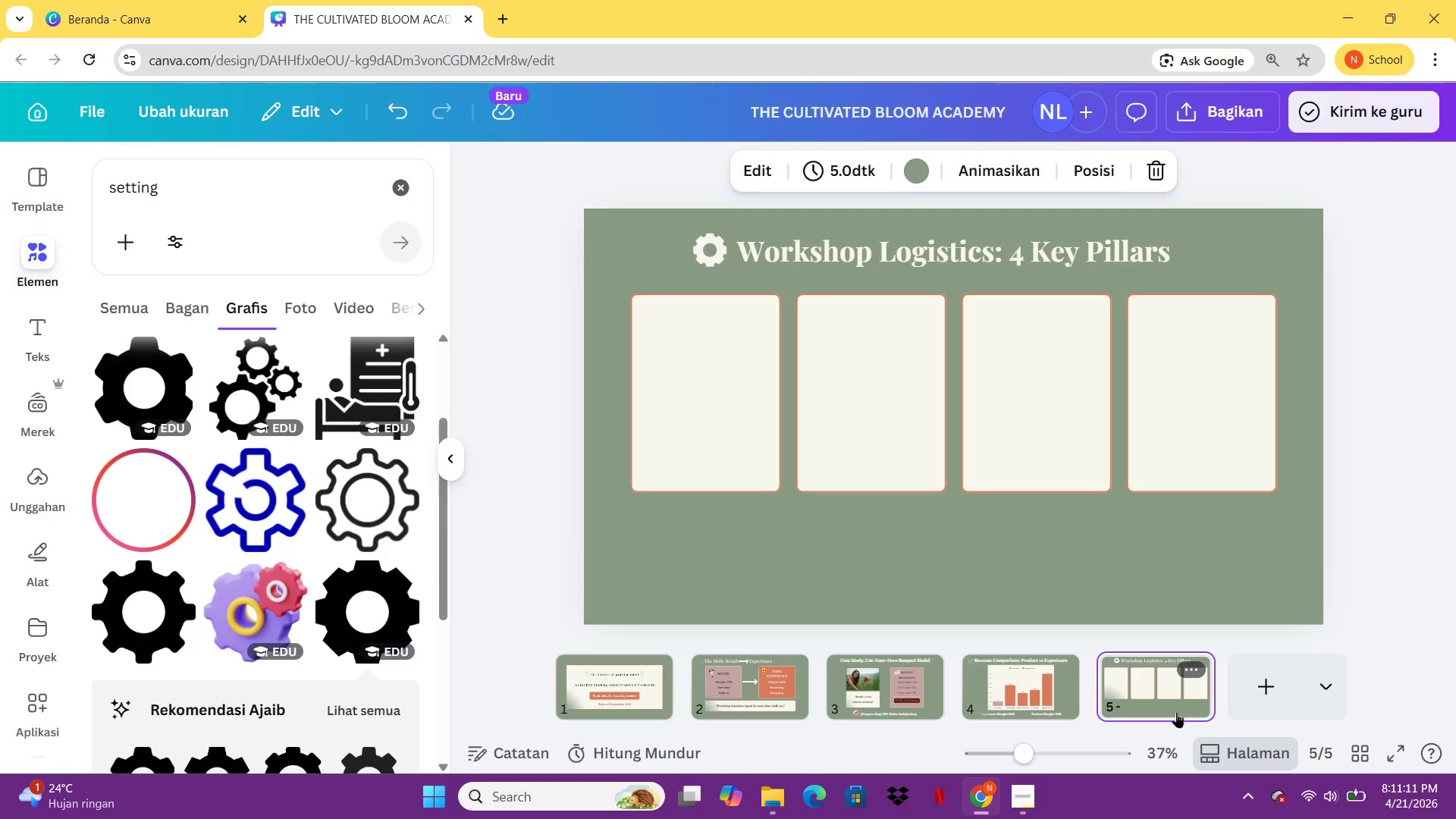 
key(Control+ControlLeft)
 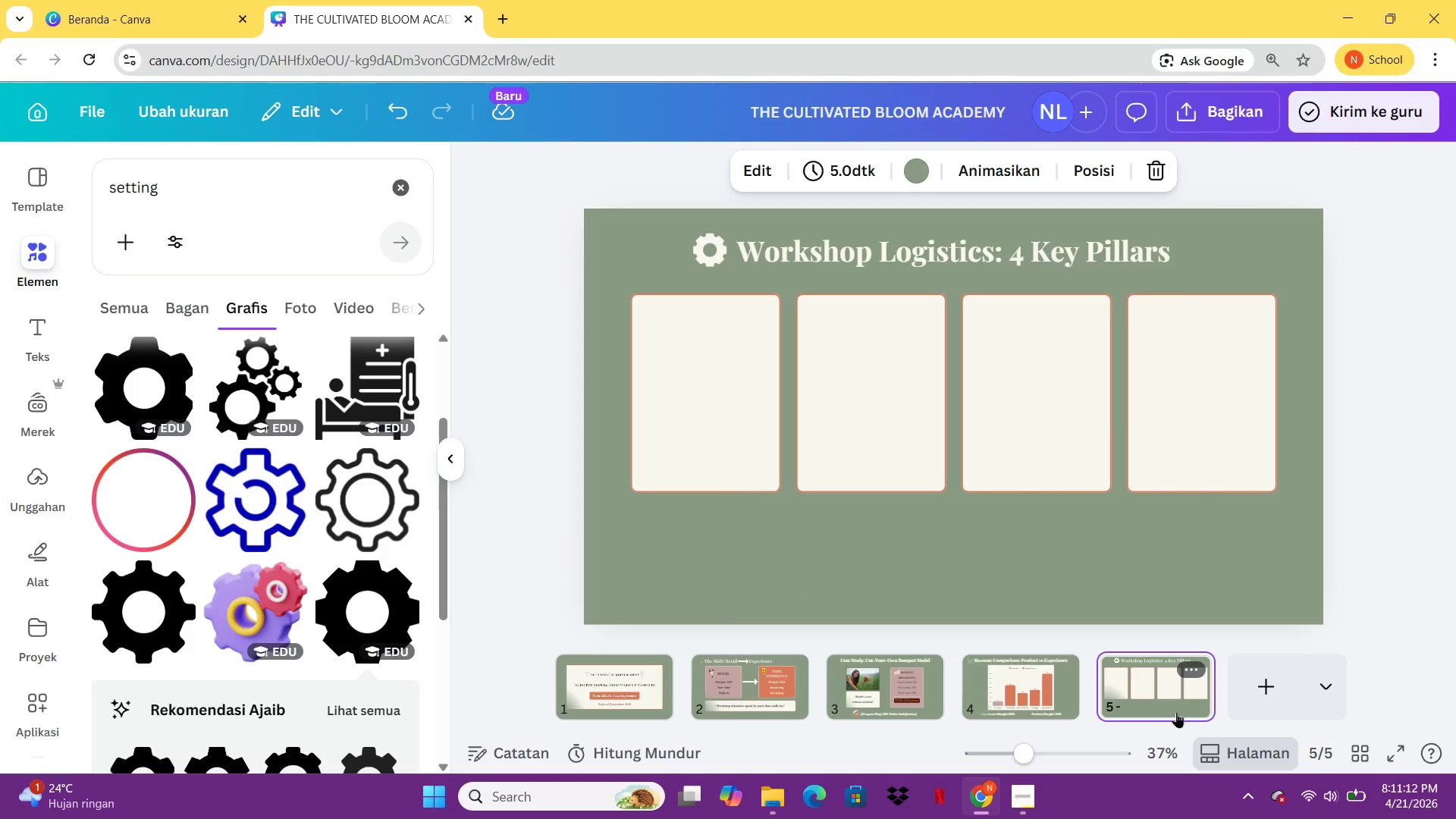 
key(Control+V)
 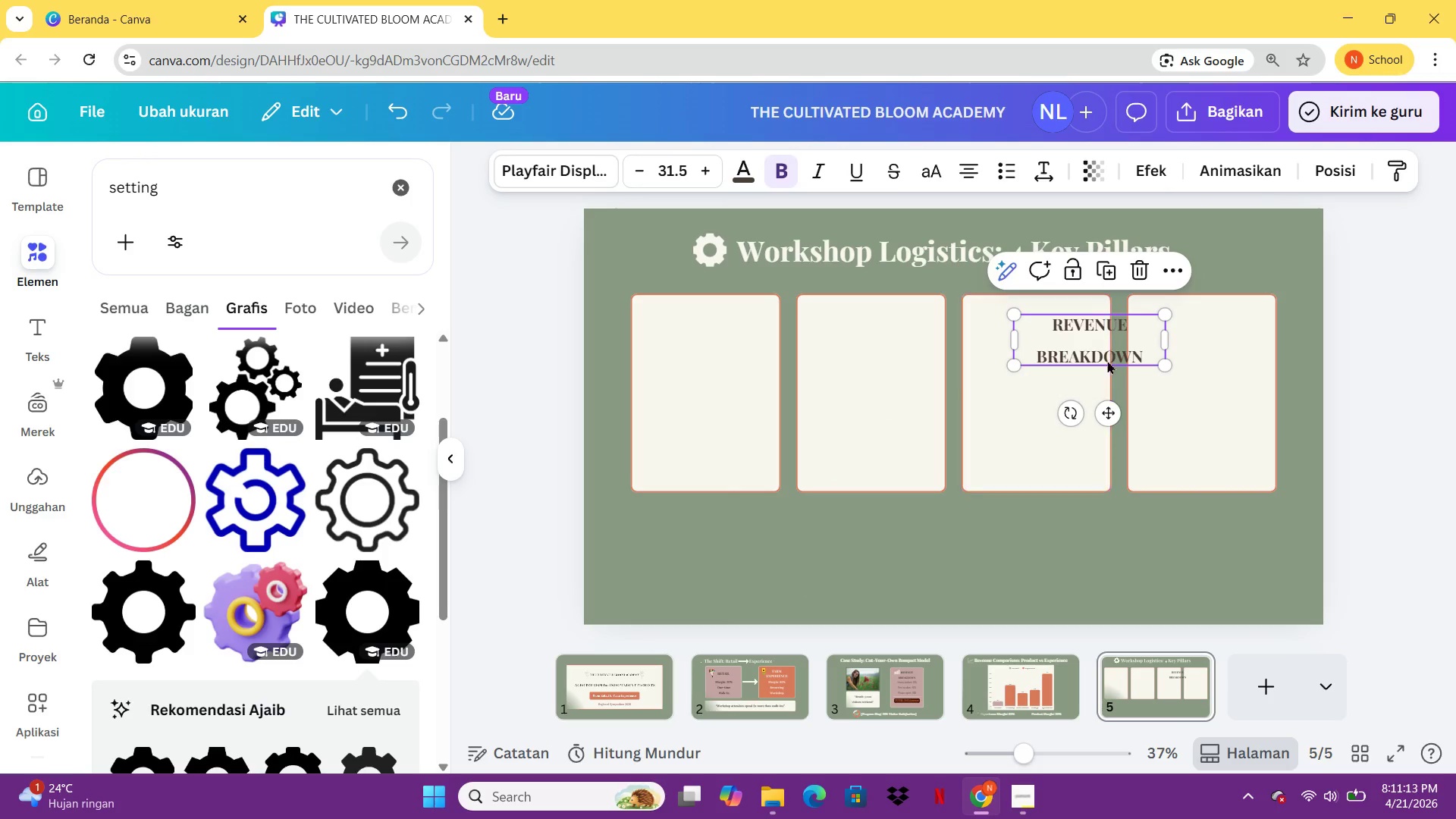 
left_click_drag(start_coordinate=[1105, 347], to_coordinate=[723, 354])
 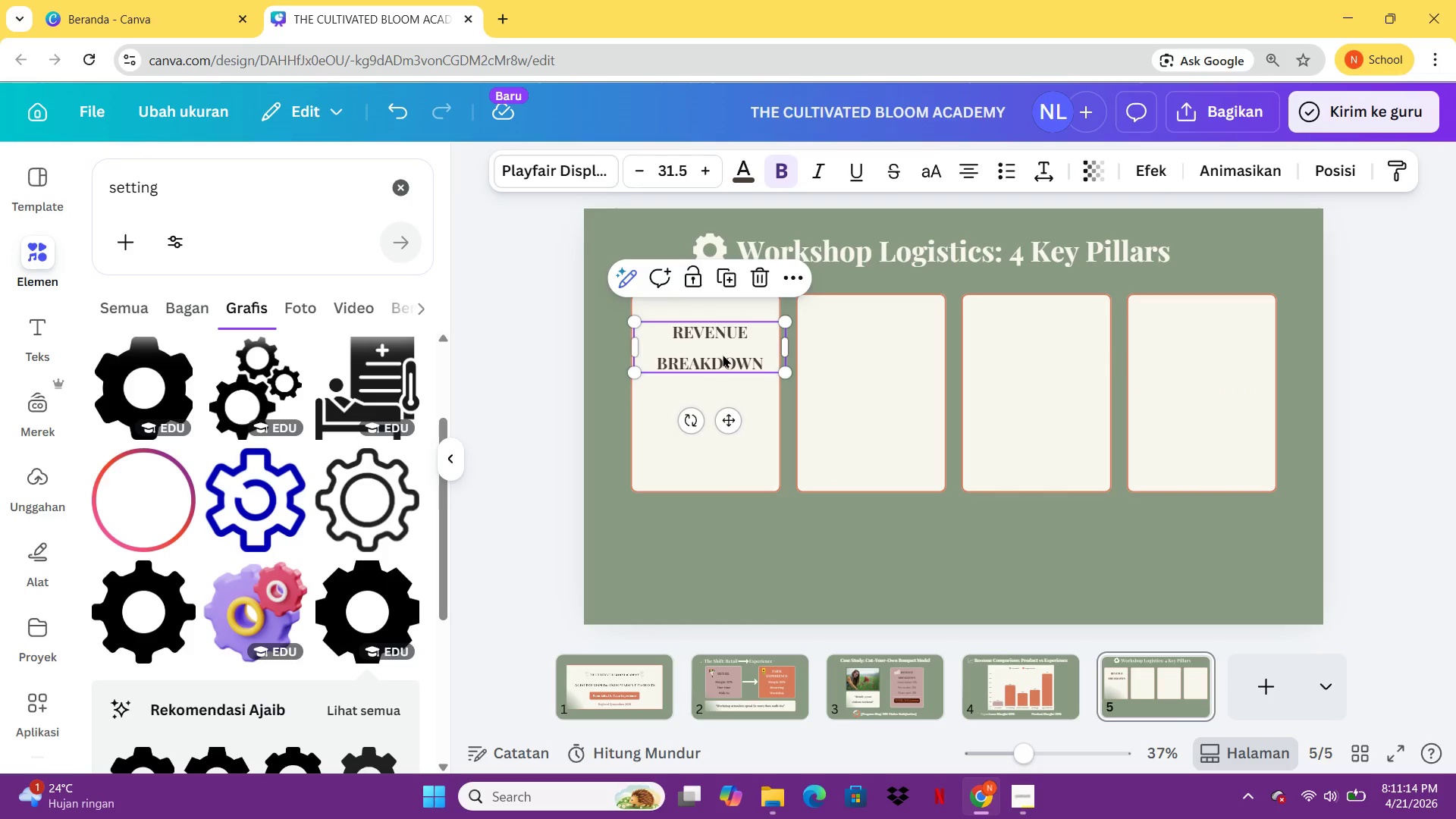 
double_click([723, 354])
 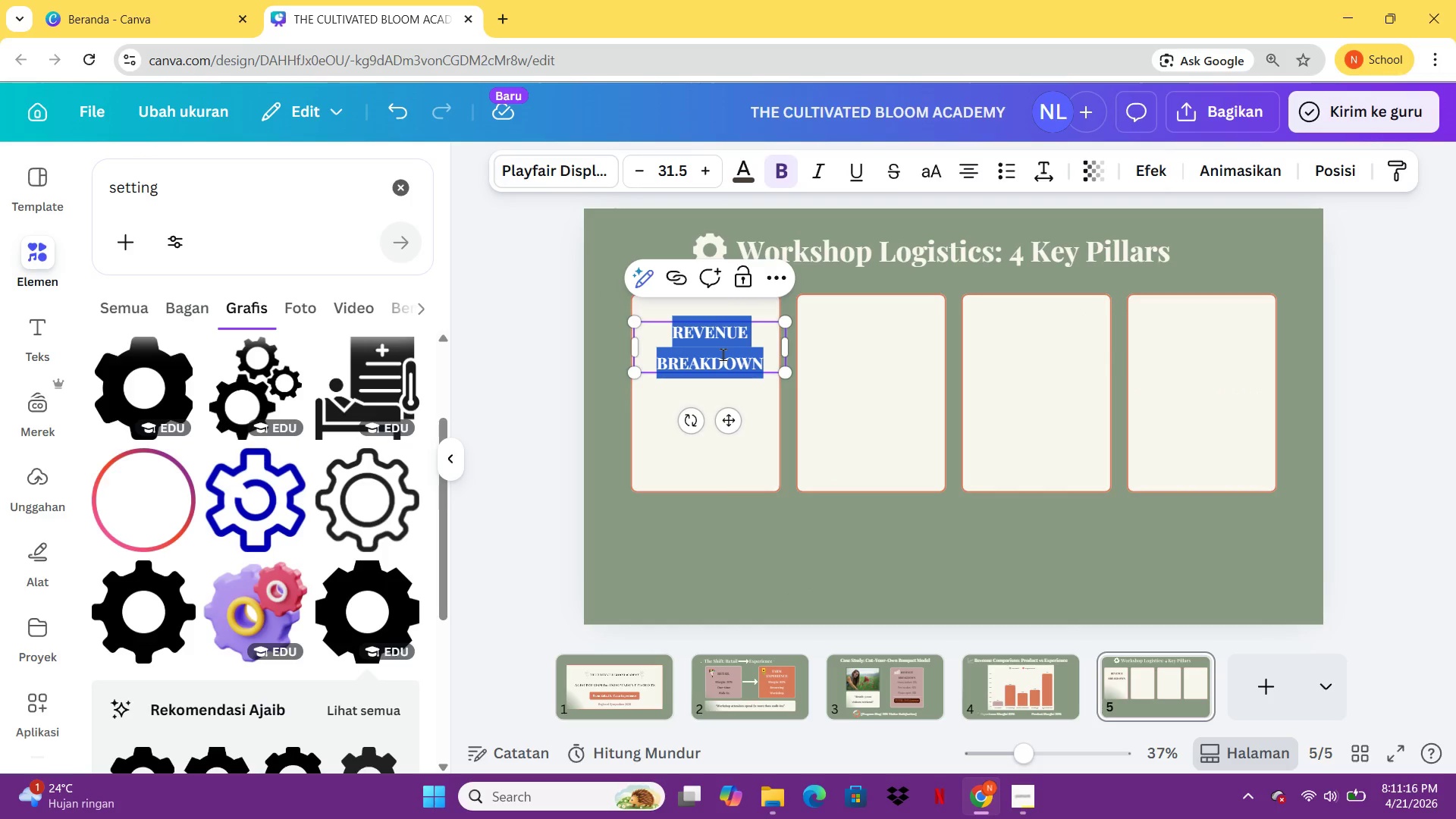 
type(VENUE)
 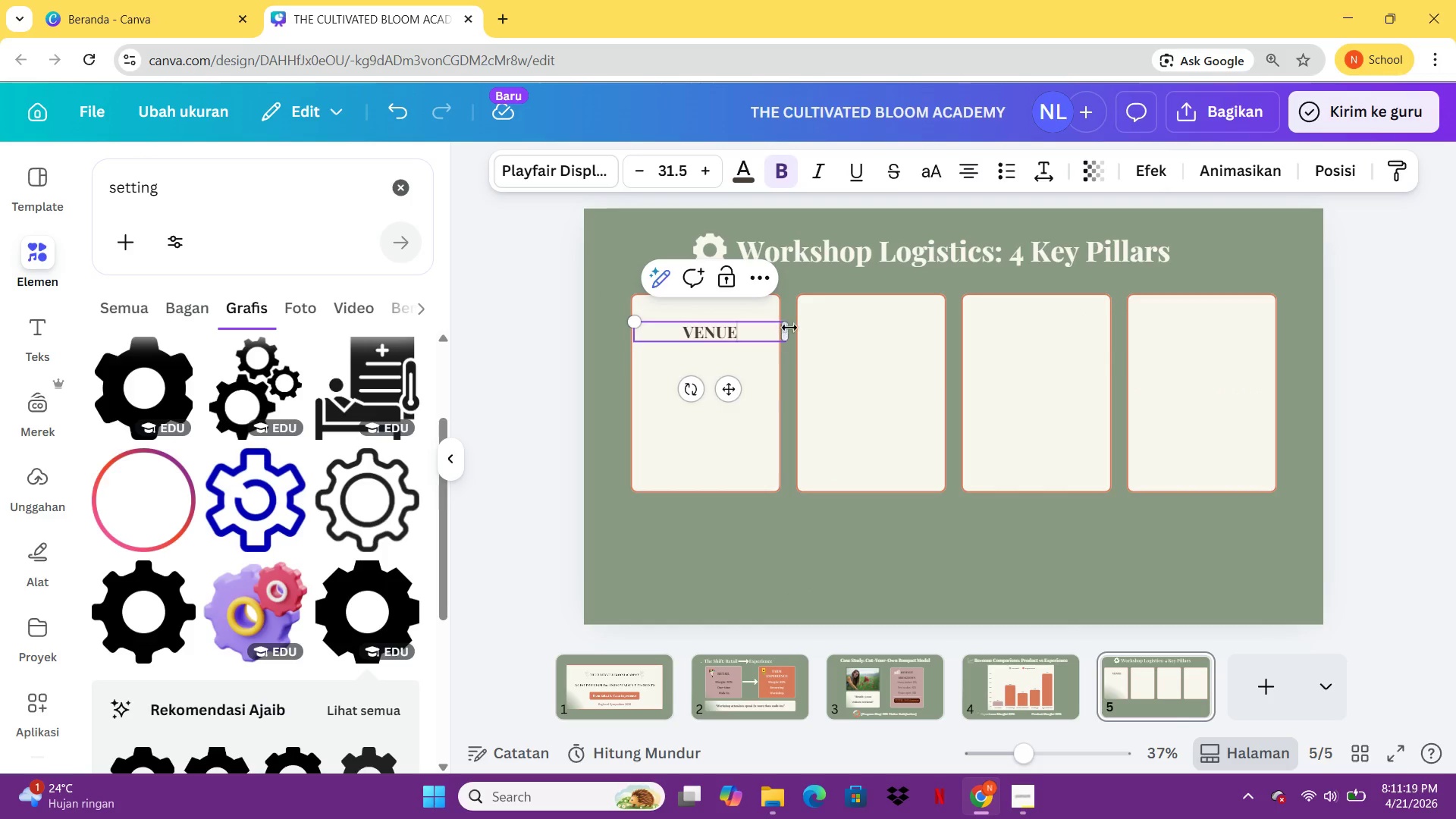 
left_click_drag(start_coordinate=[792, 328], to_coordinate=[780, 328])
 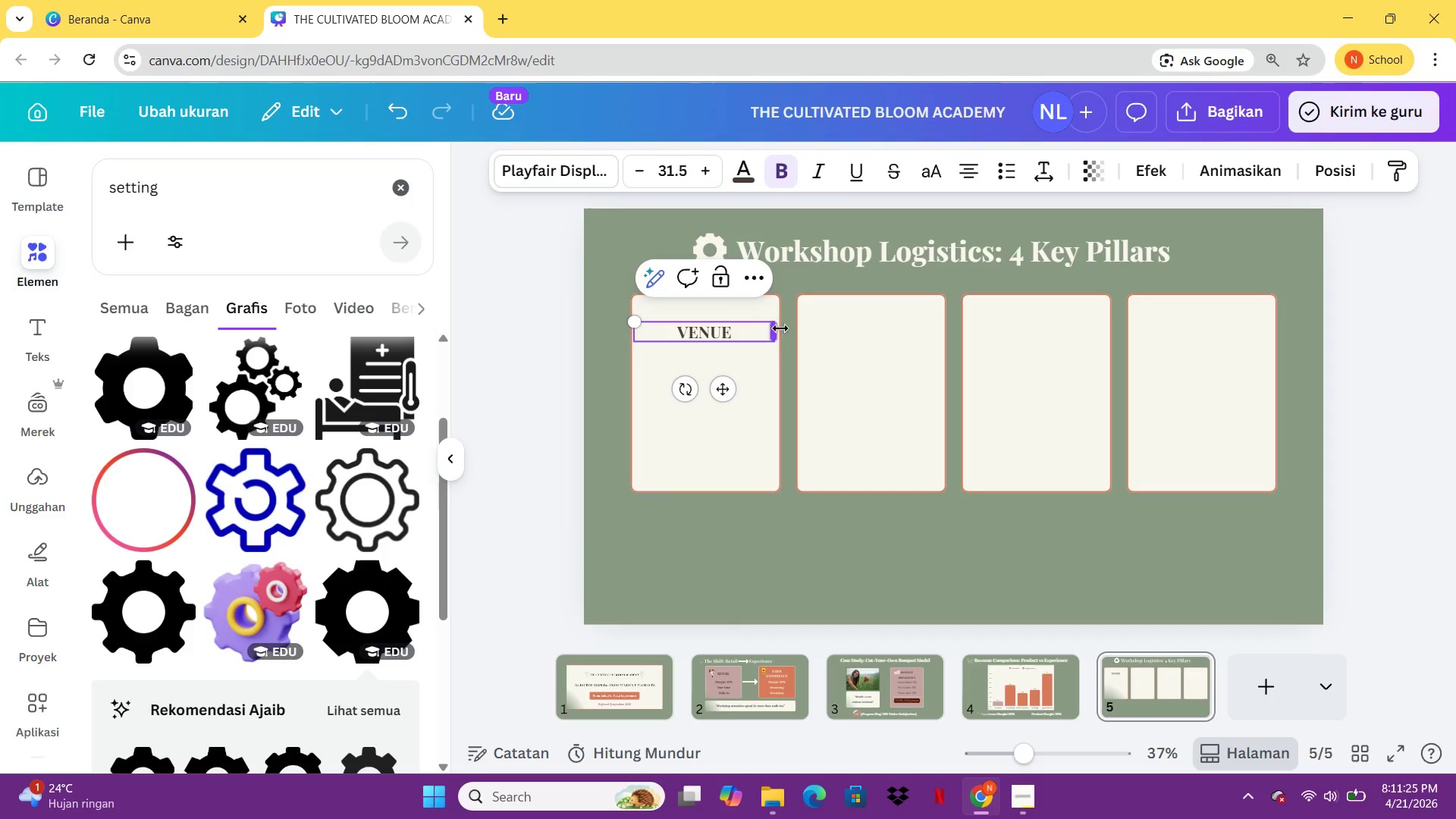 
wait(7.5)
 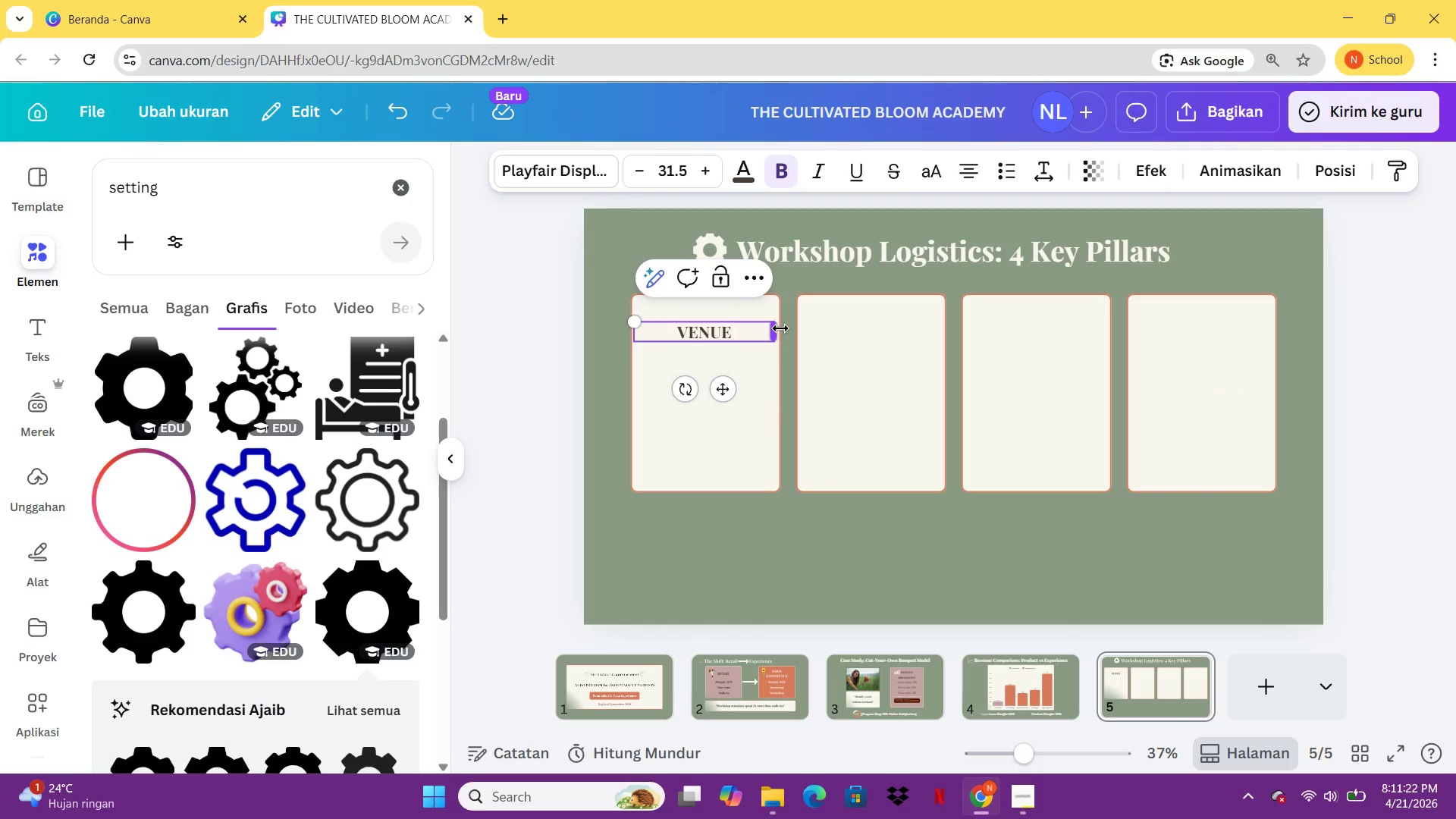 
left_click([748, 448])
 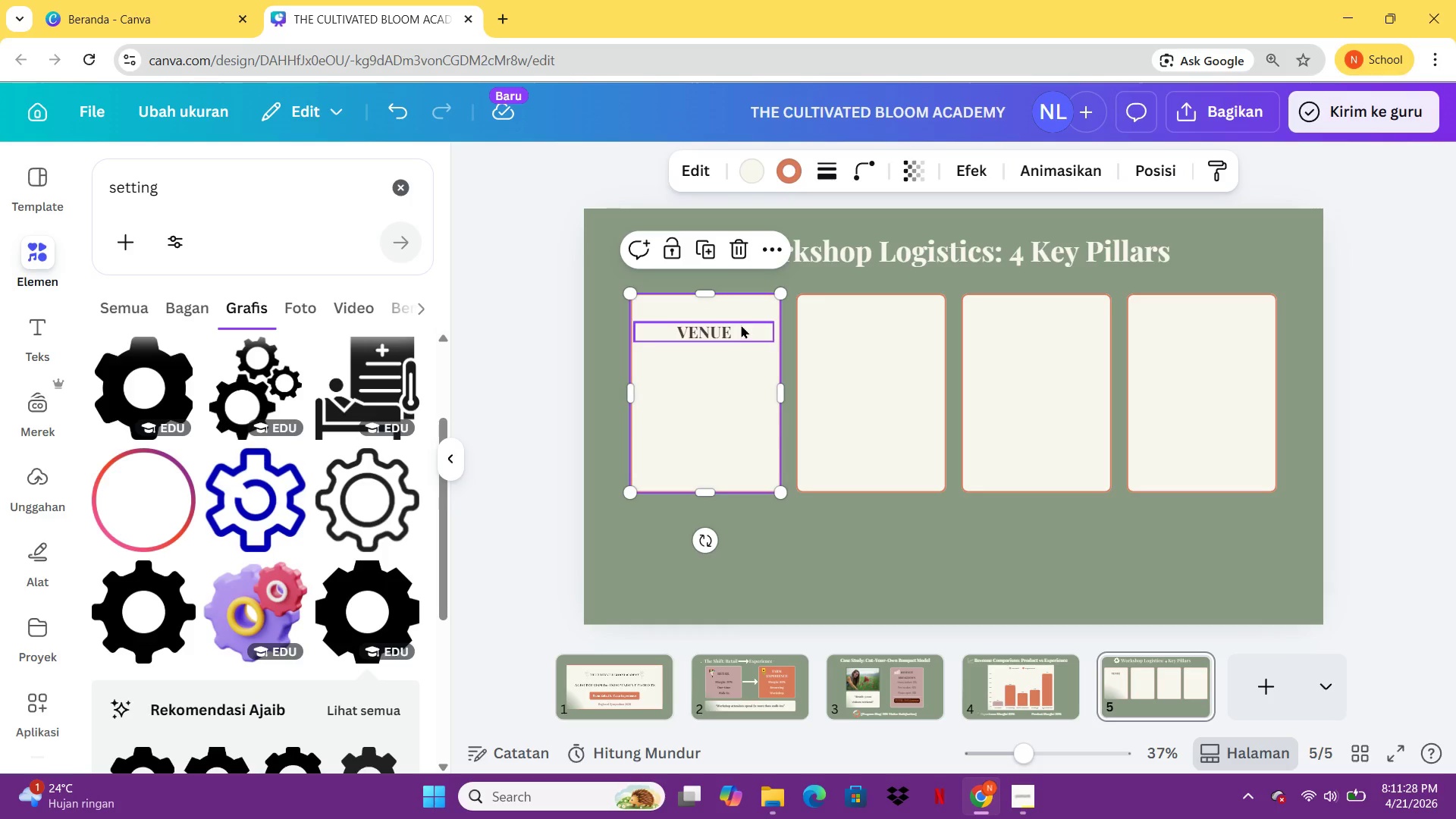 
left_click([741, 325])
 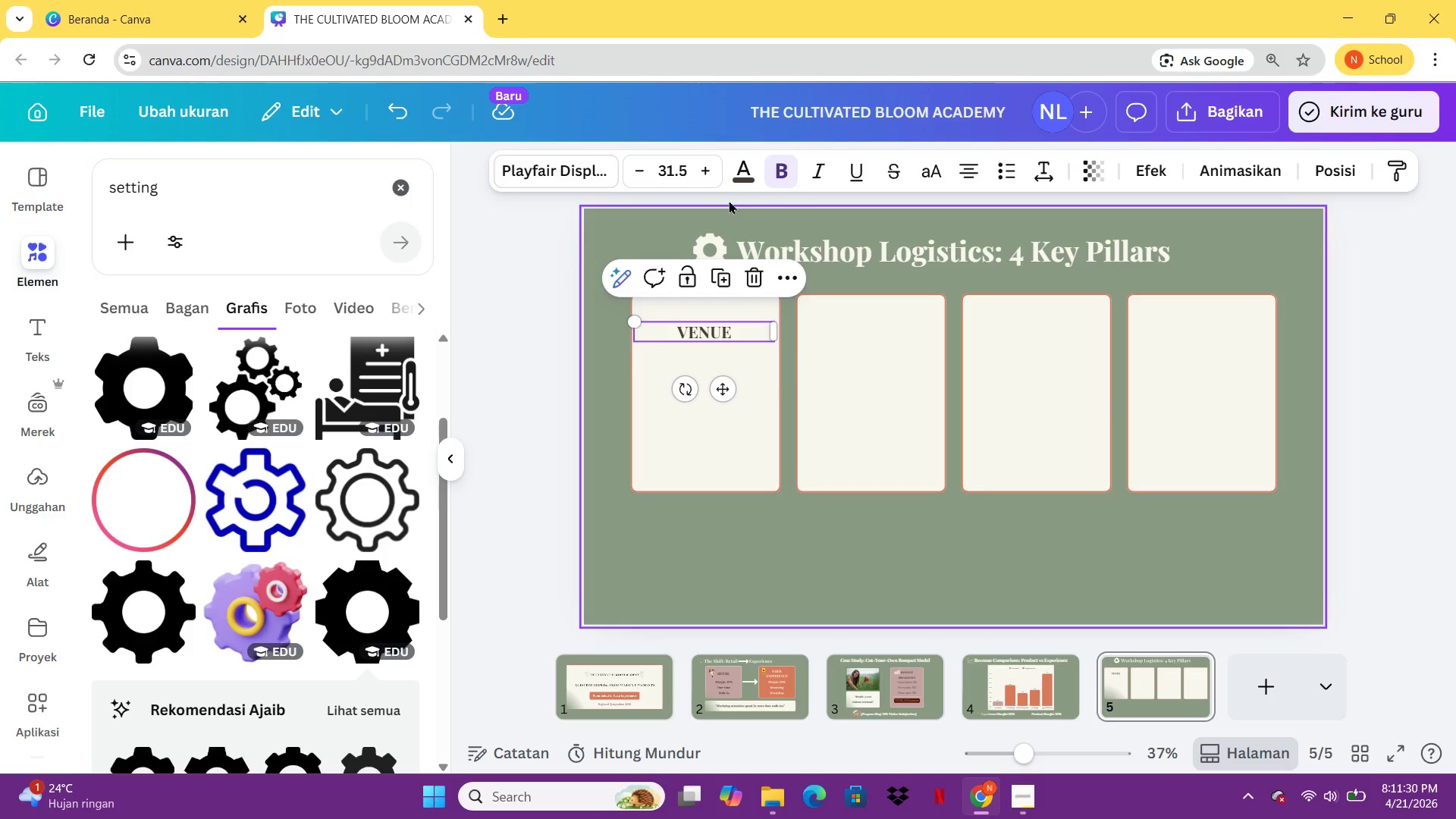 
left_click([736, 177])
 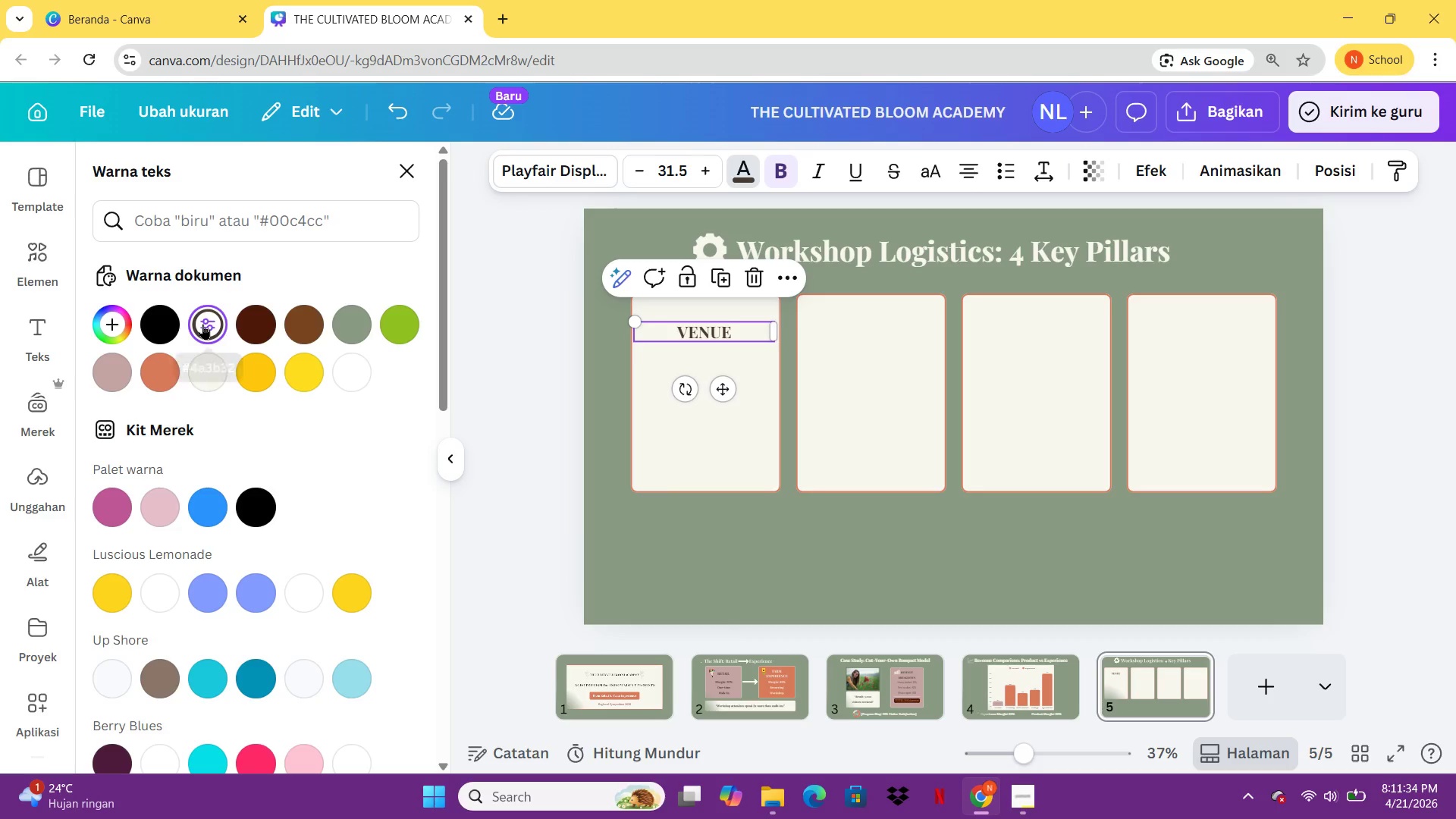 
left_click([703, 441])
 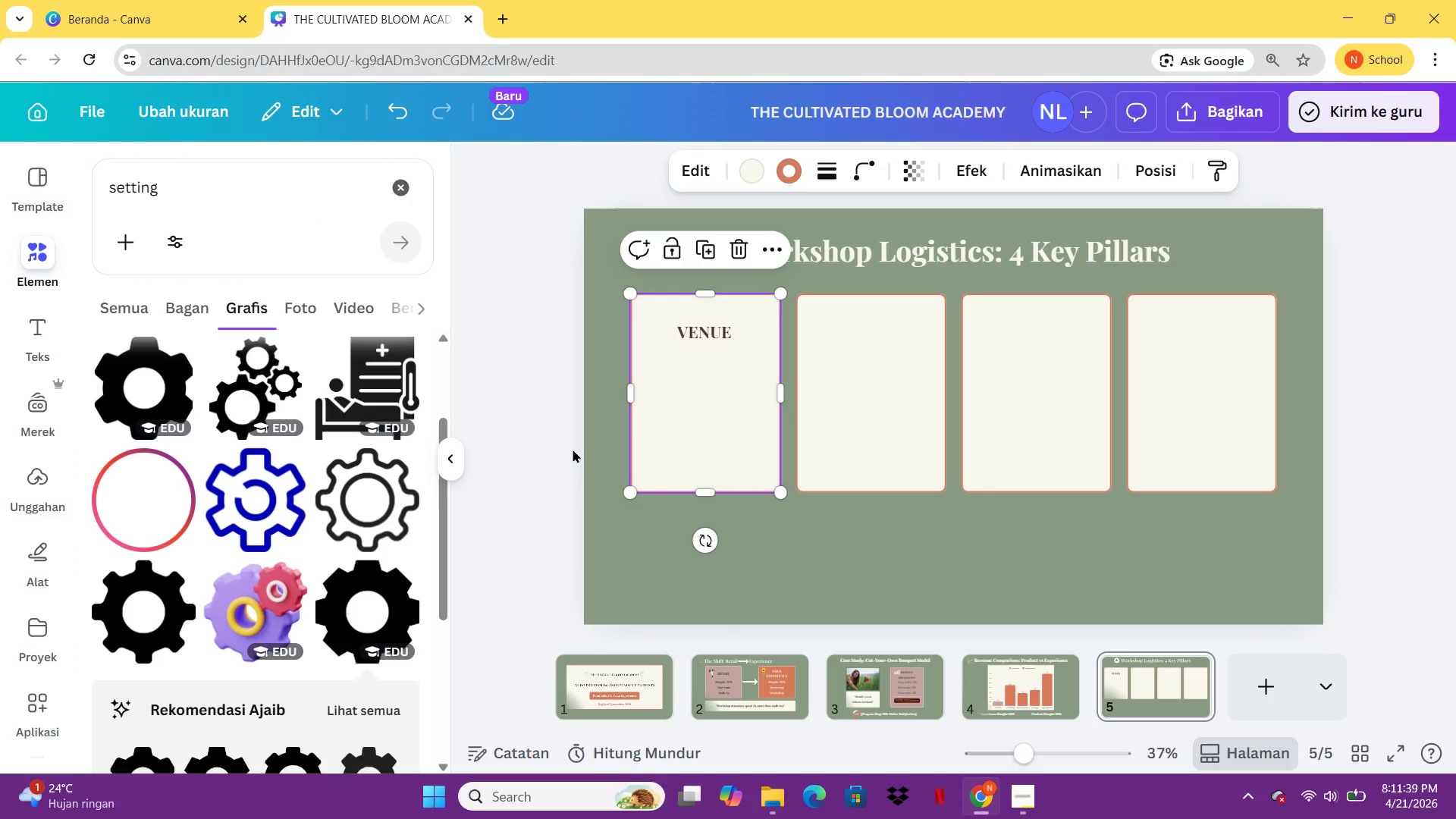 
left_click_drag(start_coordinate=[211, 196], to_coordinate=[92, 202])
 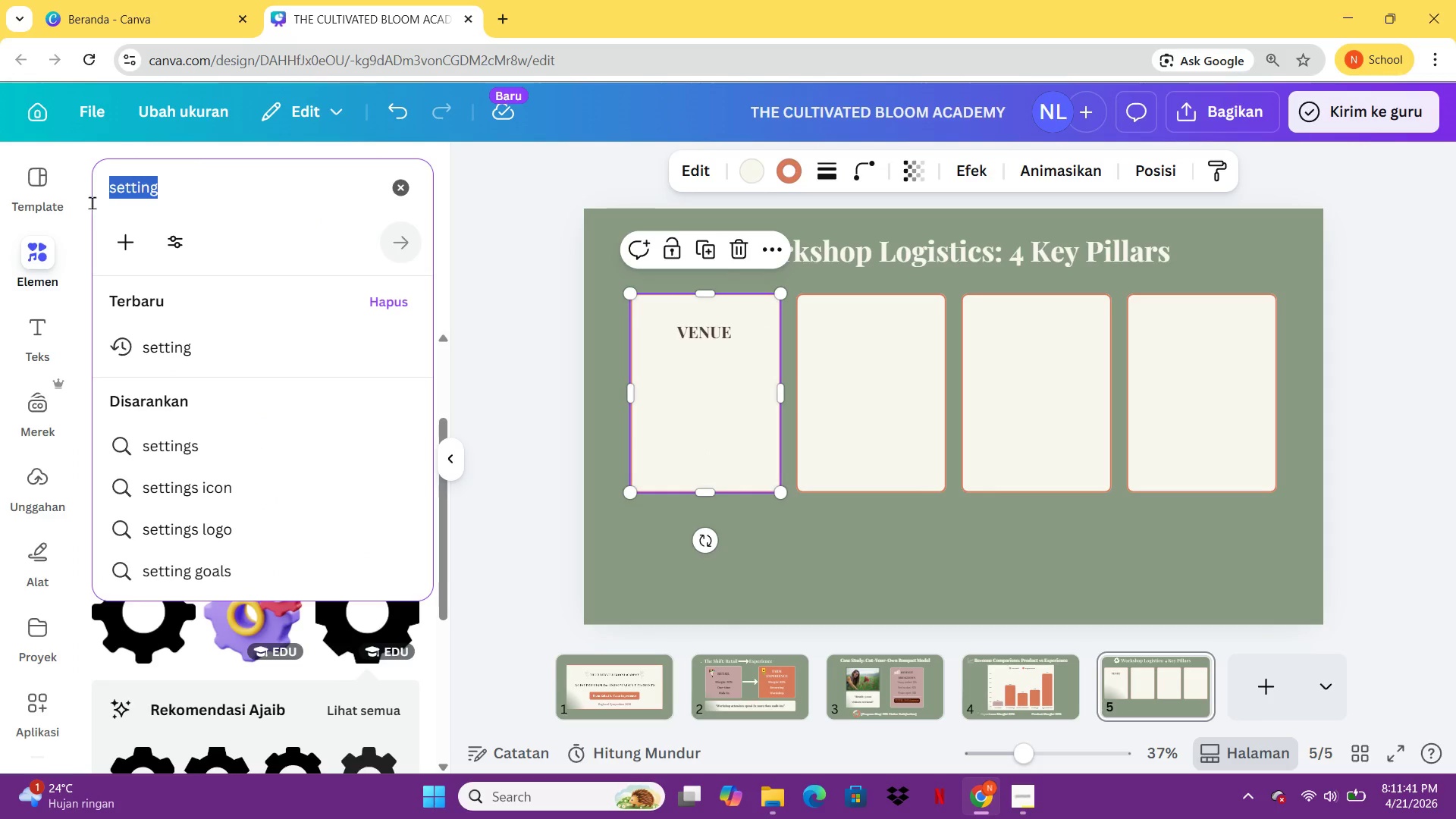 
type(LOAKSI)
key(Backspace)
key(Backspace)
key(Backspace)
key(Backspace)
type(KASI)
 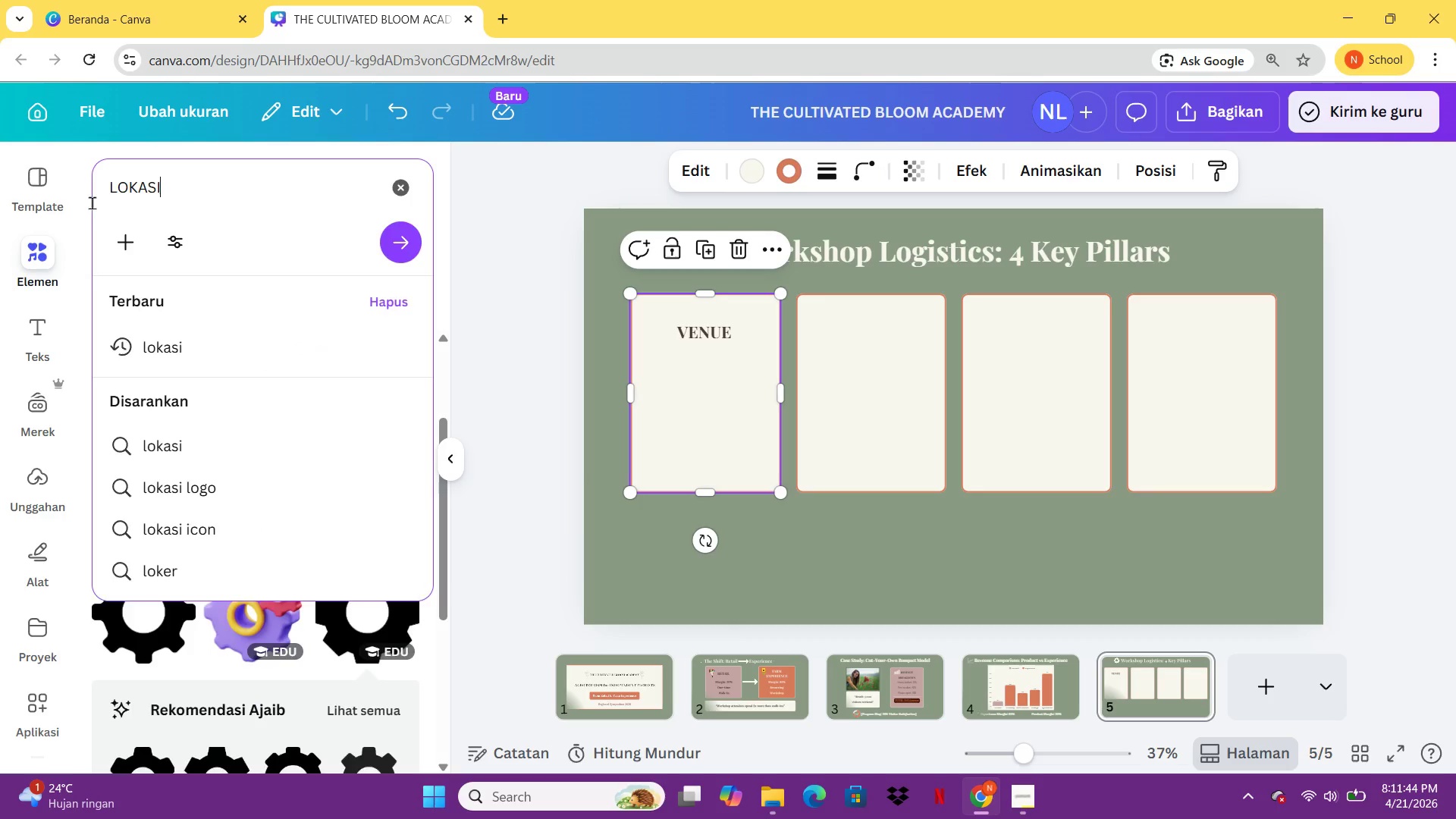 
key(Enter)
 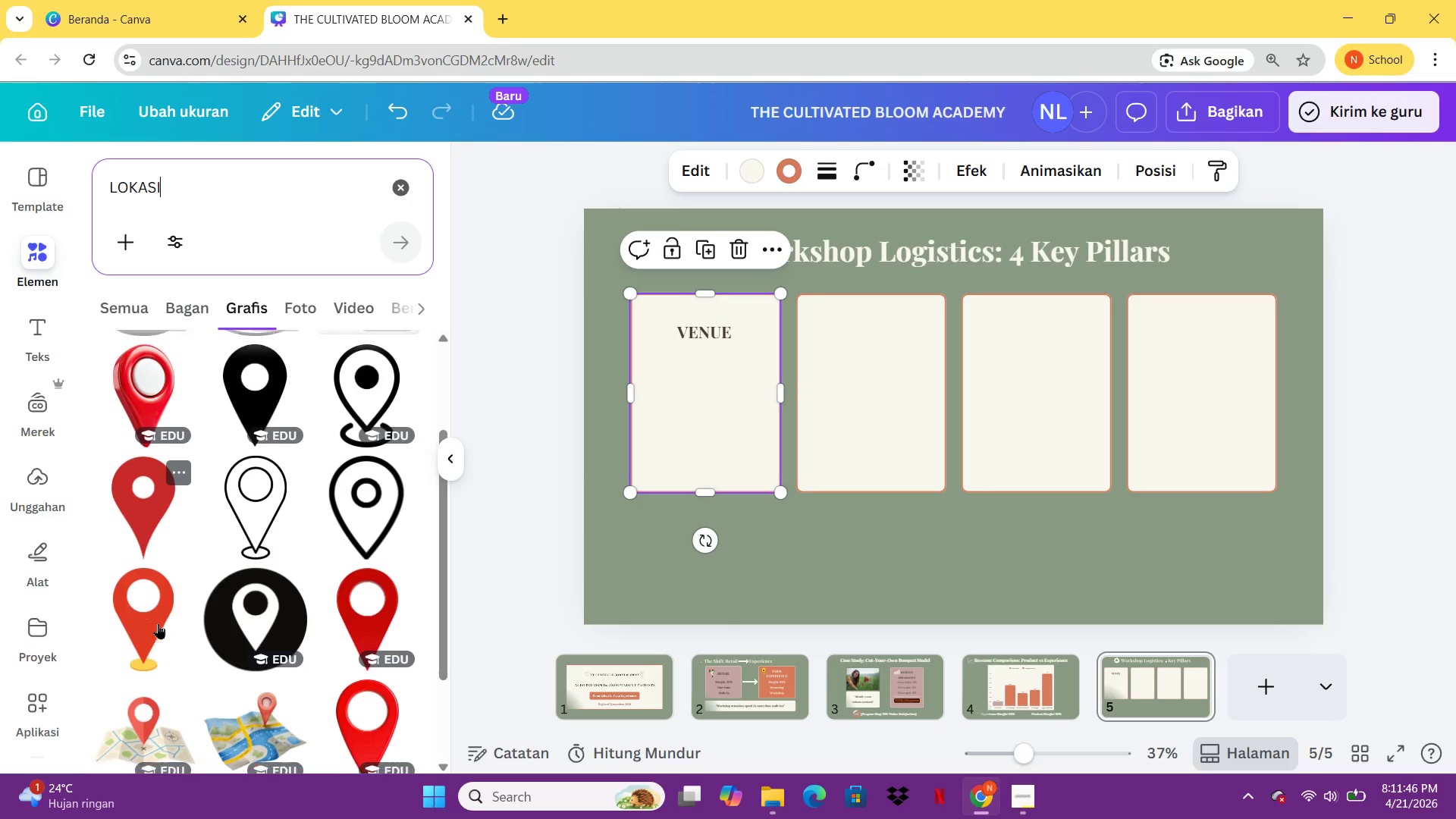 
left_click([158, 623])
 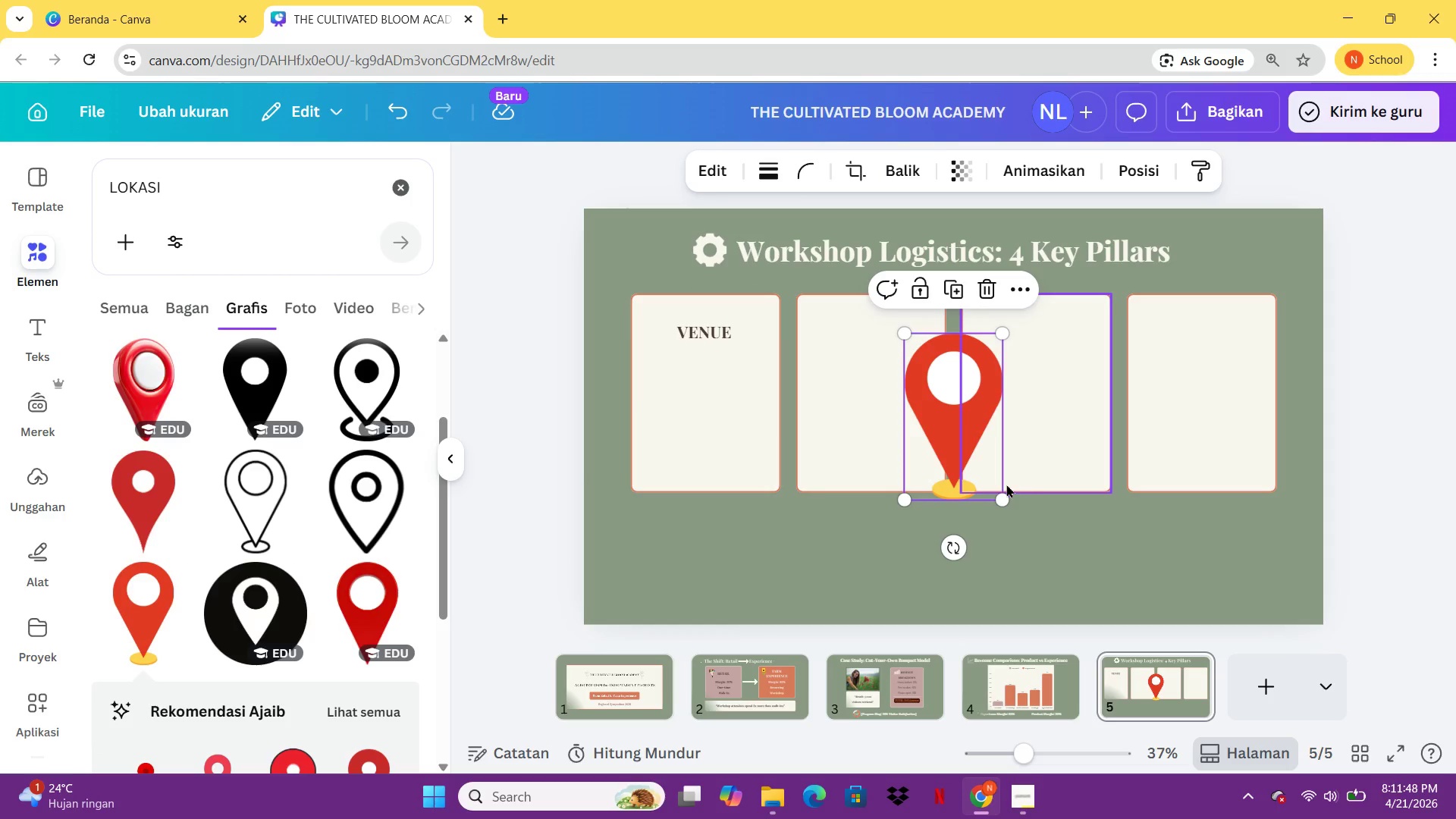 
left_click_drag(start_coordinate=[999, 491], to_coordinate=[930, 361])
 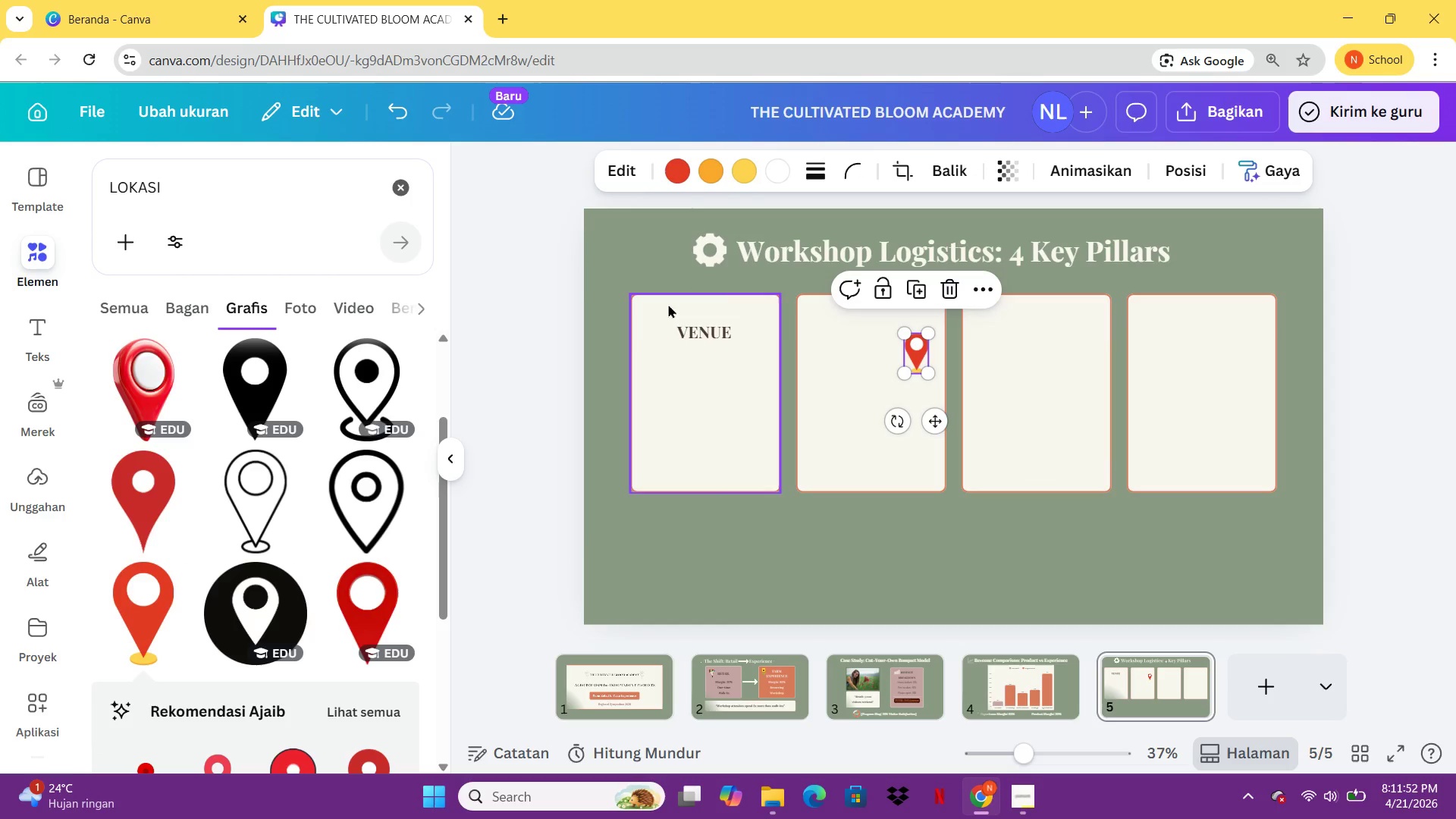 
left_click_drag(start_coordinate=[694, 330], to_coordinate=[695, 348])
 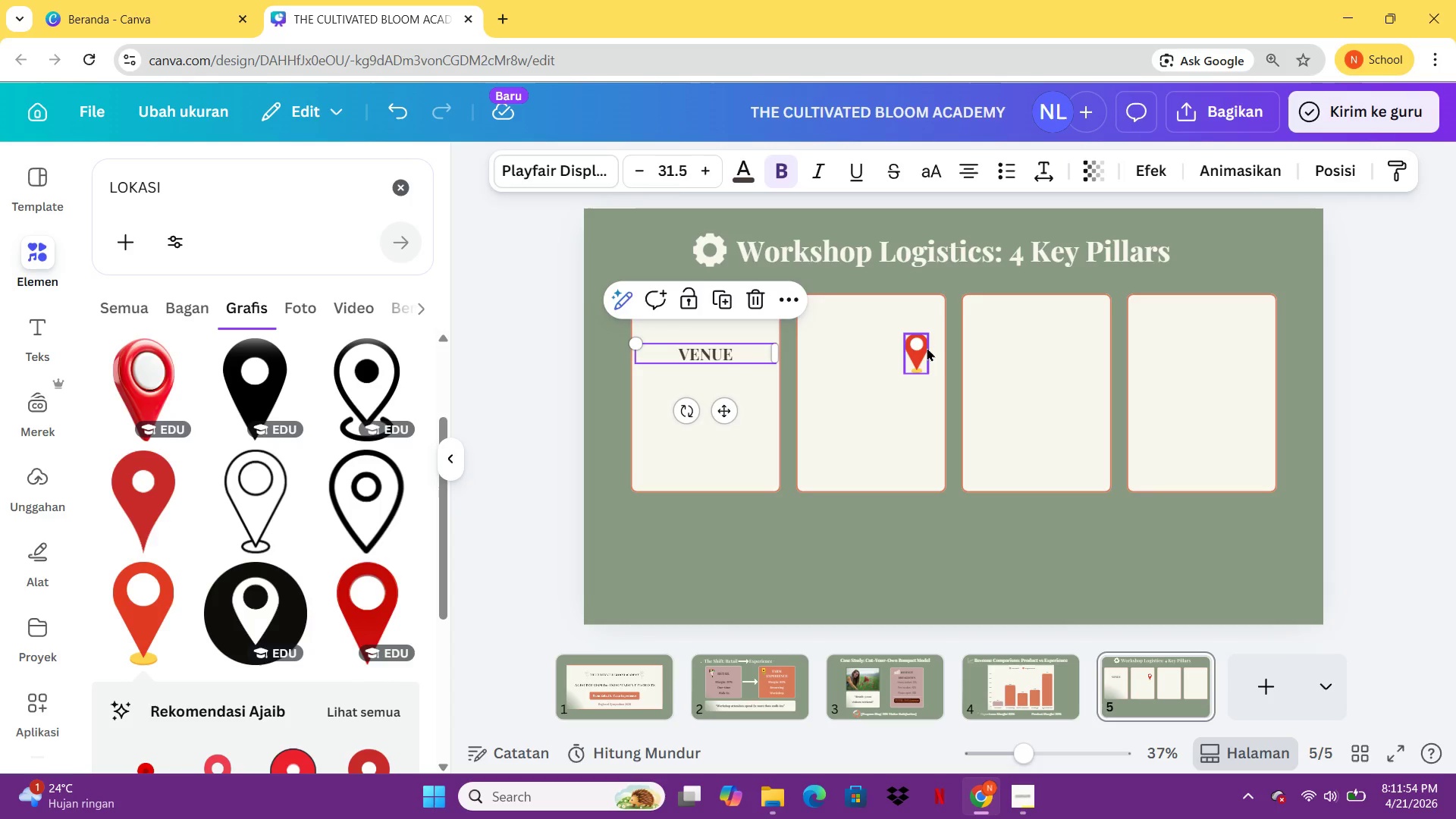 
left_click_drag(start_coordinate=[927, 347], to_coordinate=[716, 324])
 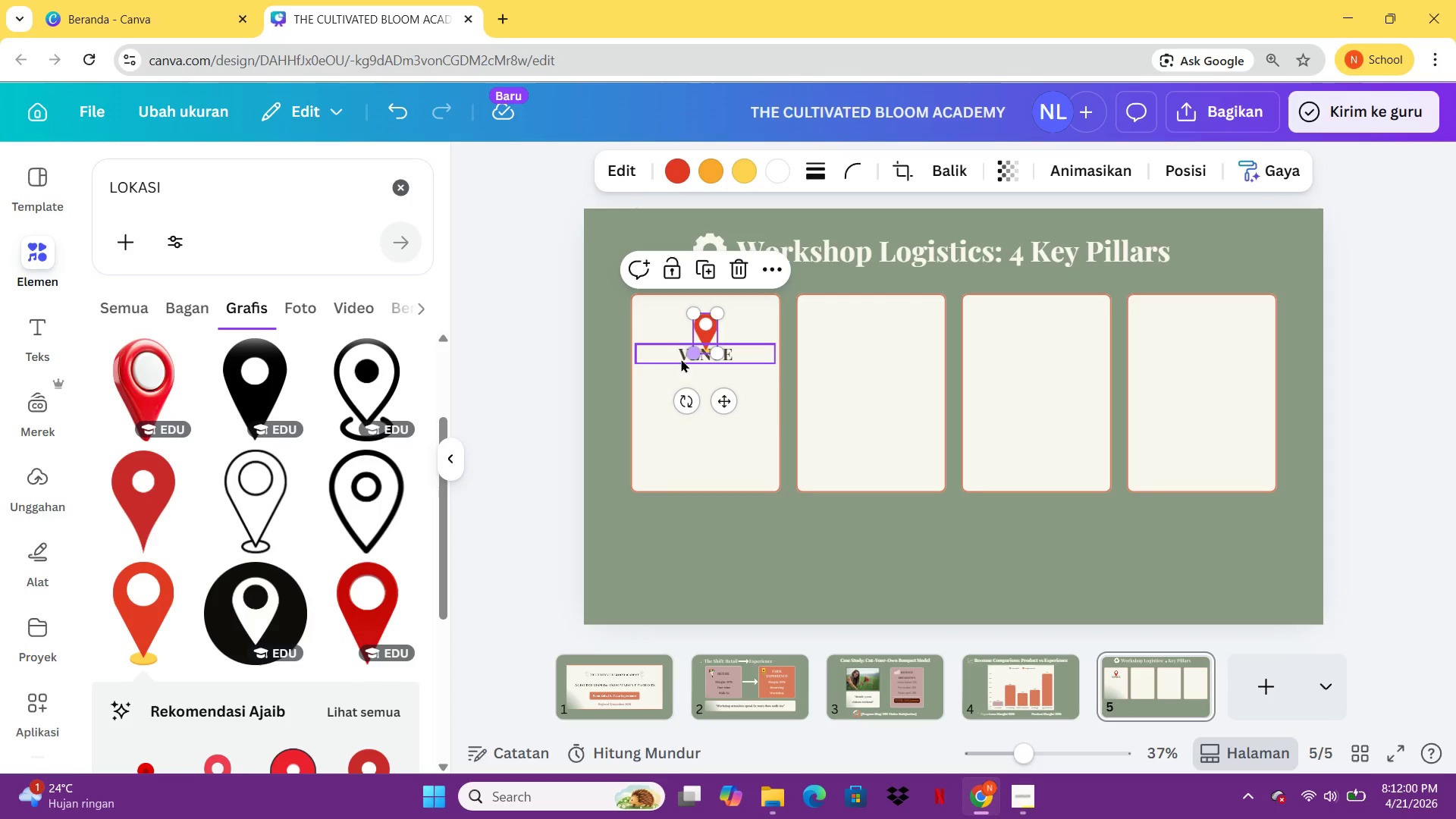 
left_click_drag(start_coordinate=[681, 359], to_coordinate=[680, 375])
 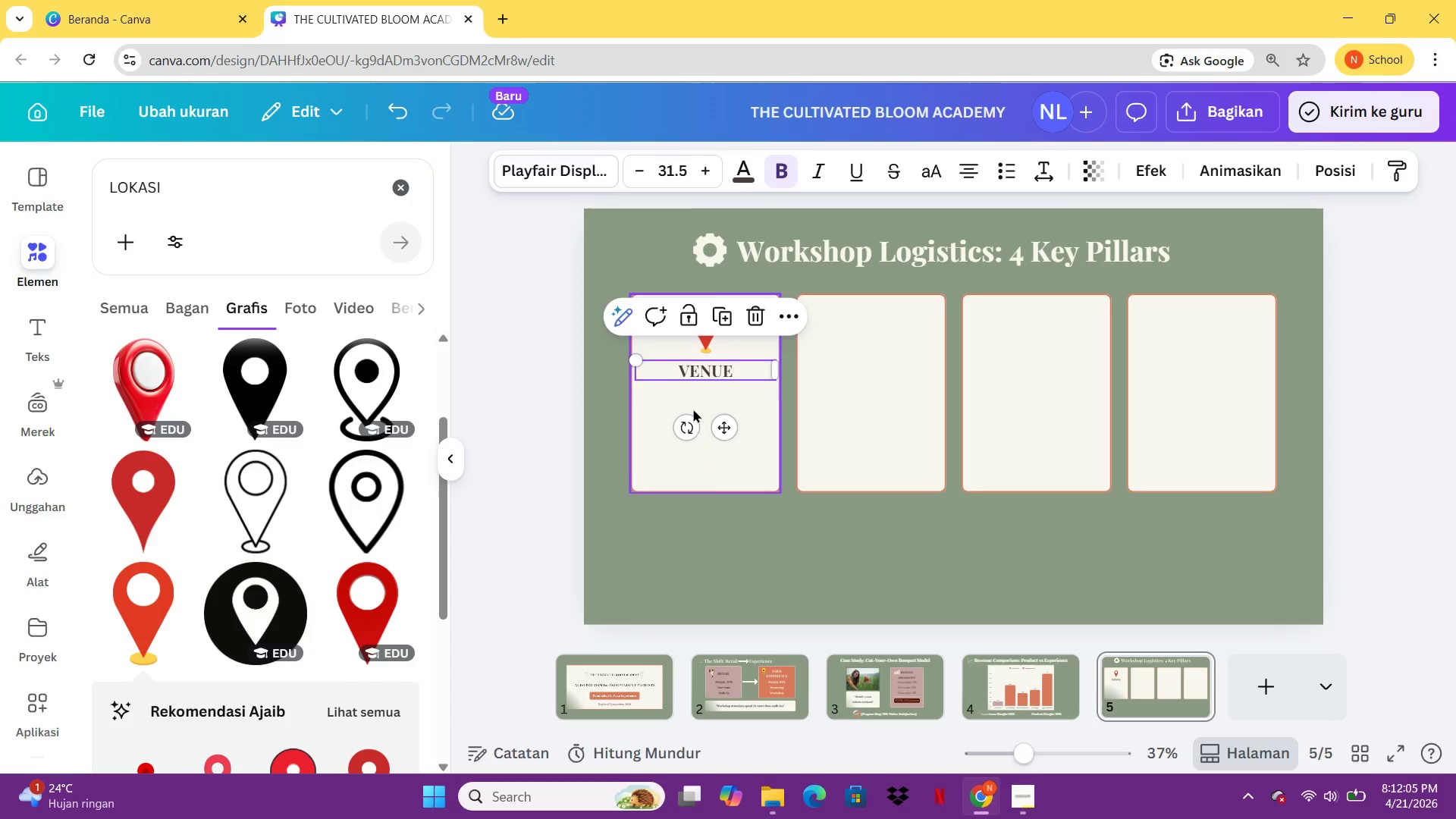 
left_click([693, 409])
 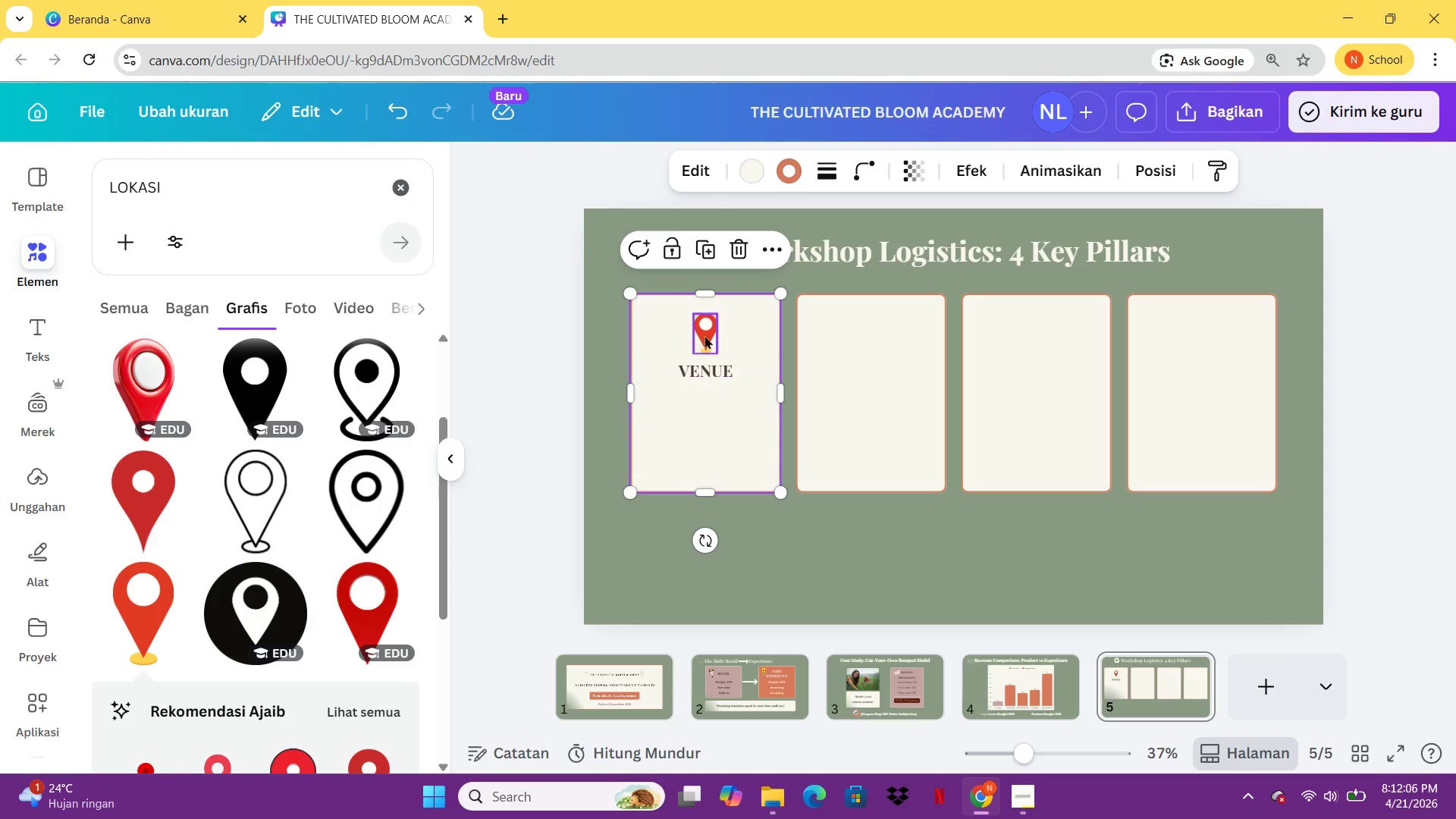 
left_click([704, 331])
 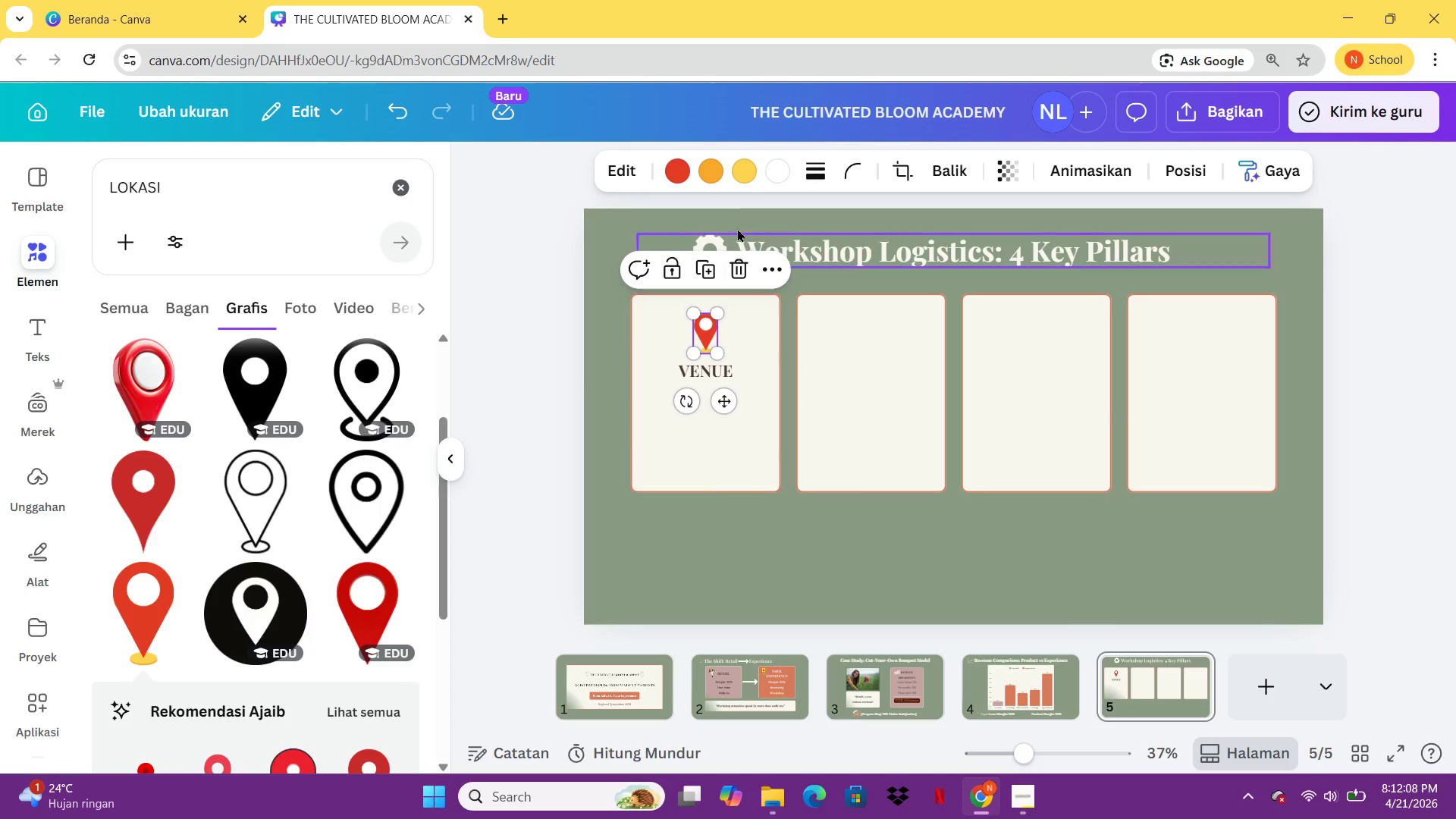 
left_click([686, 166])
 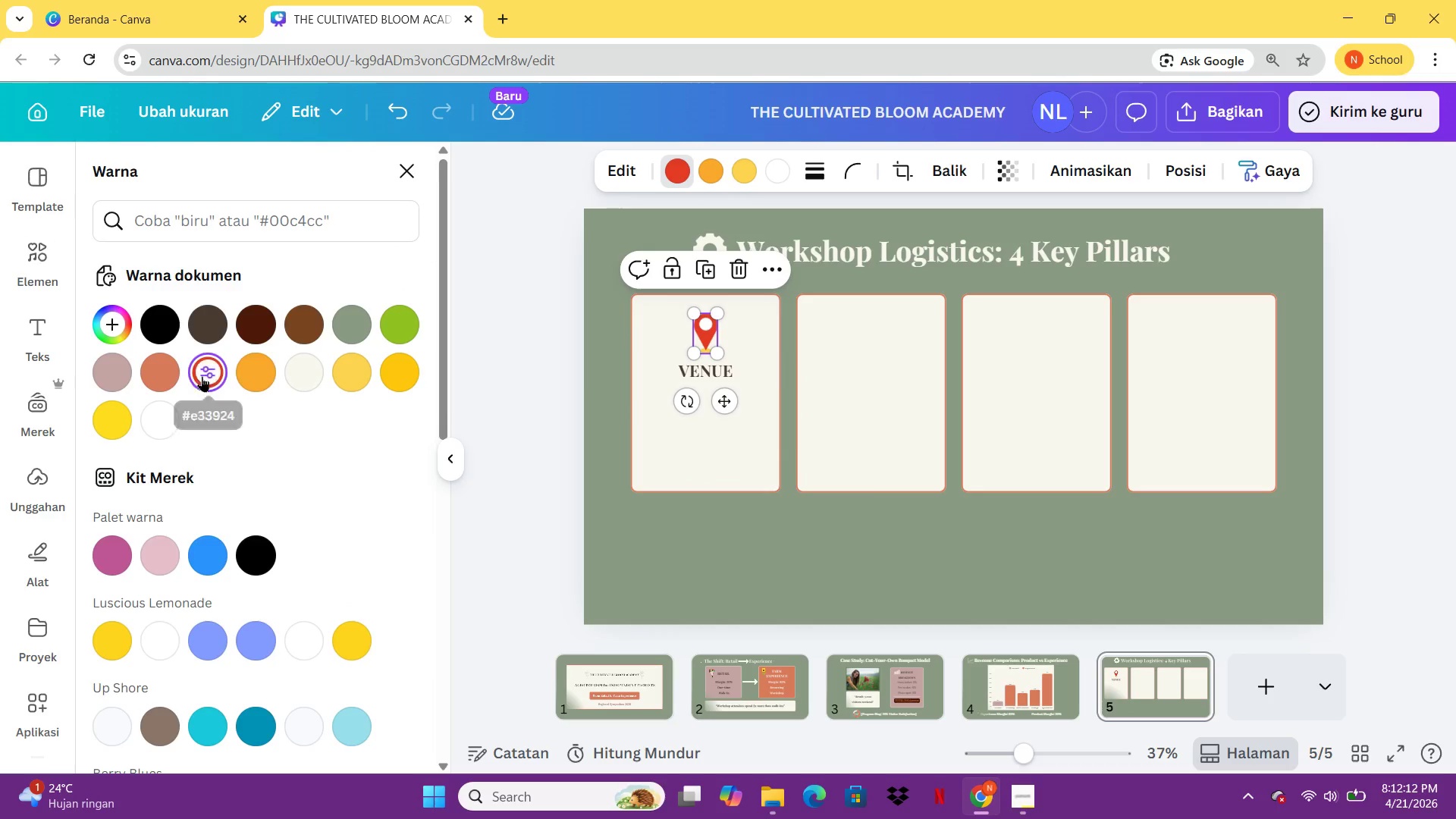 
left_click([174, 376])
 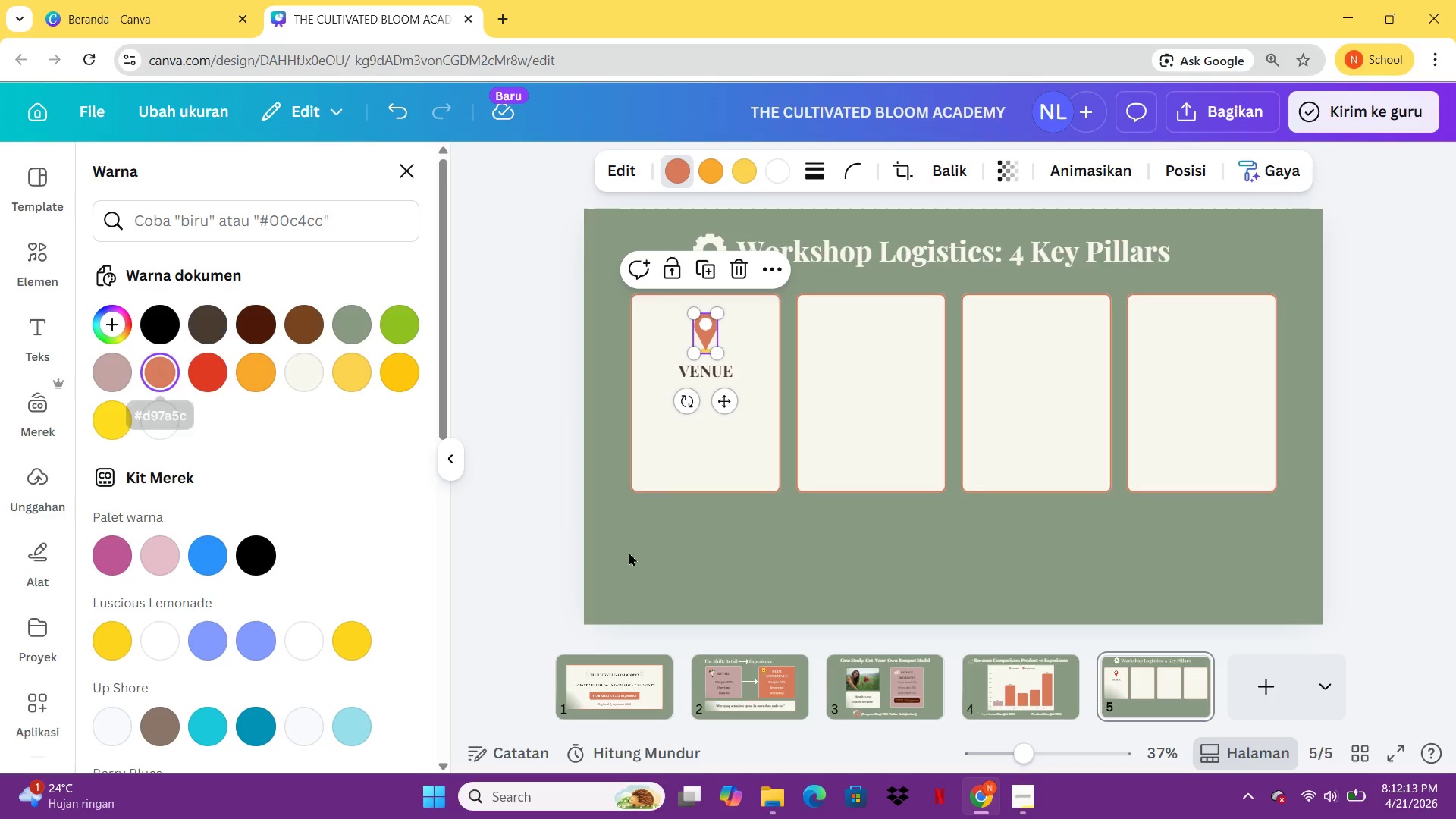 
left_click([673, 565])
 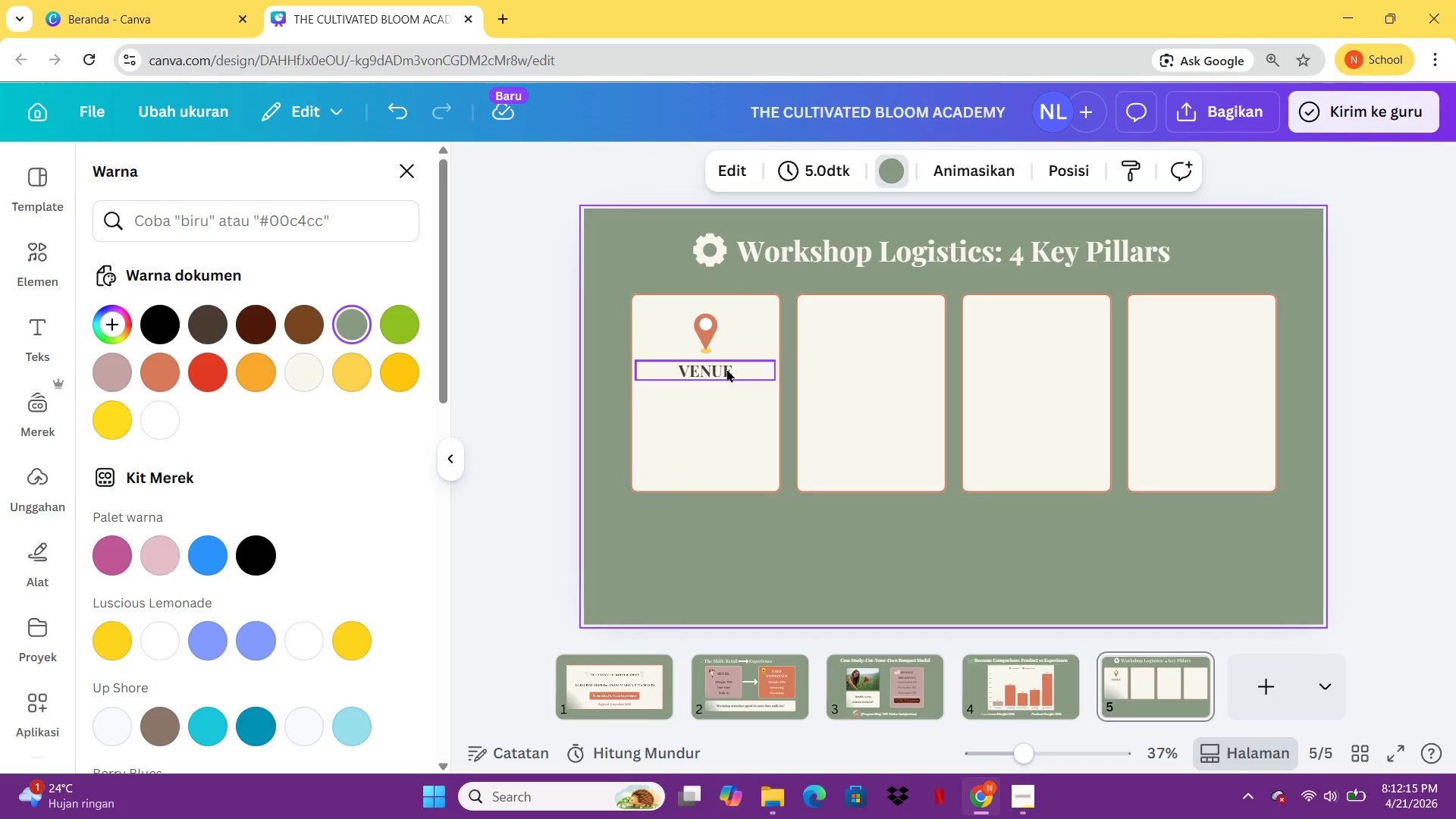 
left_click([726, 366])
 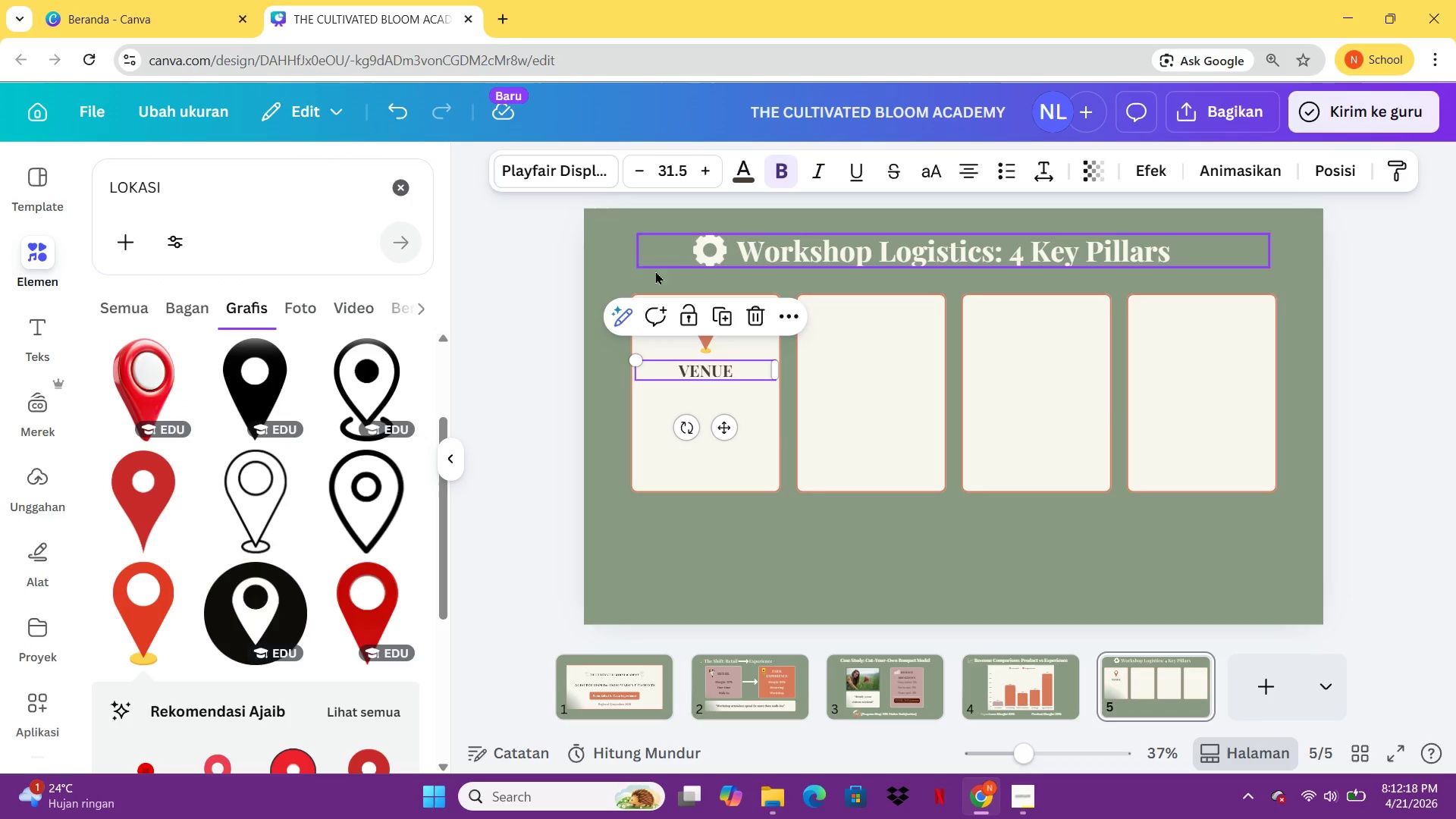 
left_click([755, 661])
 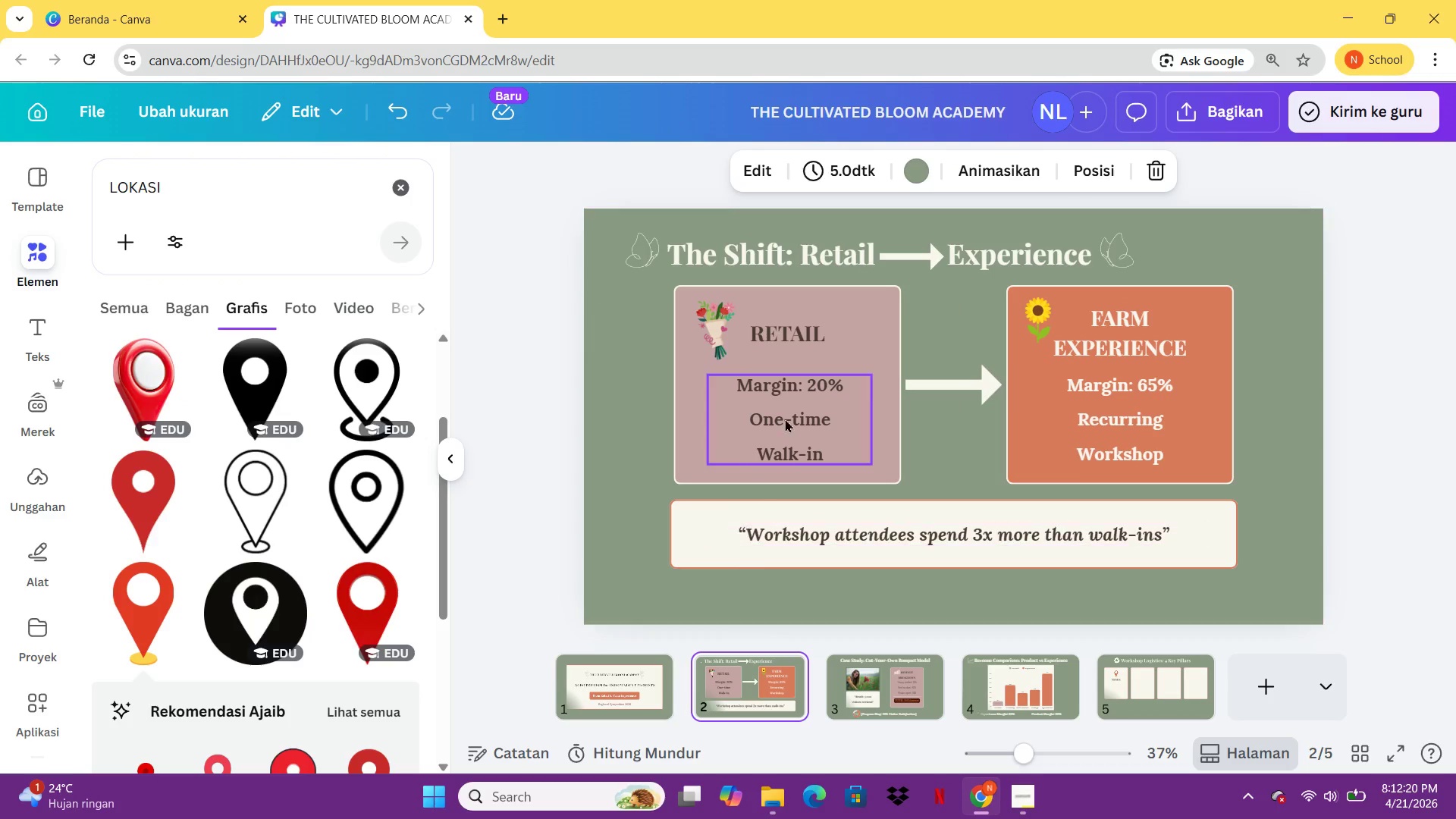 
left_click([789, 410])
 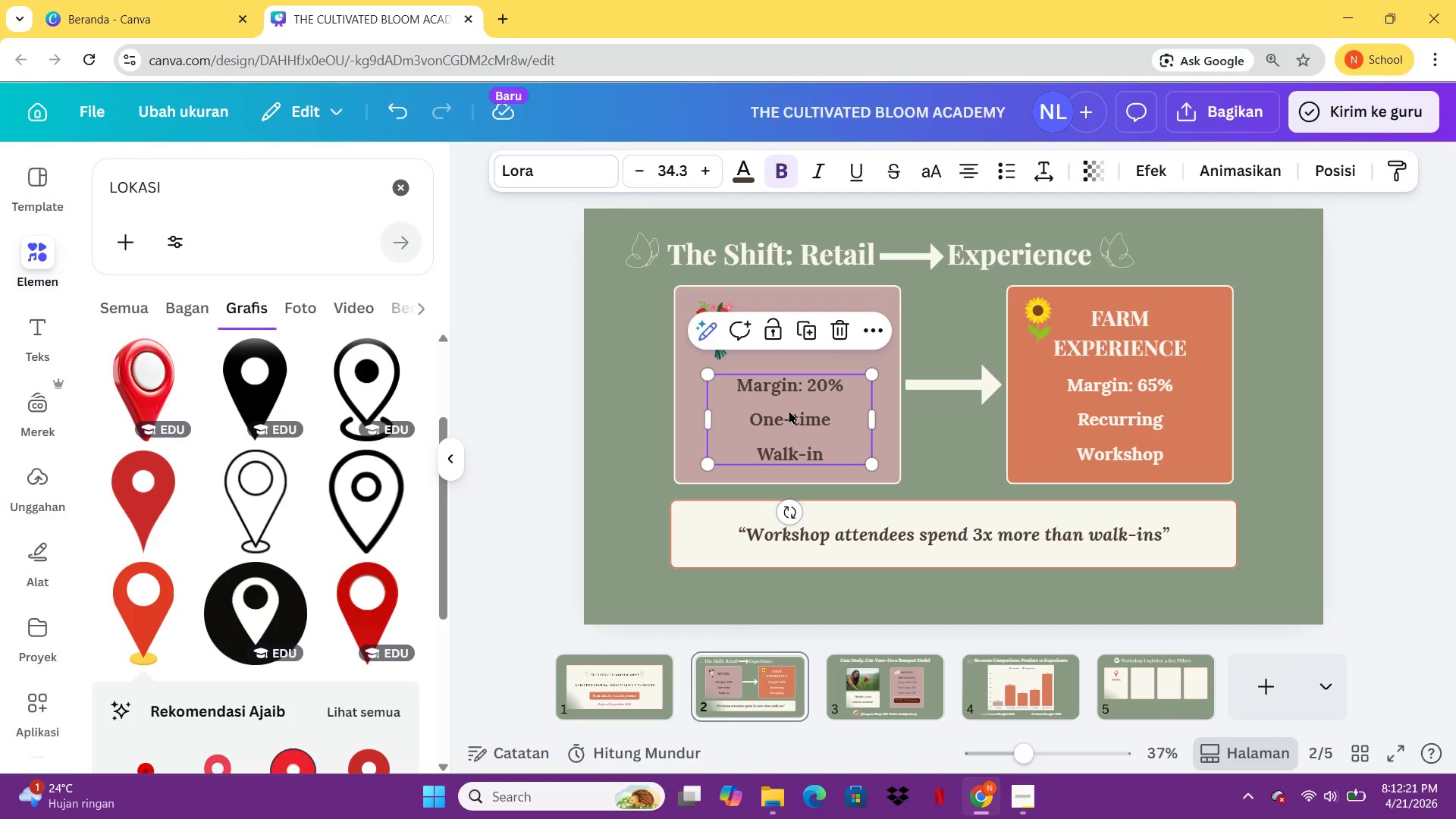 
key(Control+C)
 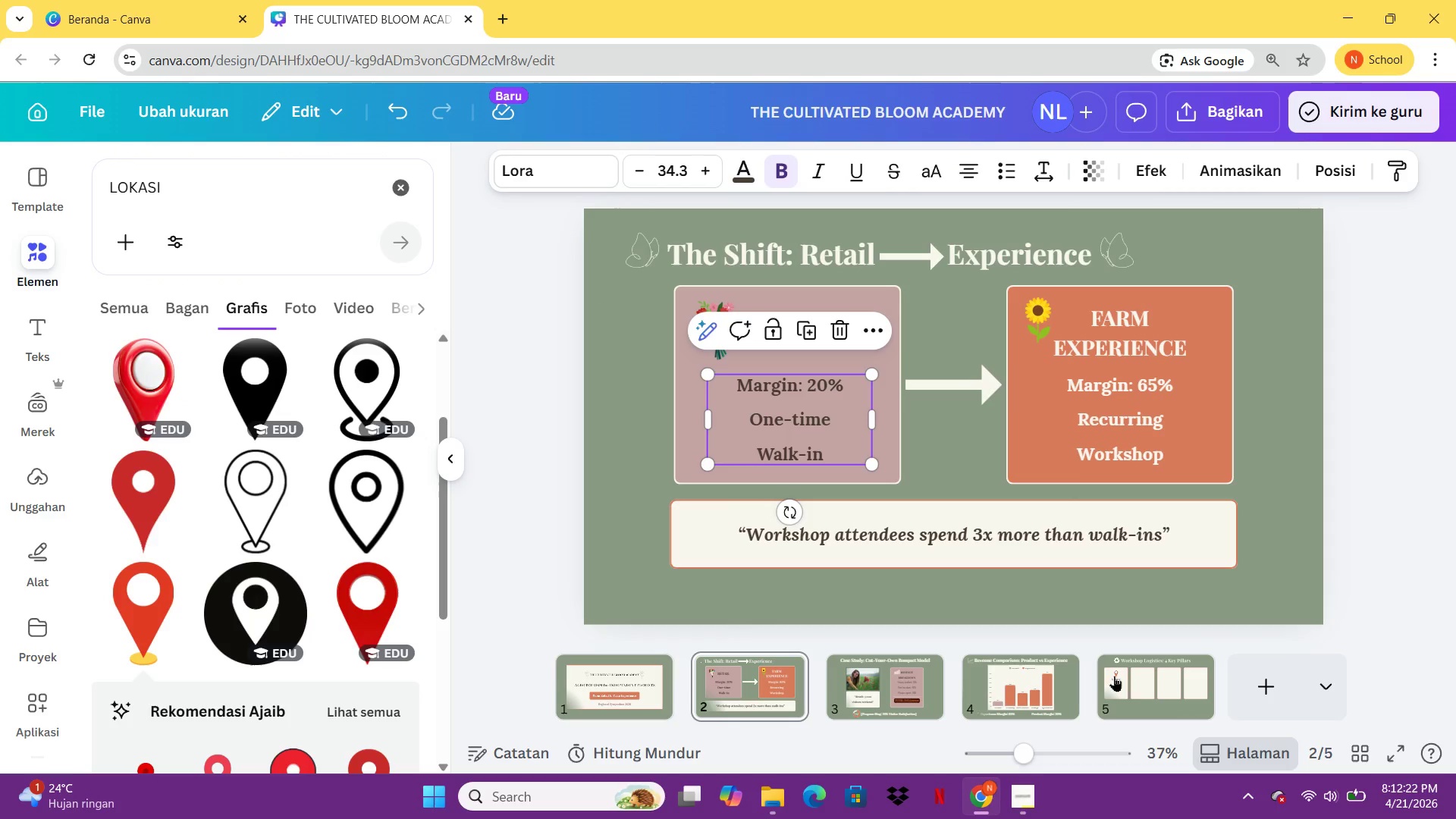 
left_click([1154, 701])
 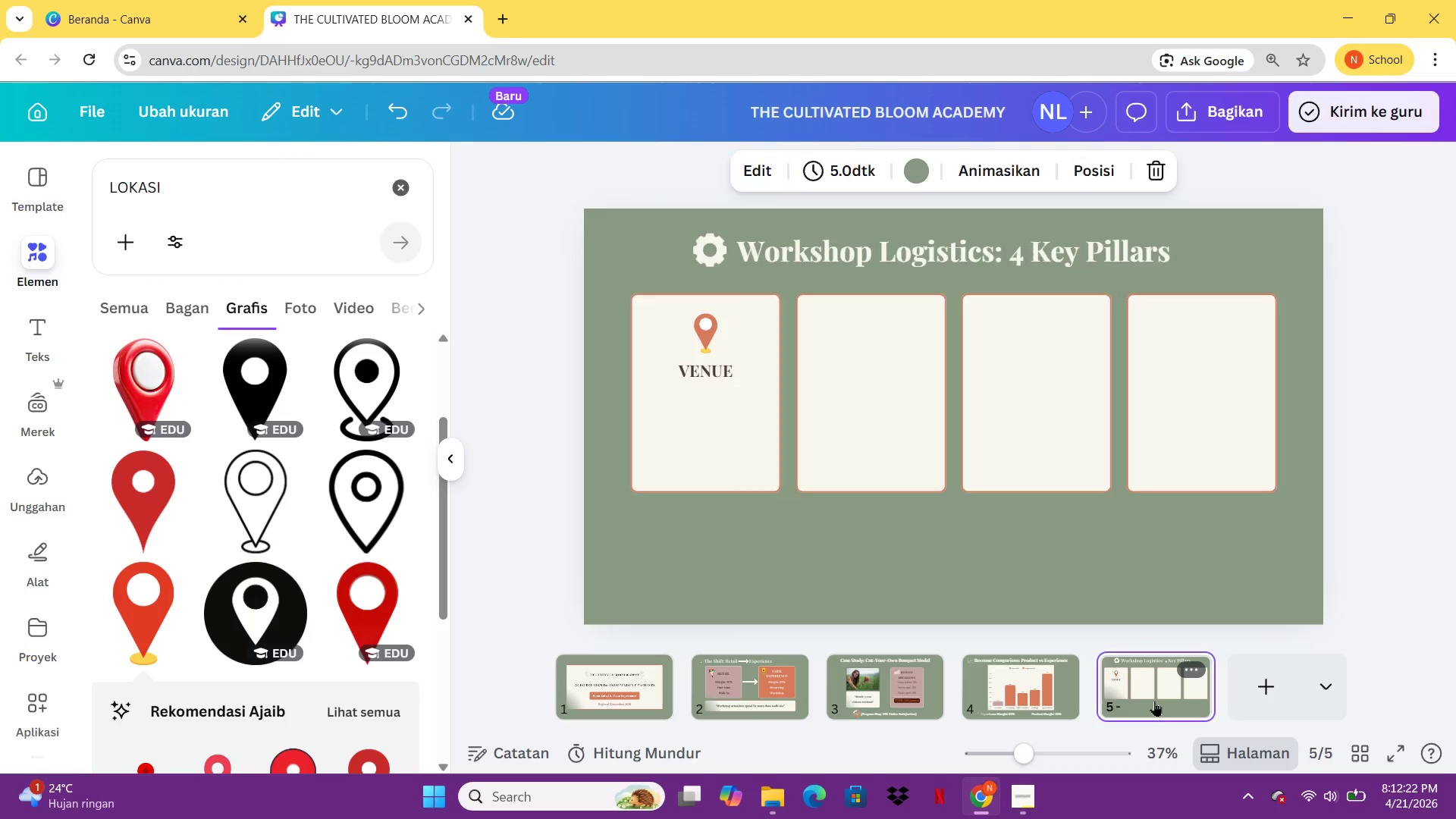 
key(Control+V)
 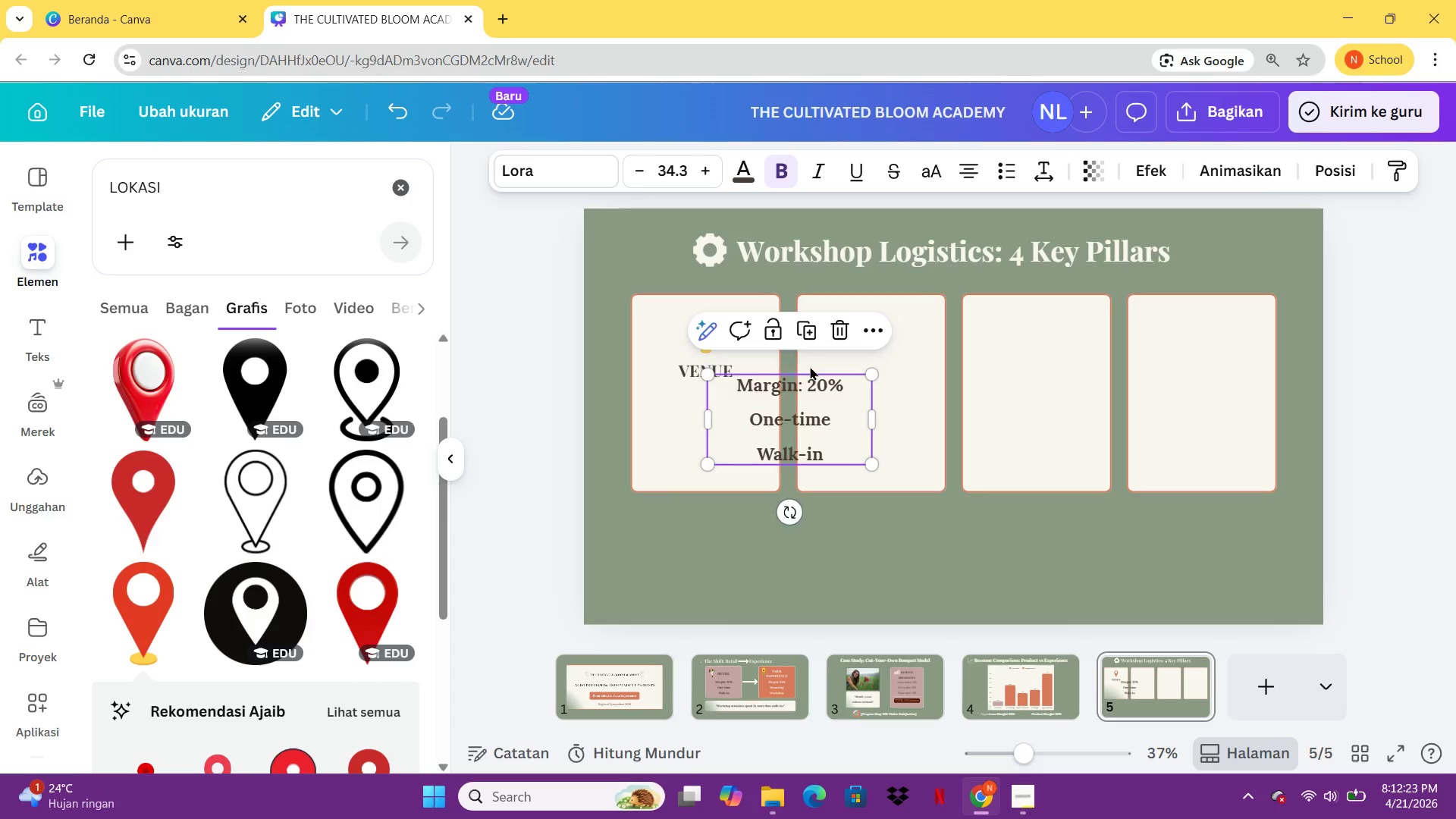 
left_click([806, 414])
 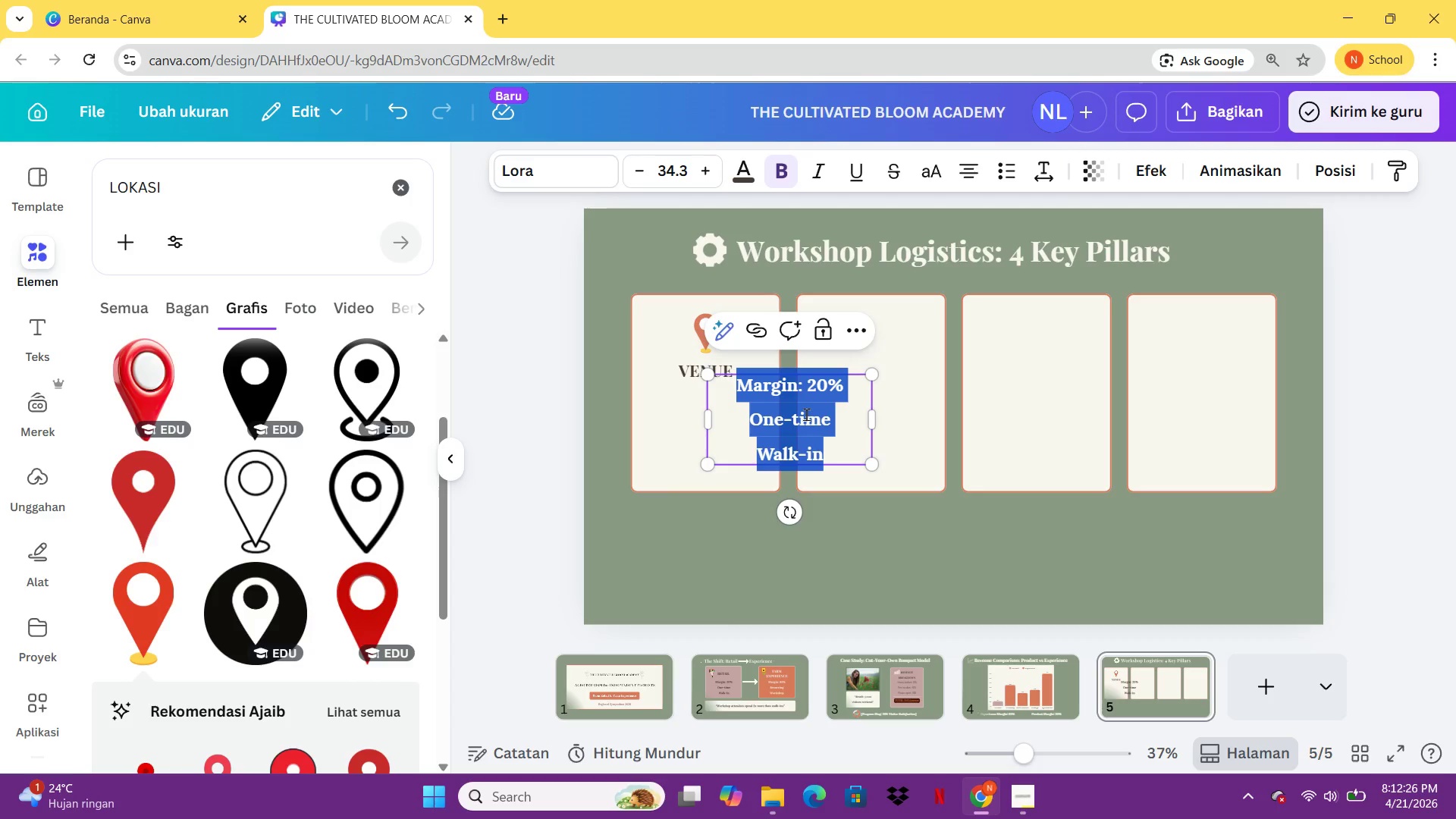 
type(Open )
key(Backspace)
key(Backspace)
 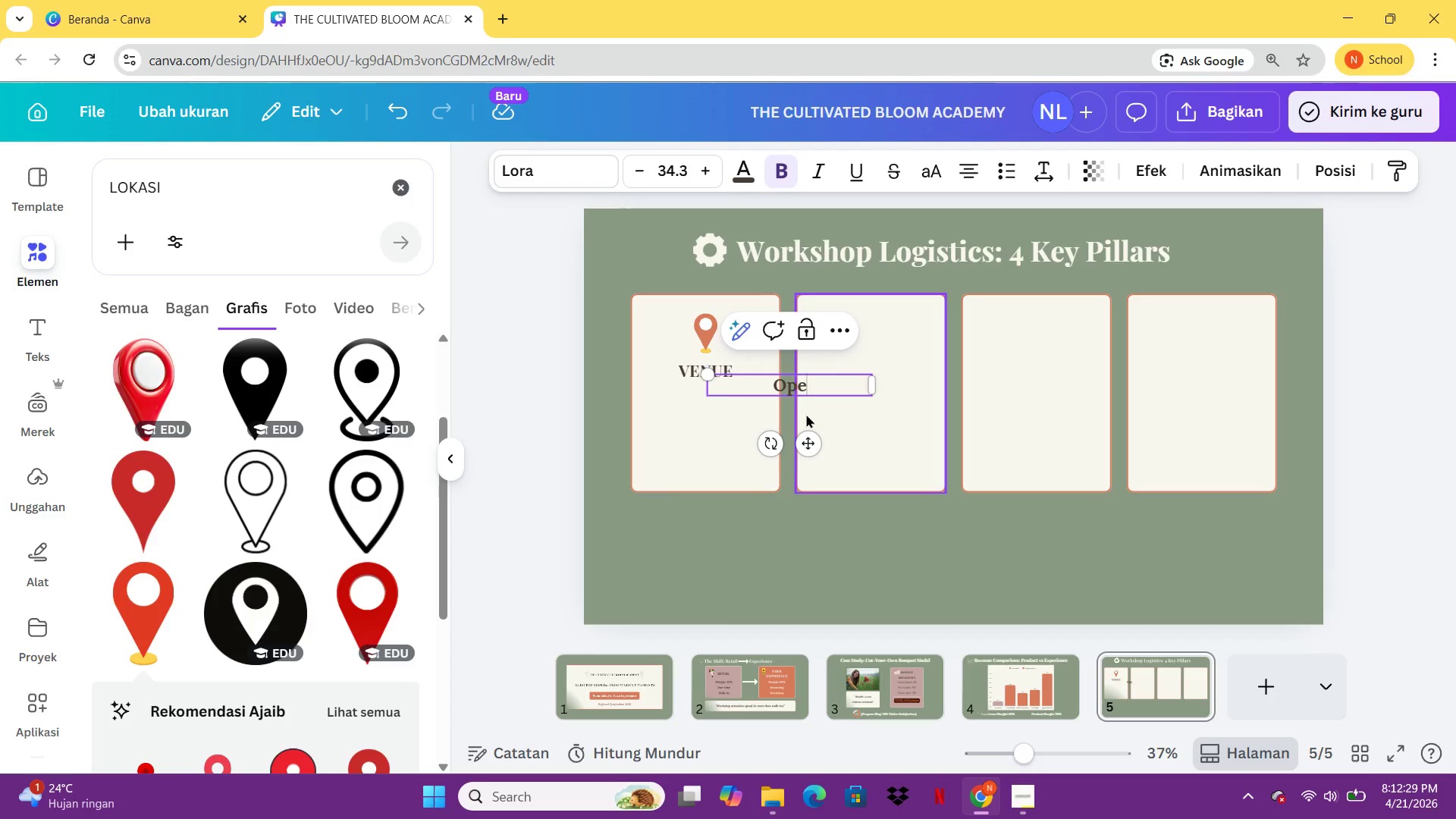 
key(Enter)
 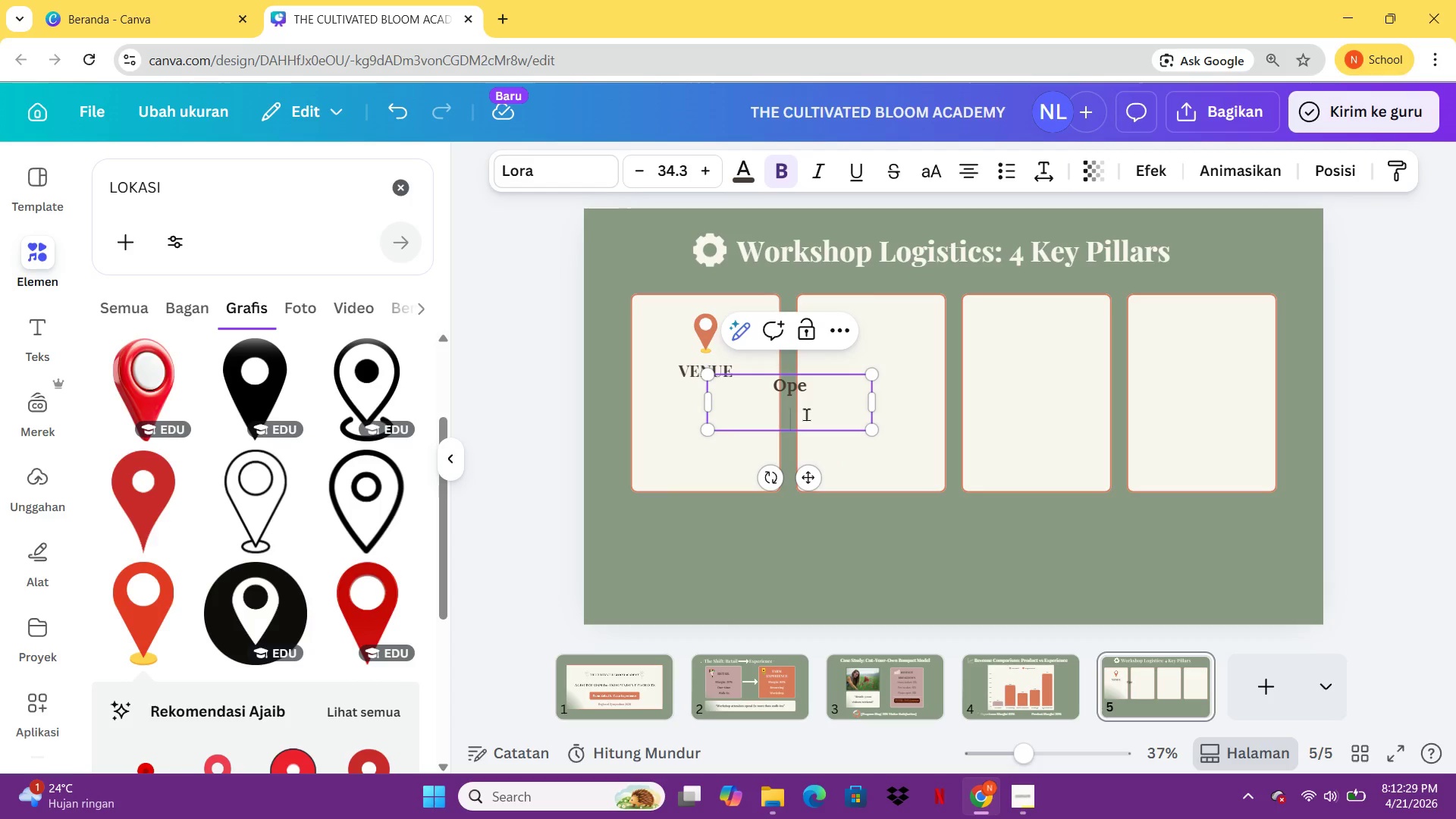 
key(Backspace)
 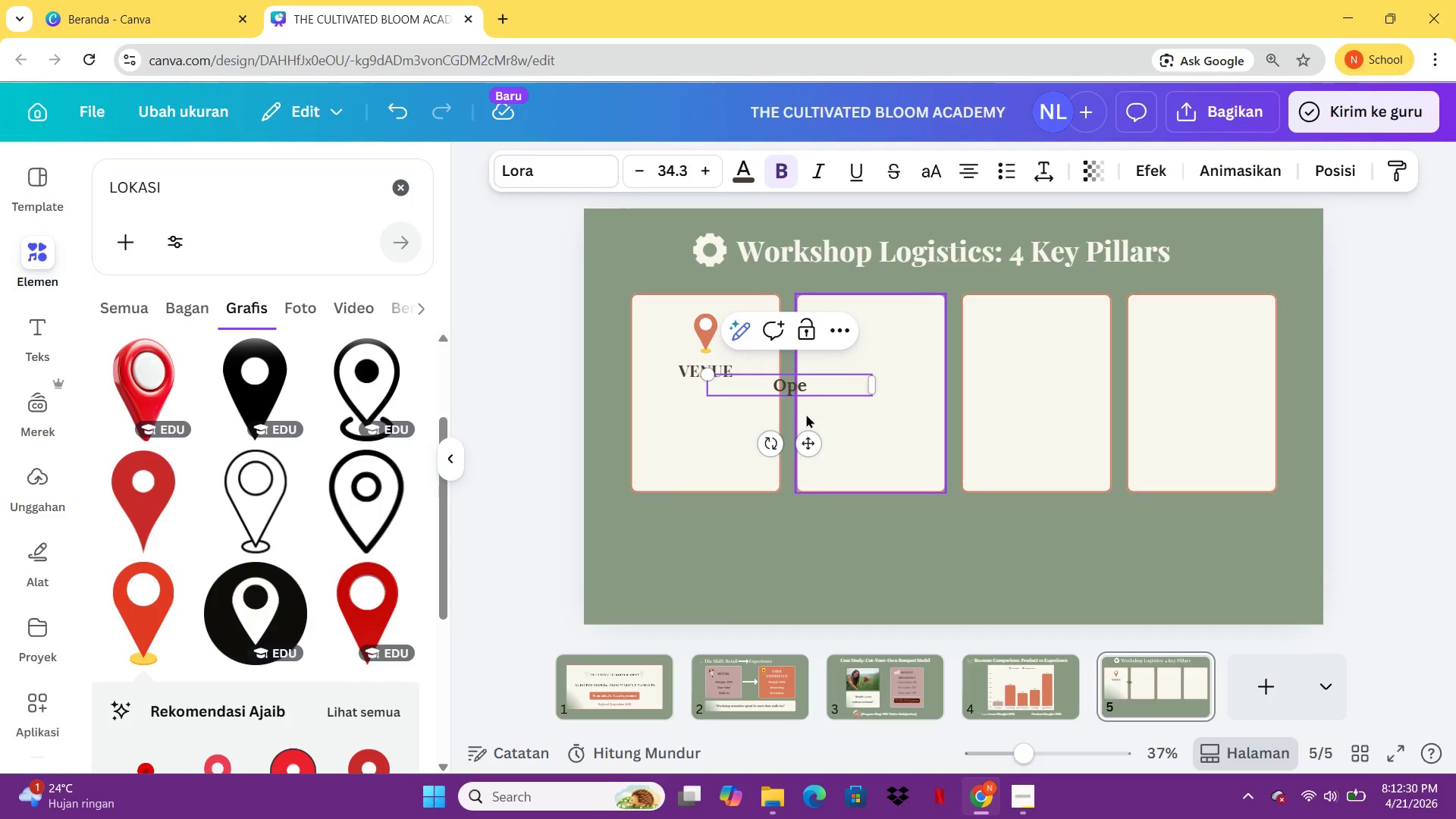 
key(N)
 